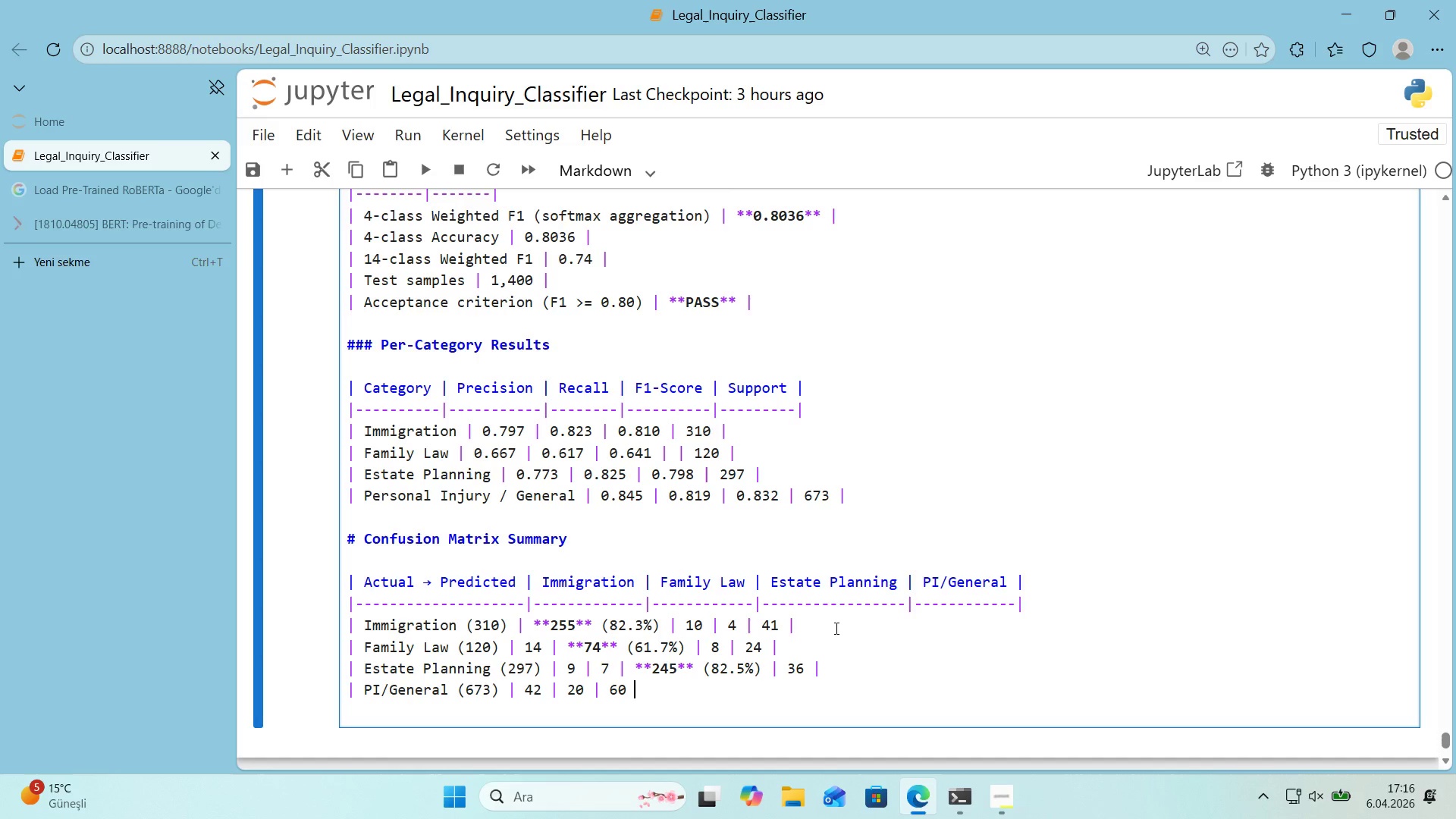 
key(Alt+Control+Minus)
 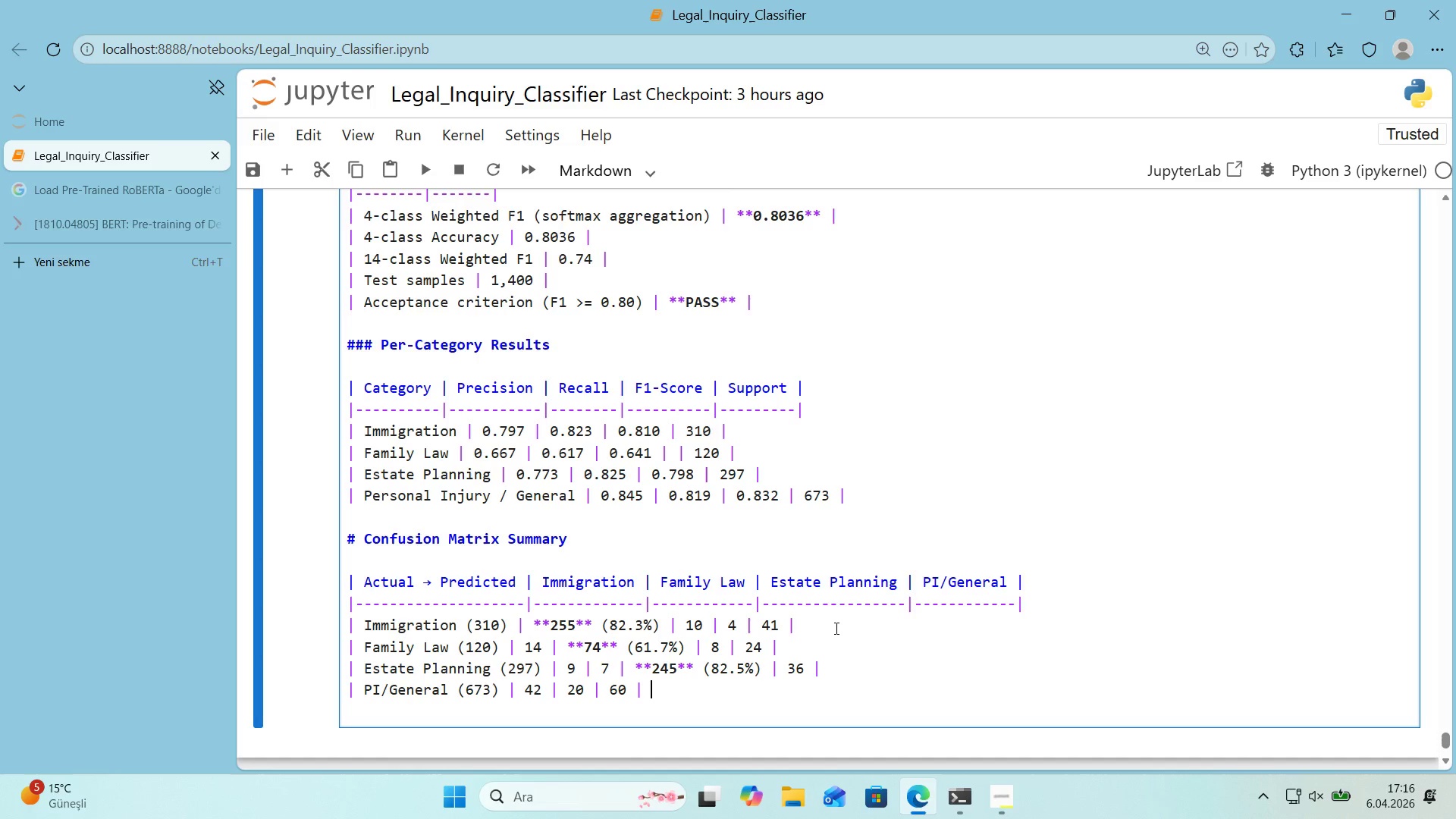 
type( **551** *()
 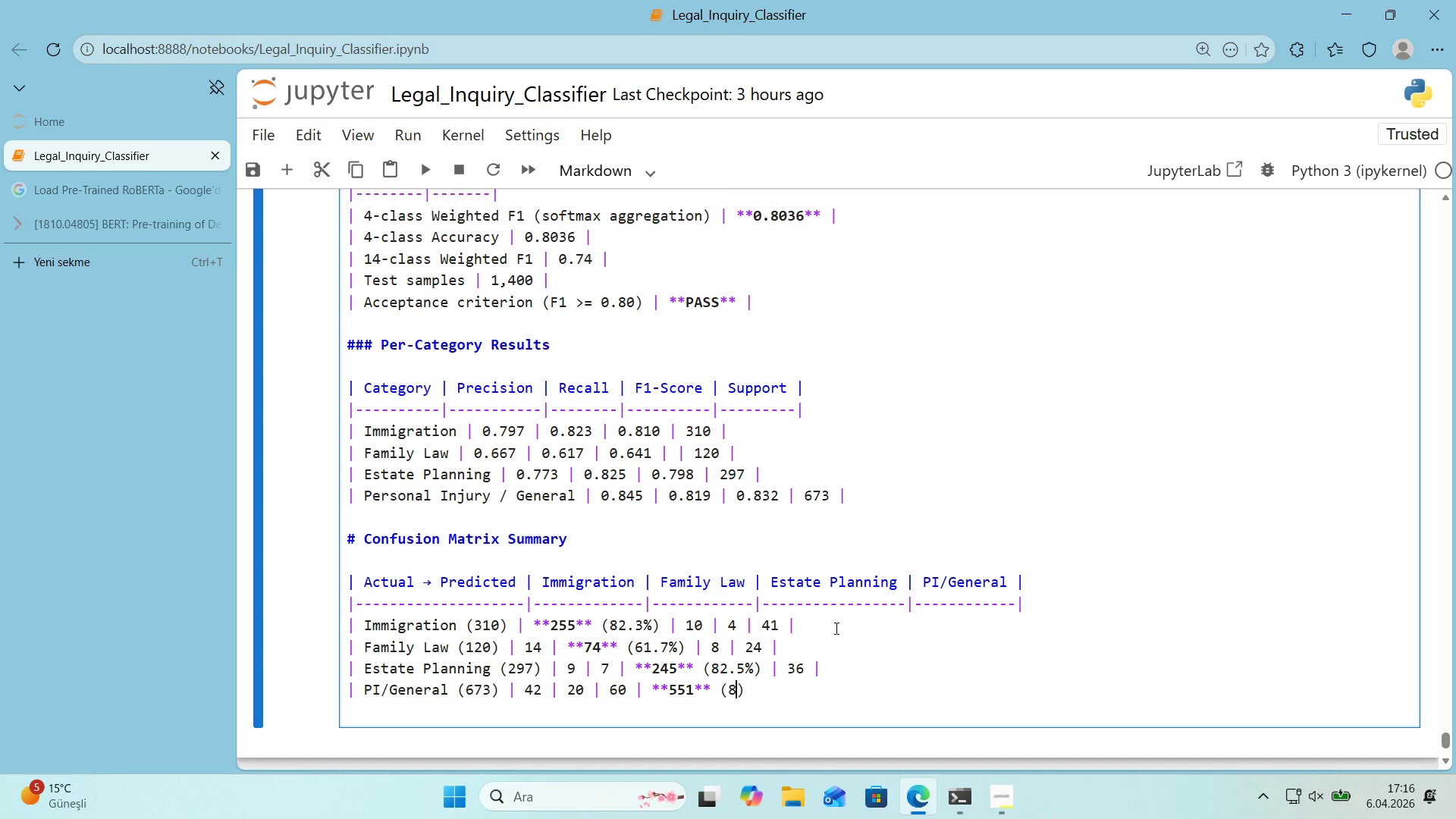 
 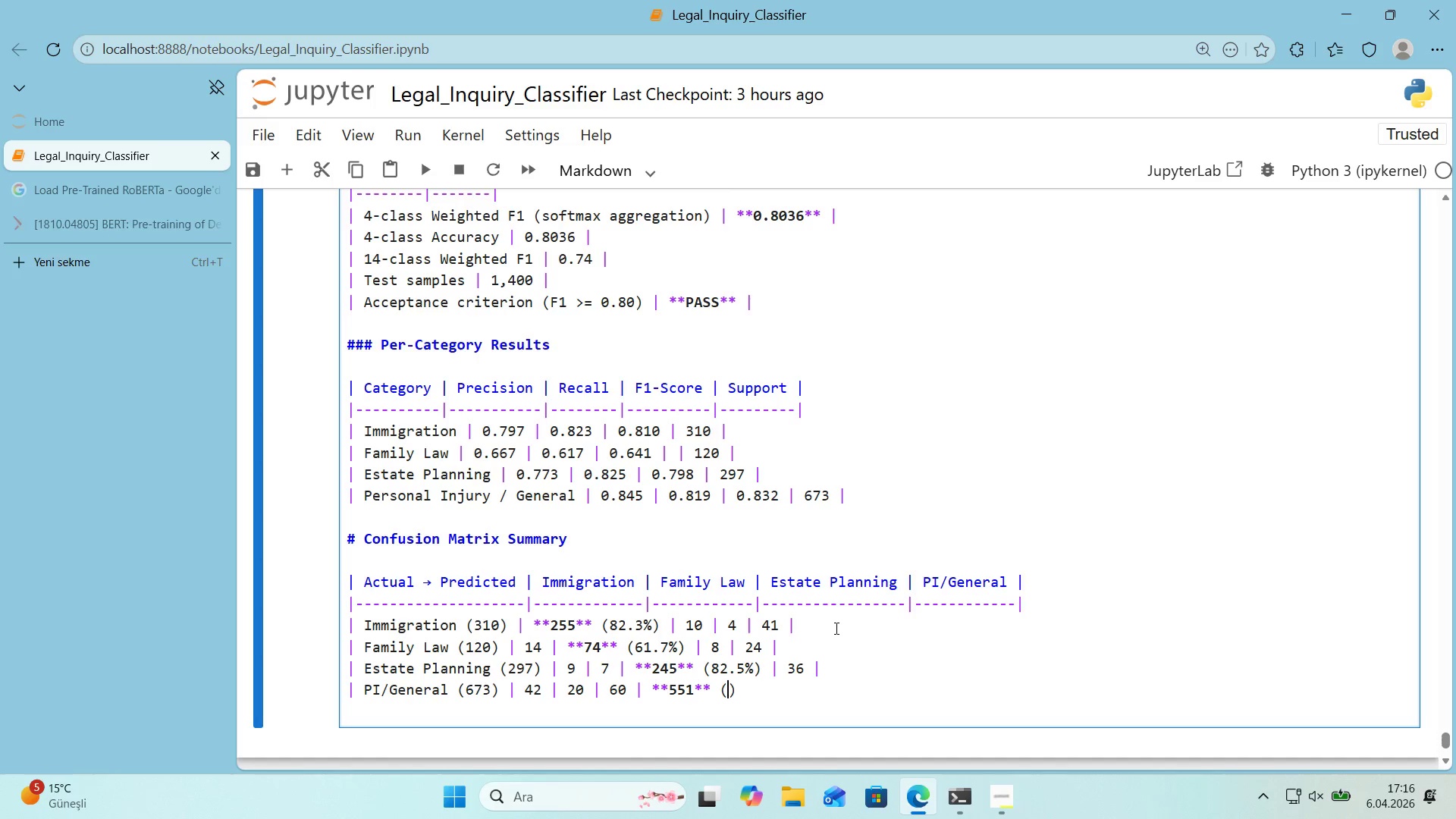 
key(ArrowLeft)
 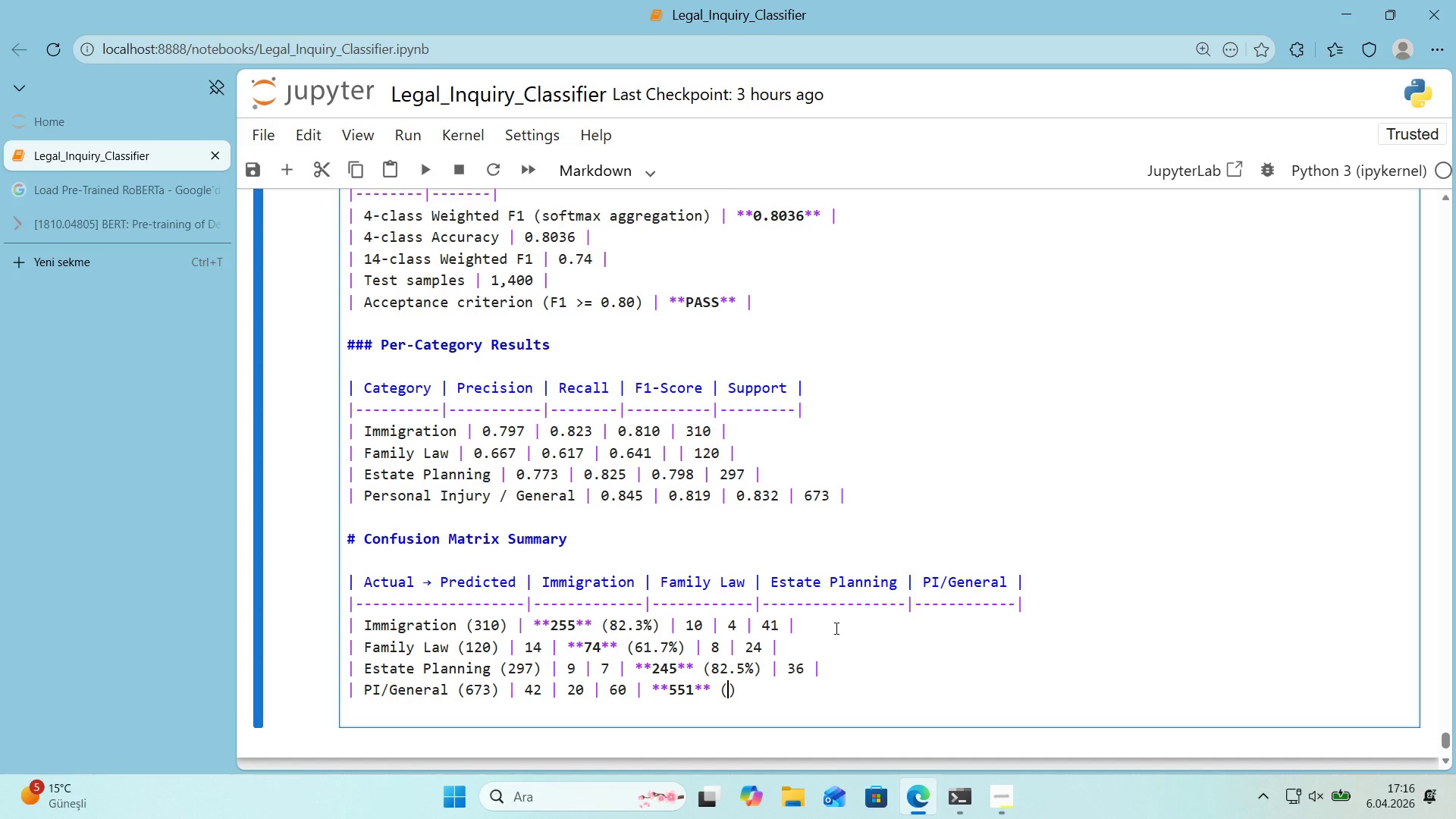 
key(Numpad8)
 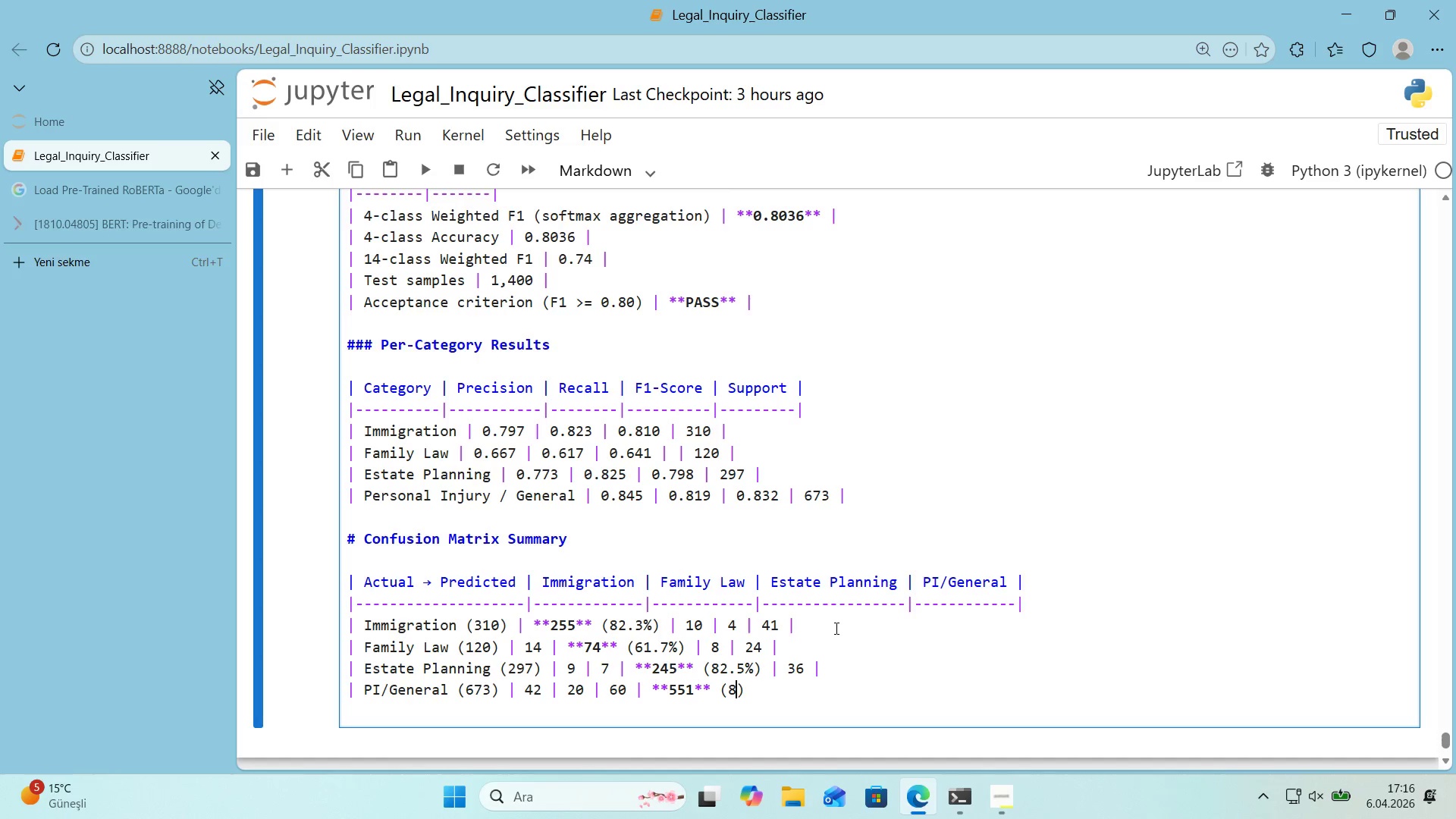 
key(Numpad1)
 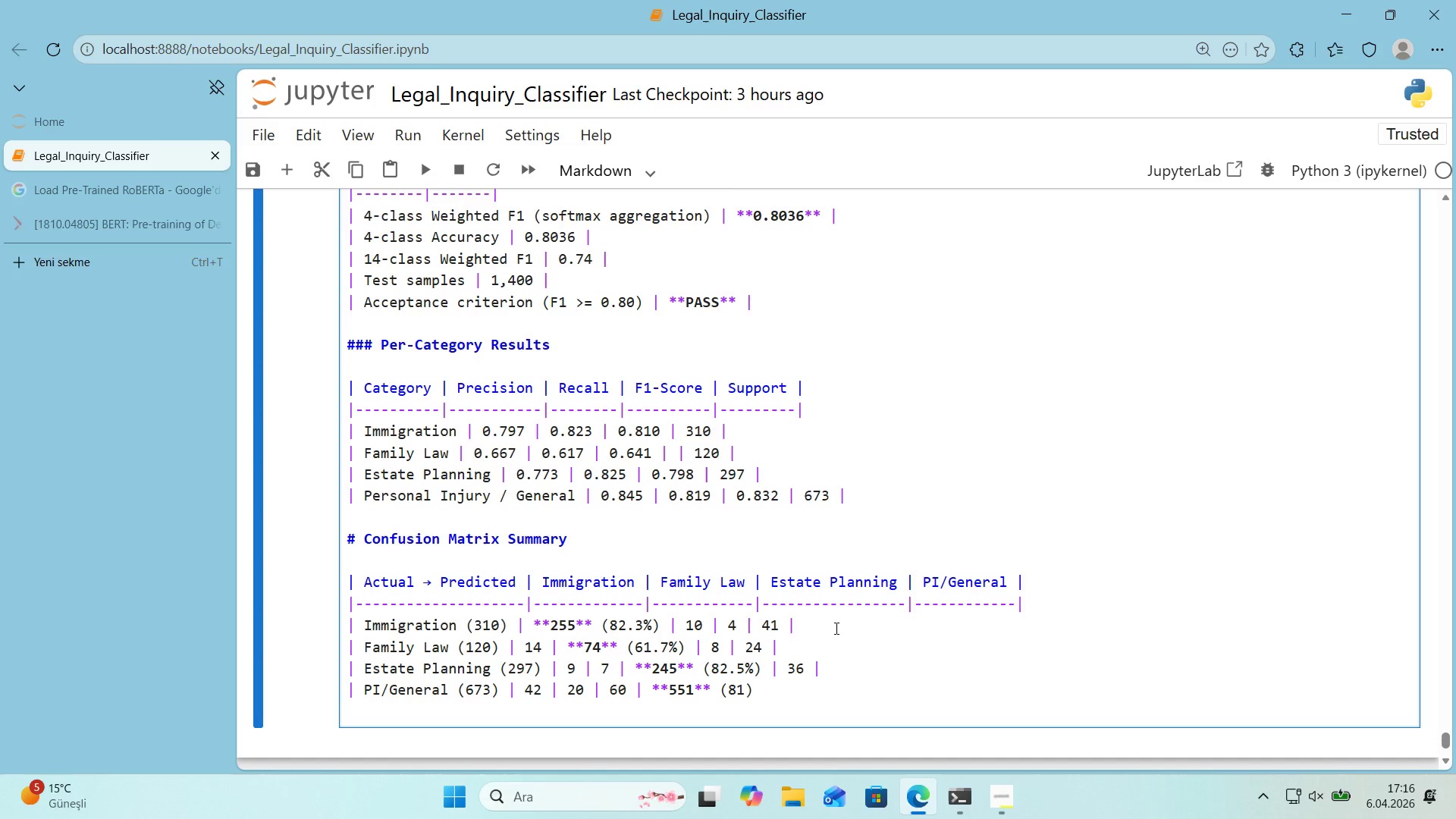 
key(Period)
 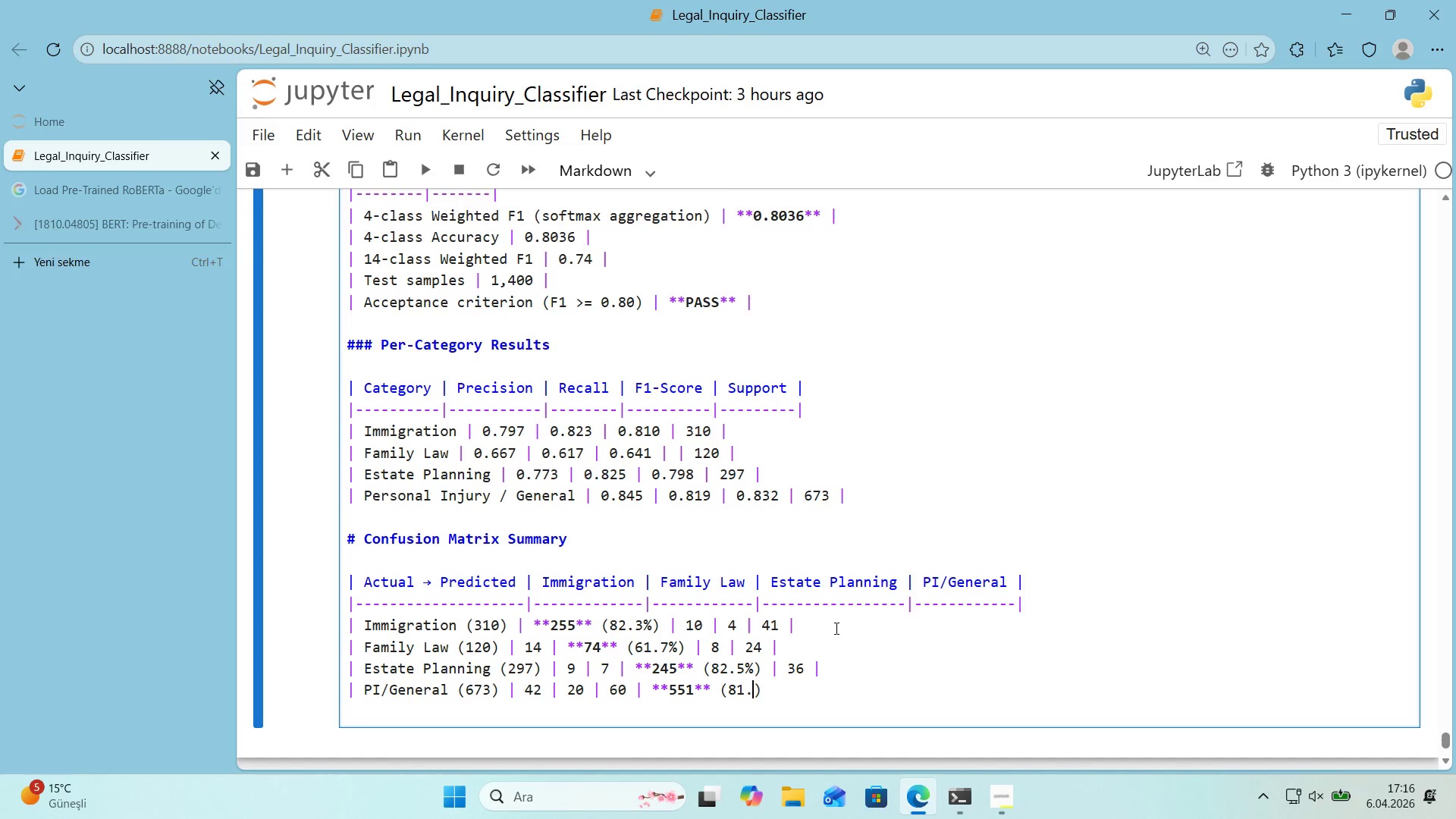 
key(Numpad9)
 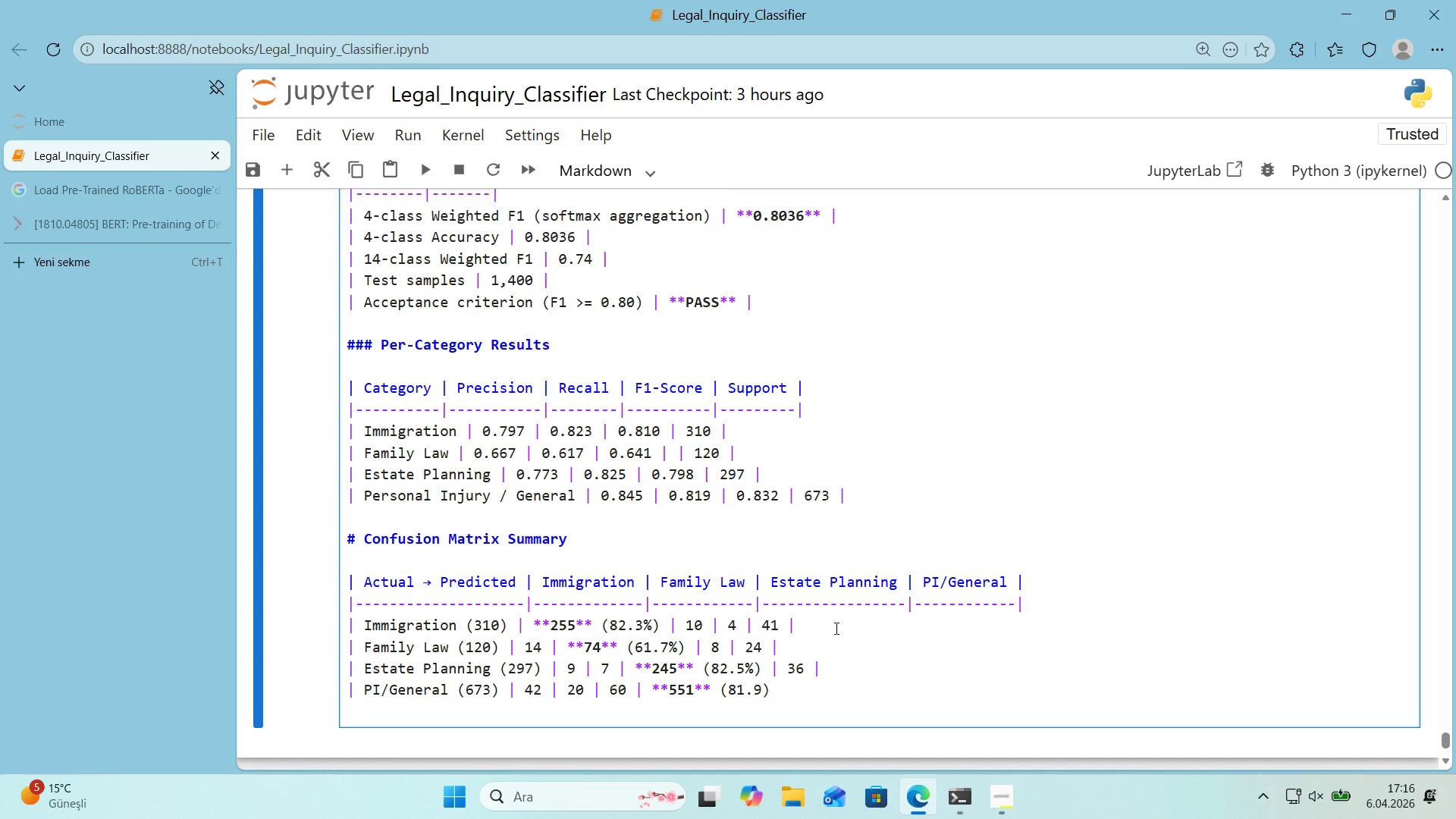 
key(Shift+6)
 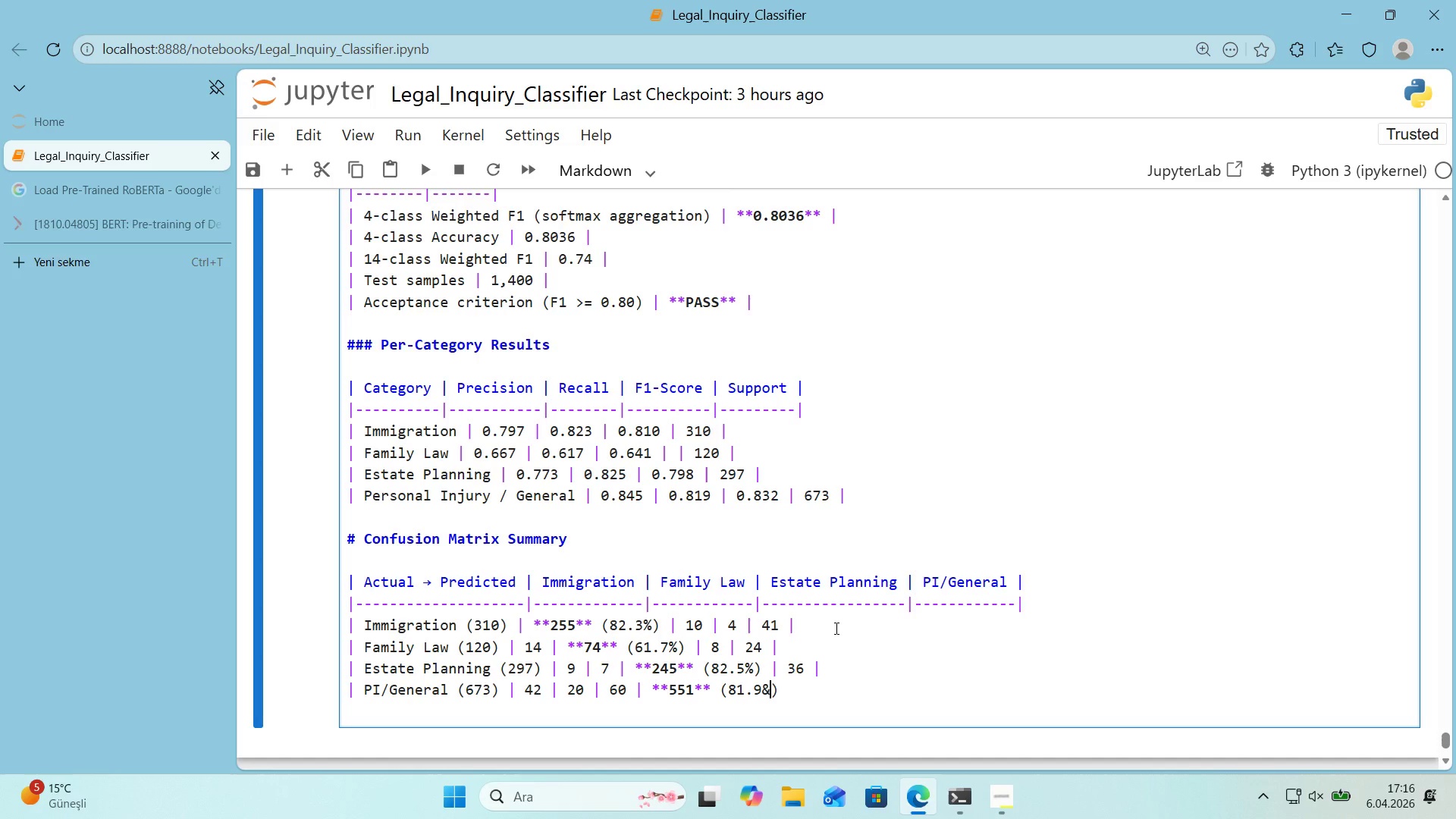 
key(Backspace)
 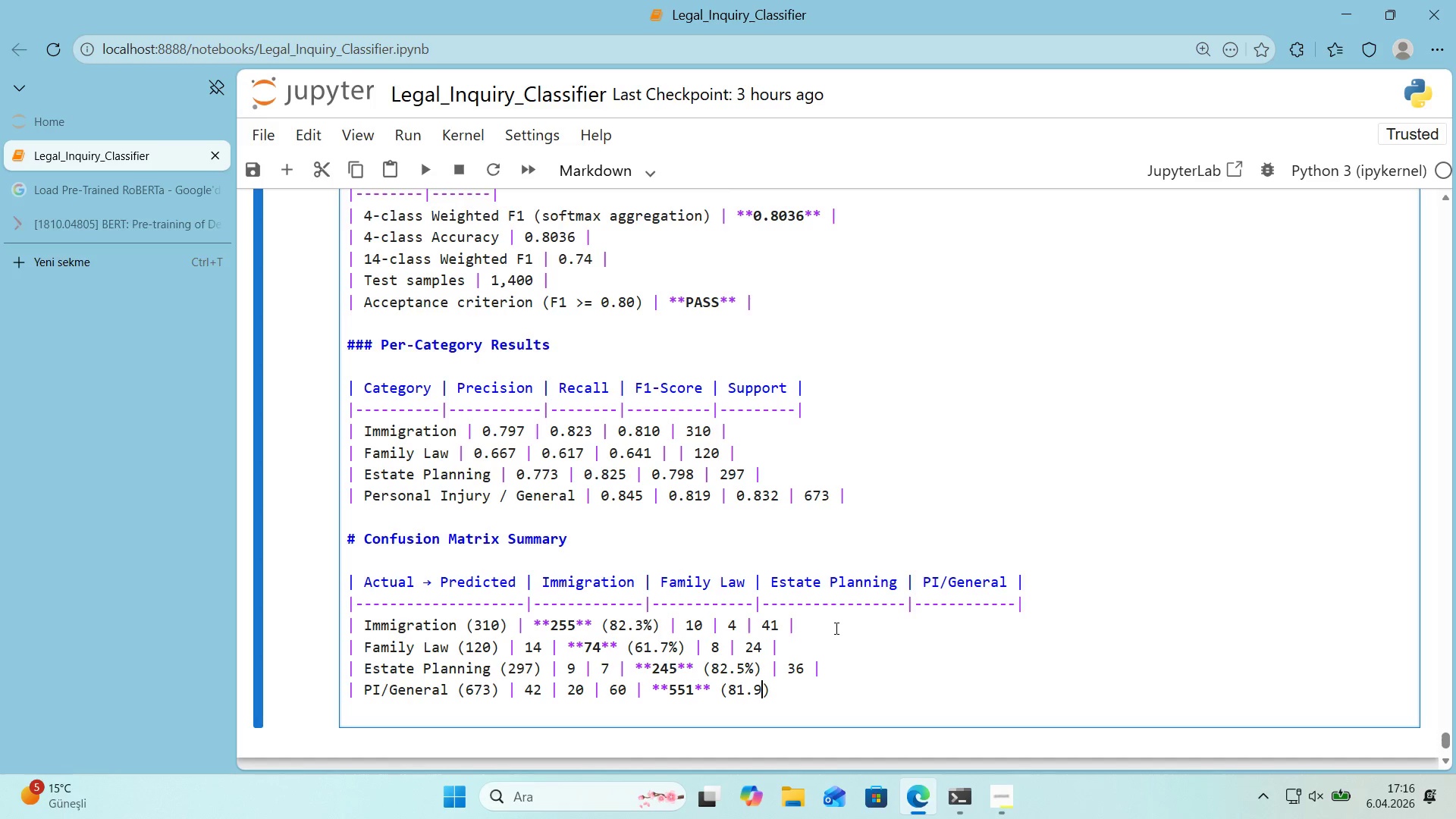 
key(Shift+ShiftRight)
 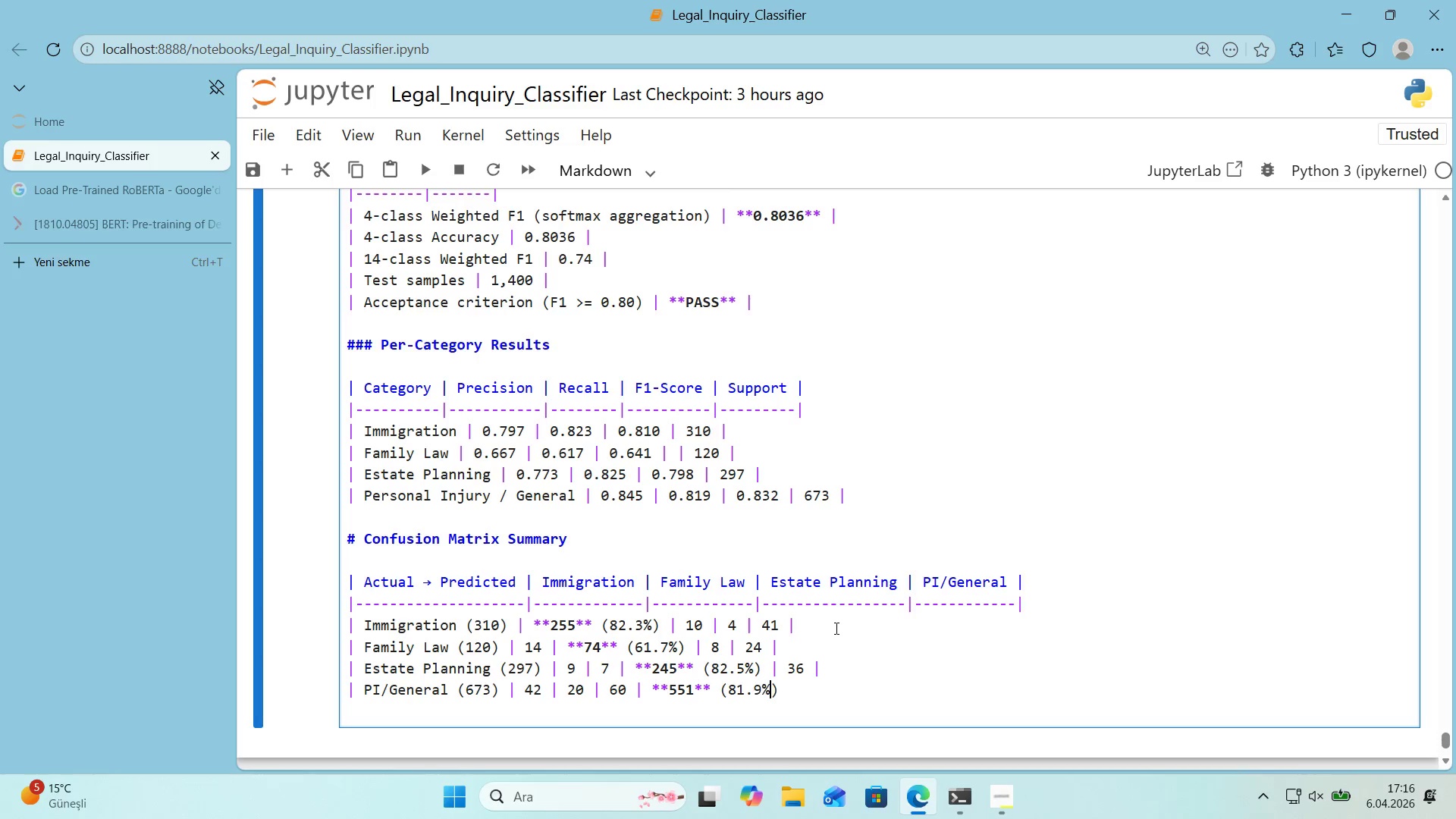 
key(Shift+5)
 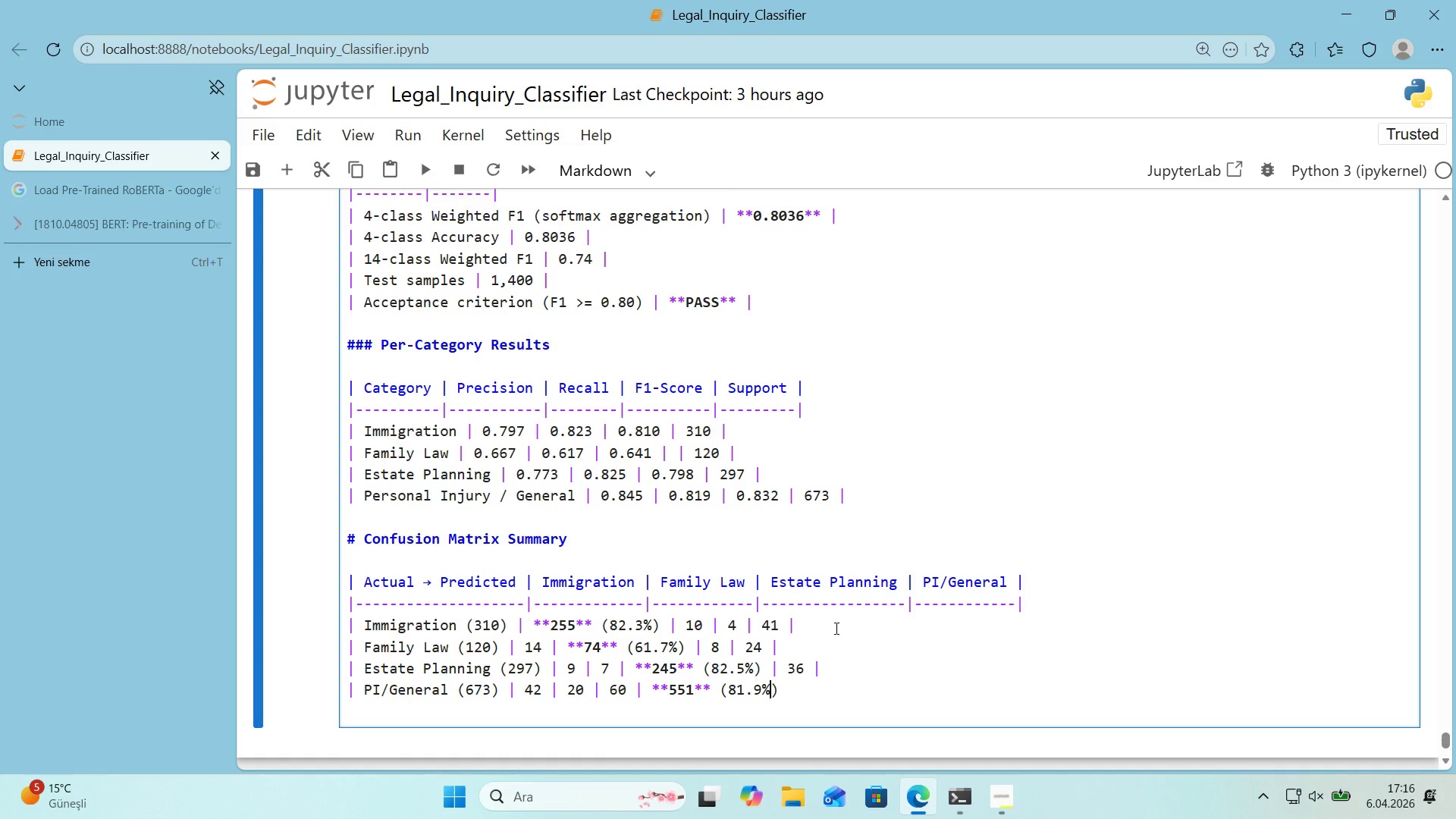 
key(ArrowRight)
 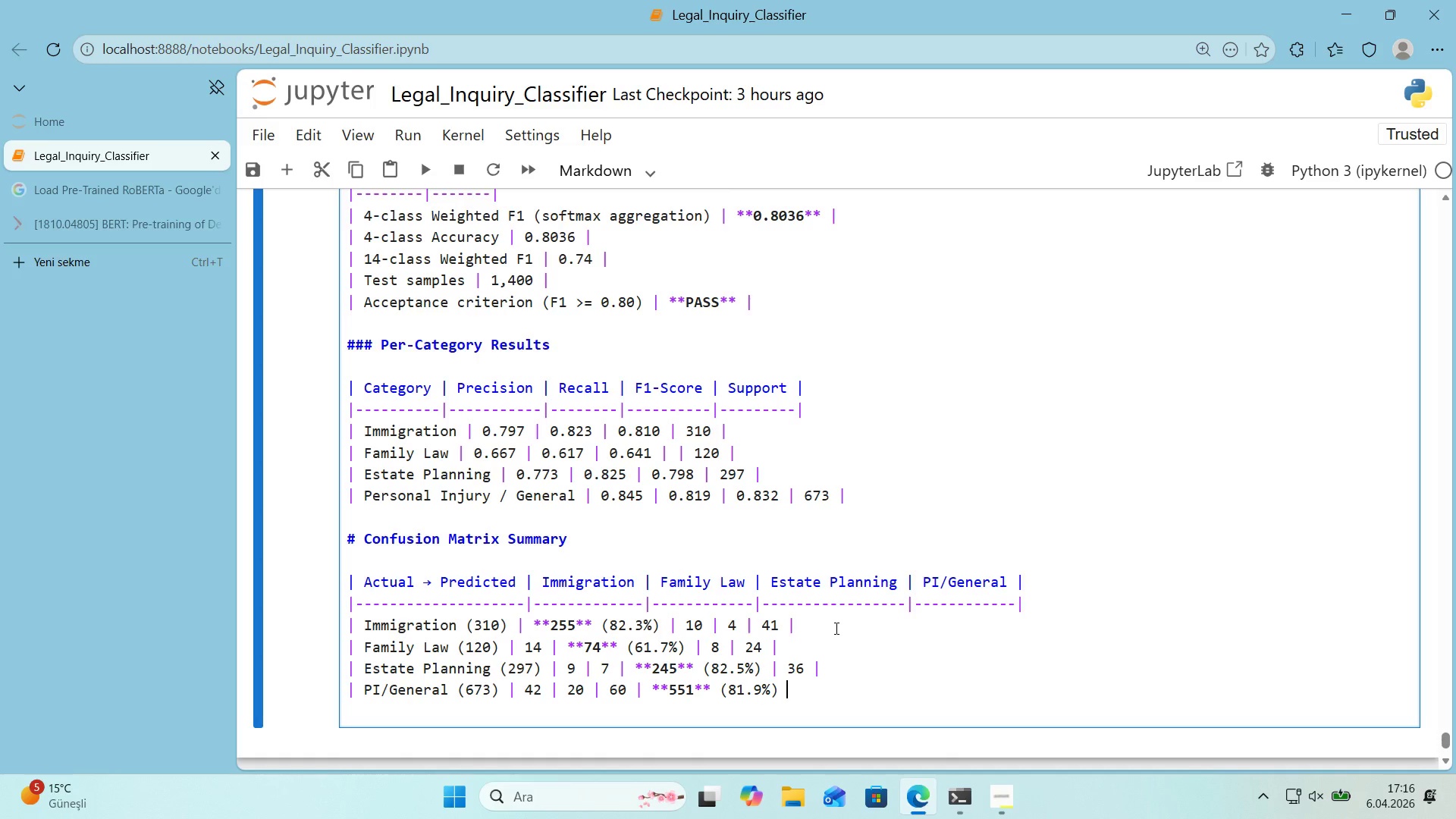 
key(Space)
 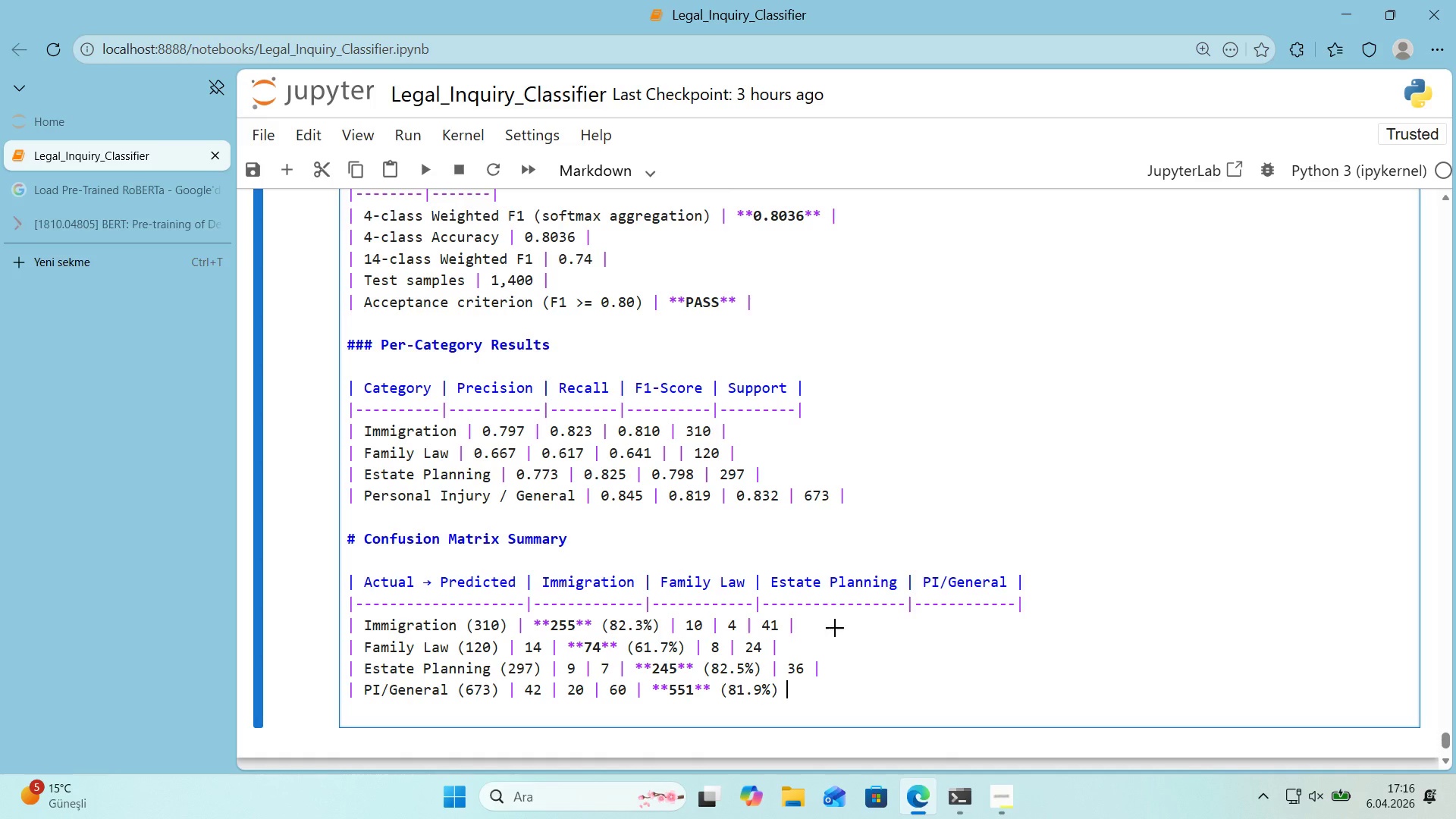 
hold_key(key=ControlLeft, duration=0.41)
 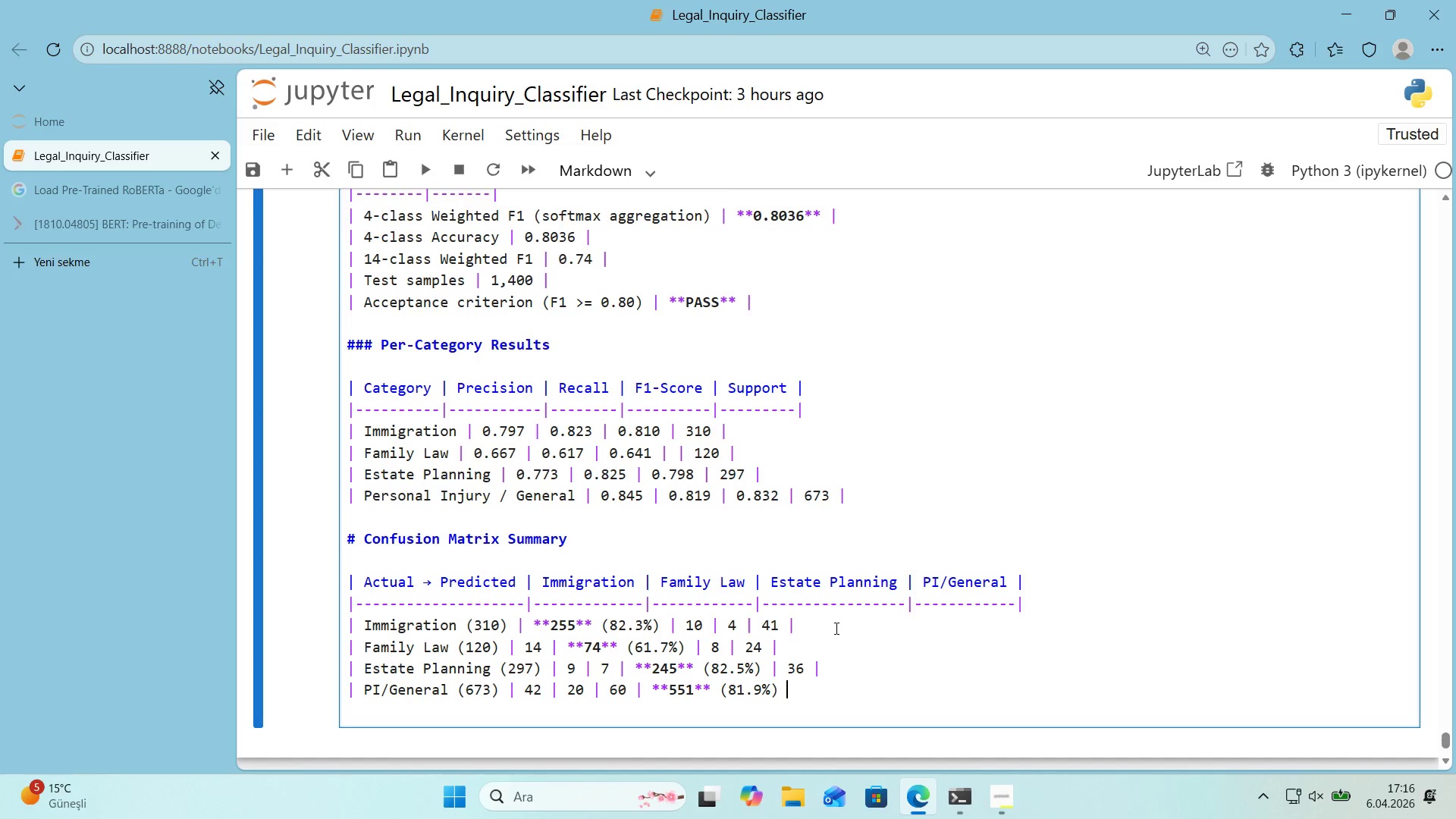 
hold_key(key=AltRight, duration=0.41)
 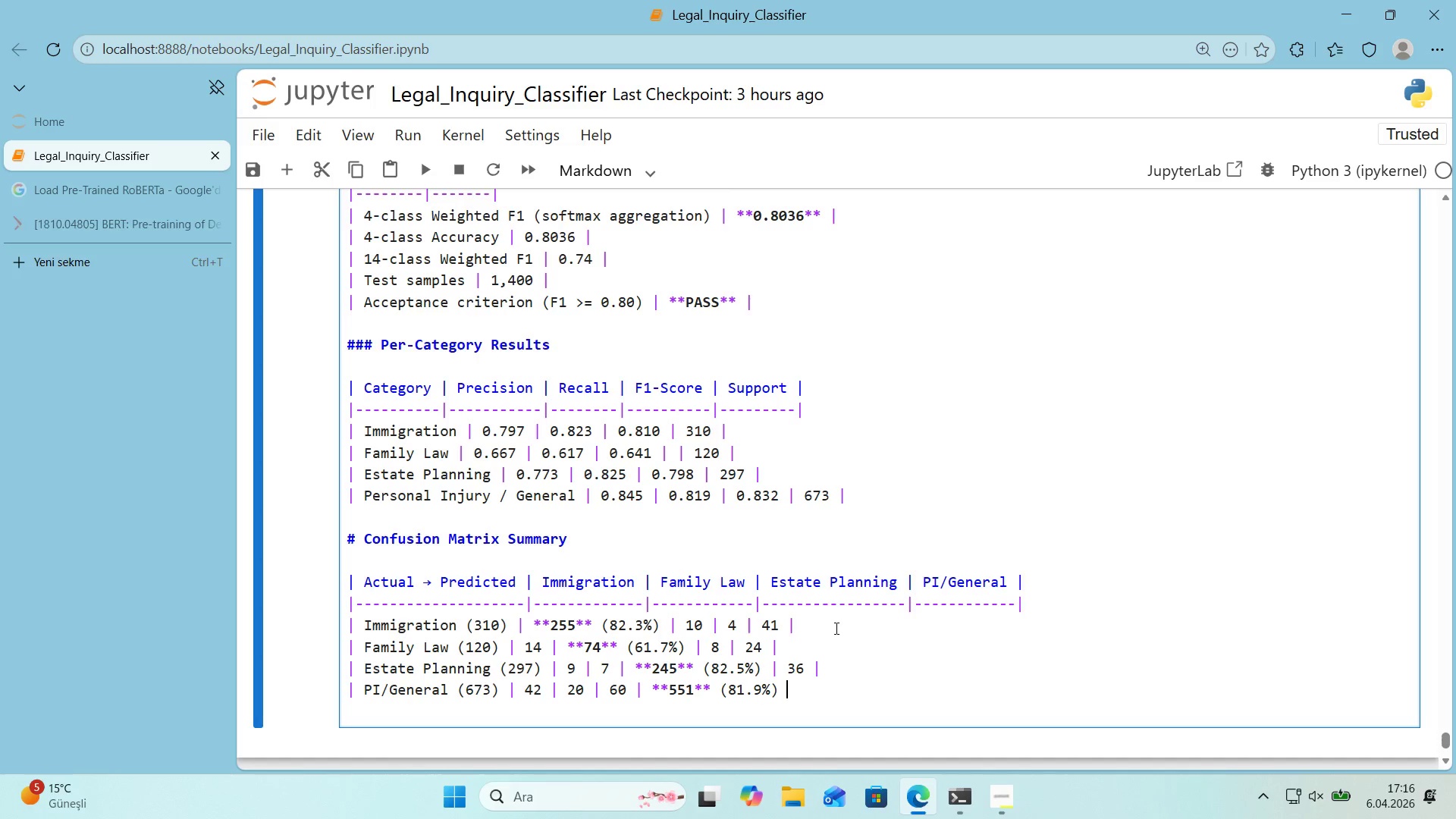 
key(Alt+Control+Minus)
 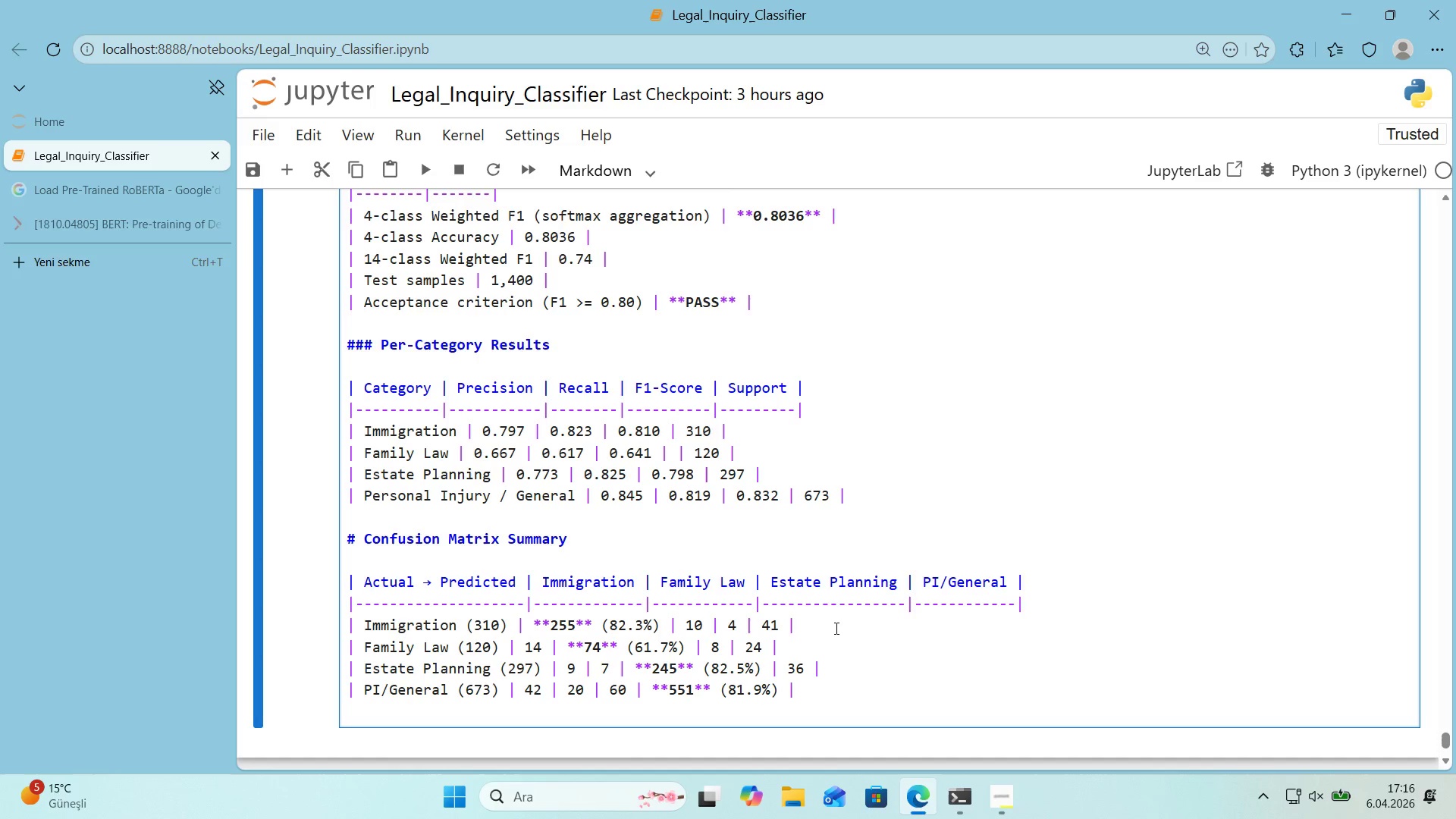 
key(Enter)
 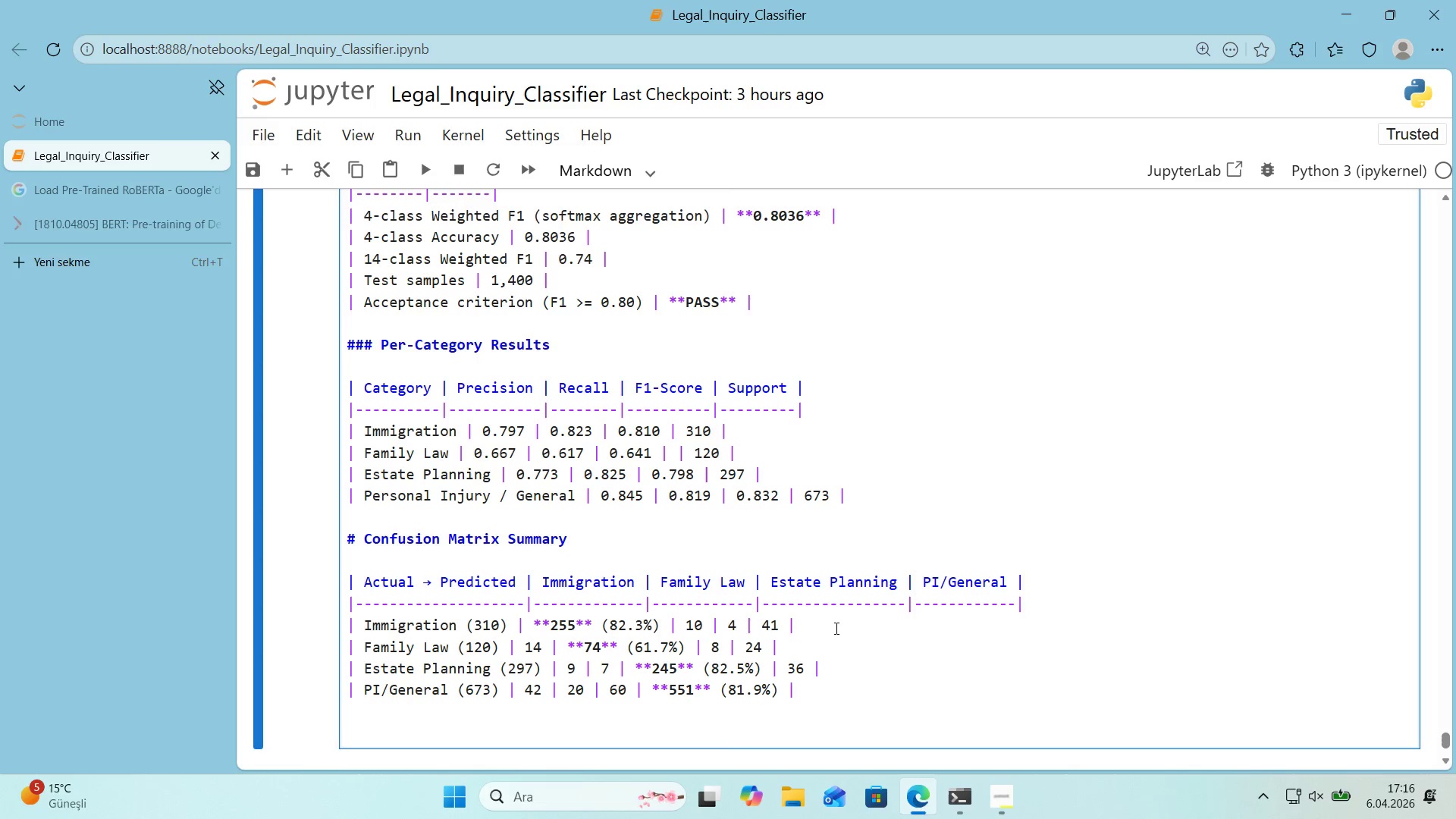 
key(Enter)
 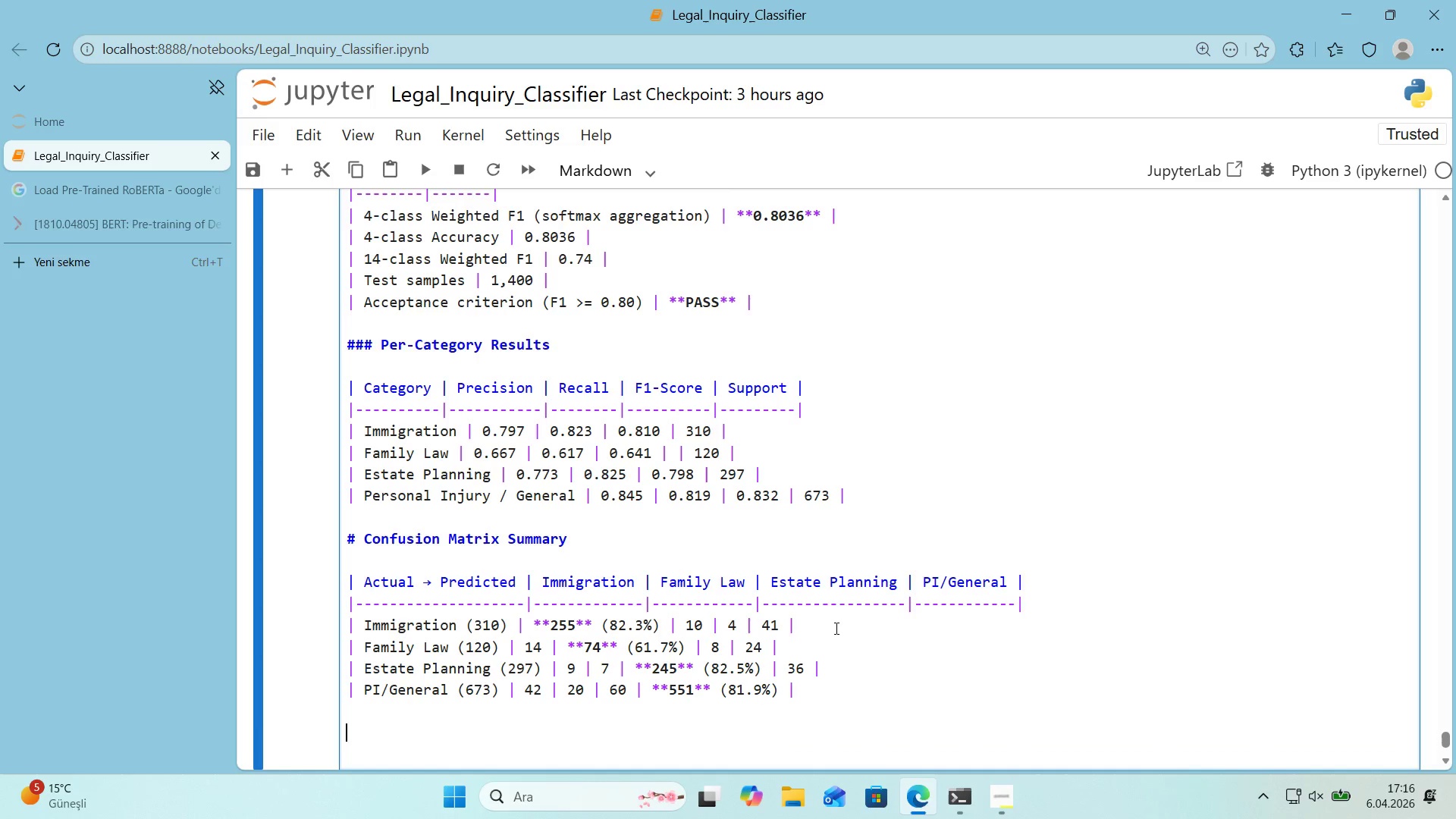 
type(- Total m'sroutedd )
key(Backspace)
key(Backspace)
type(> 275 & 1,400)
 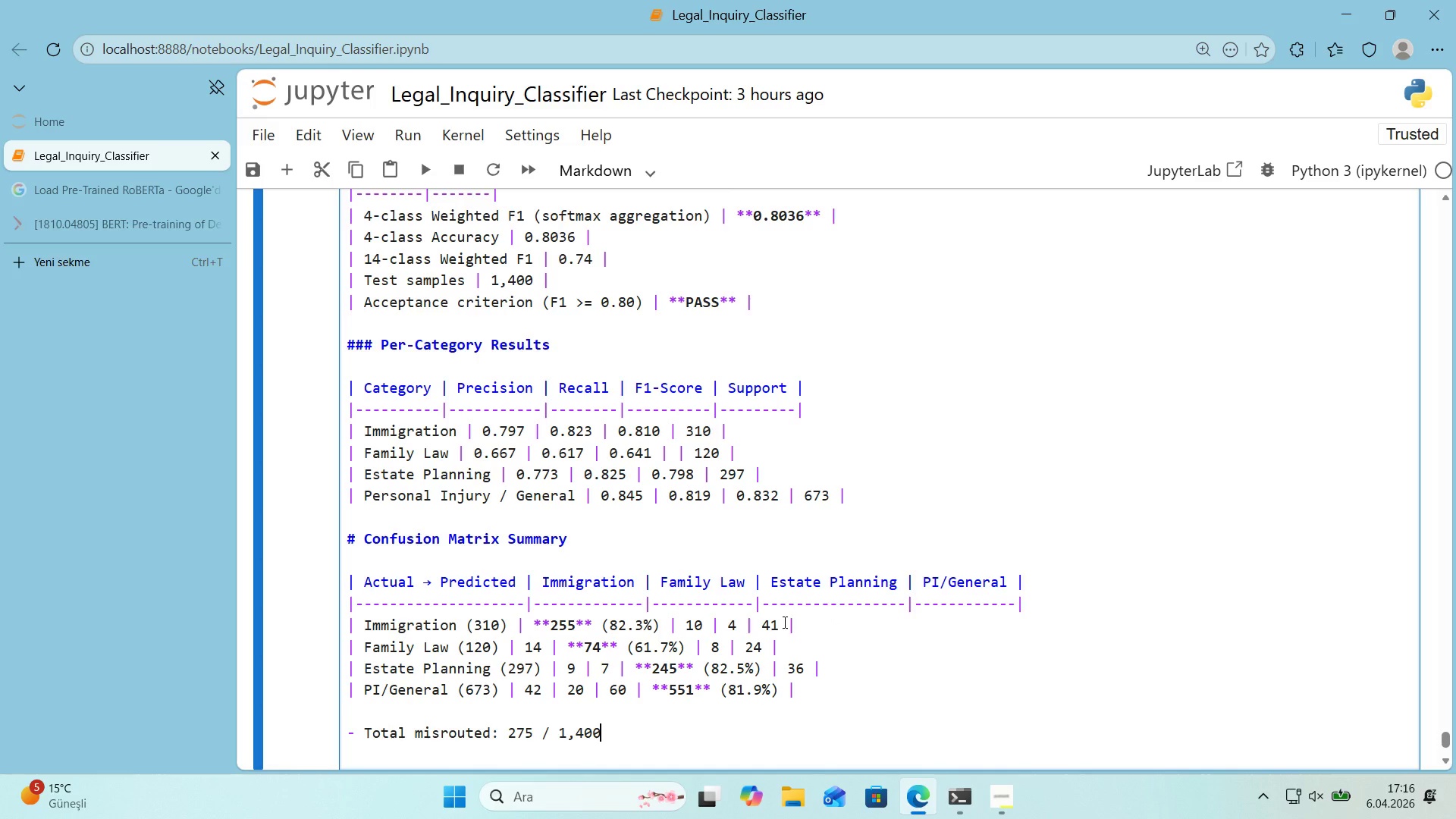 
scroll: coordinate [562, 549], scroll_direction: down, amount: 1.0
 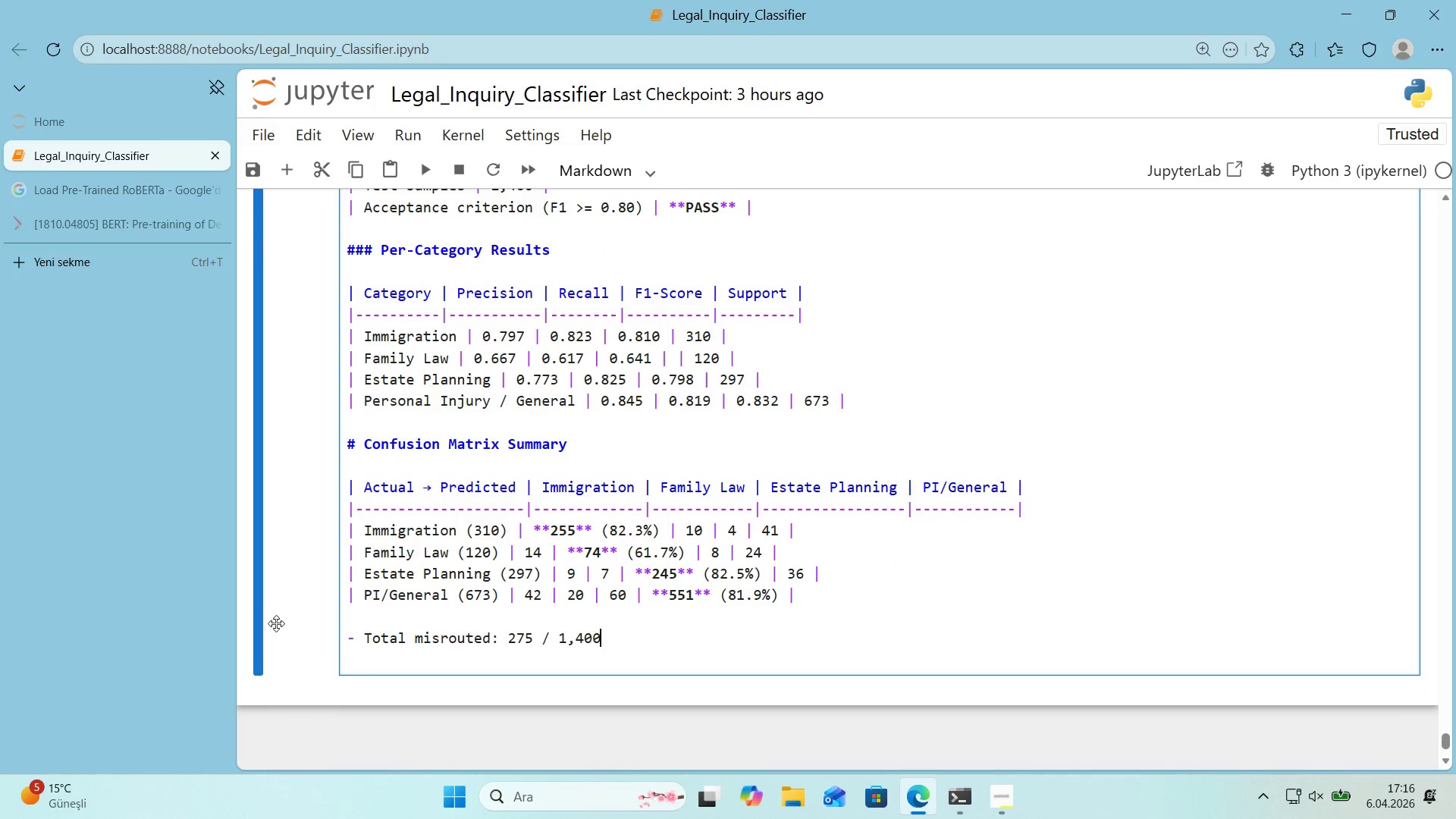 
type( *()
 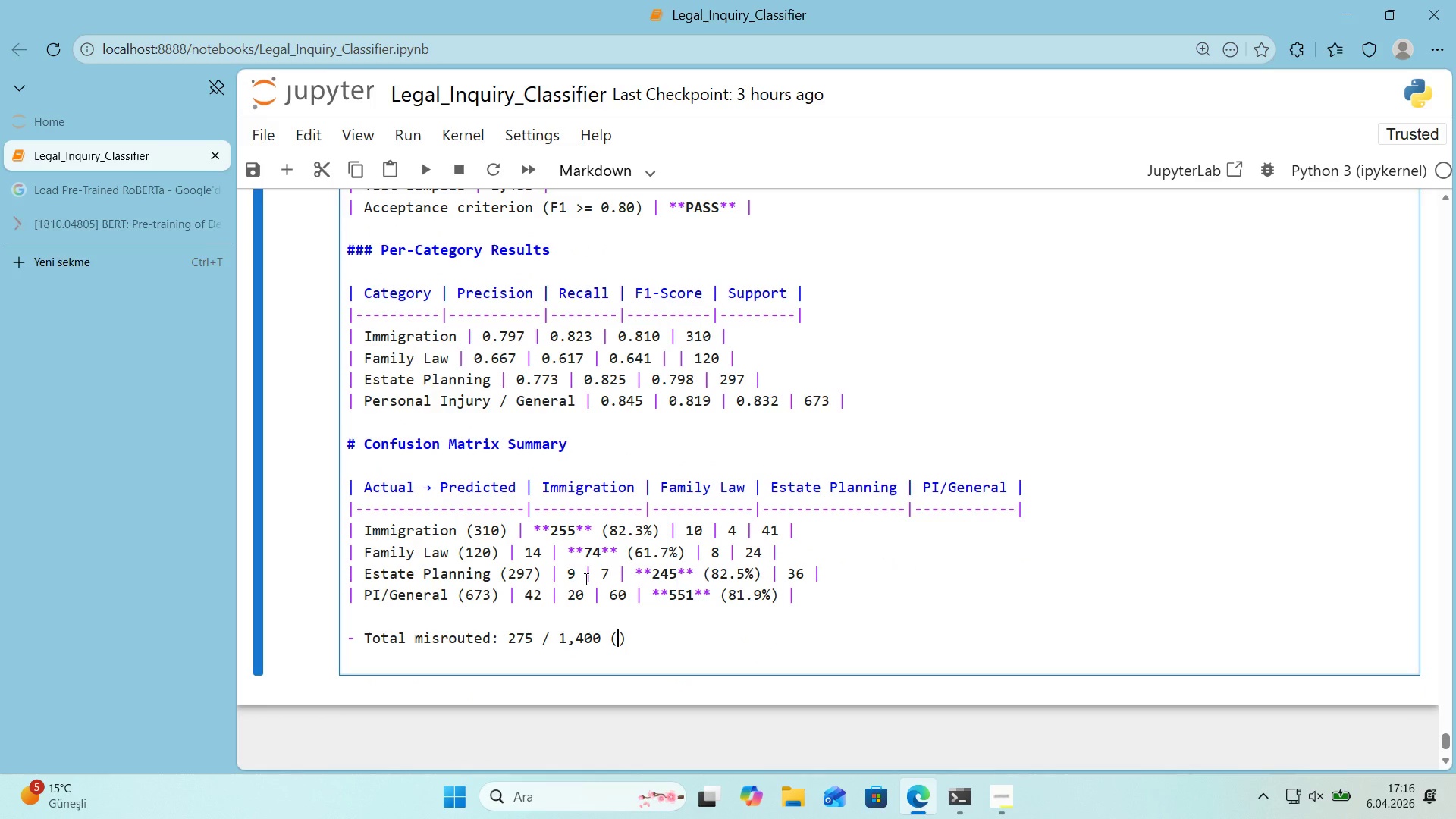 
 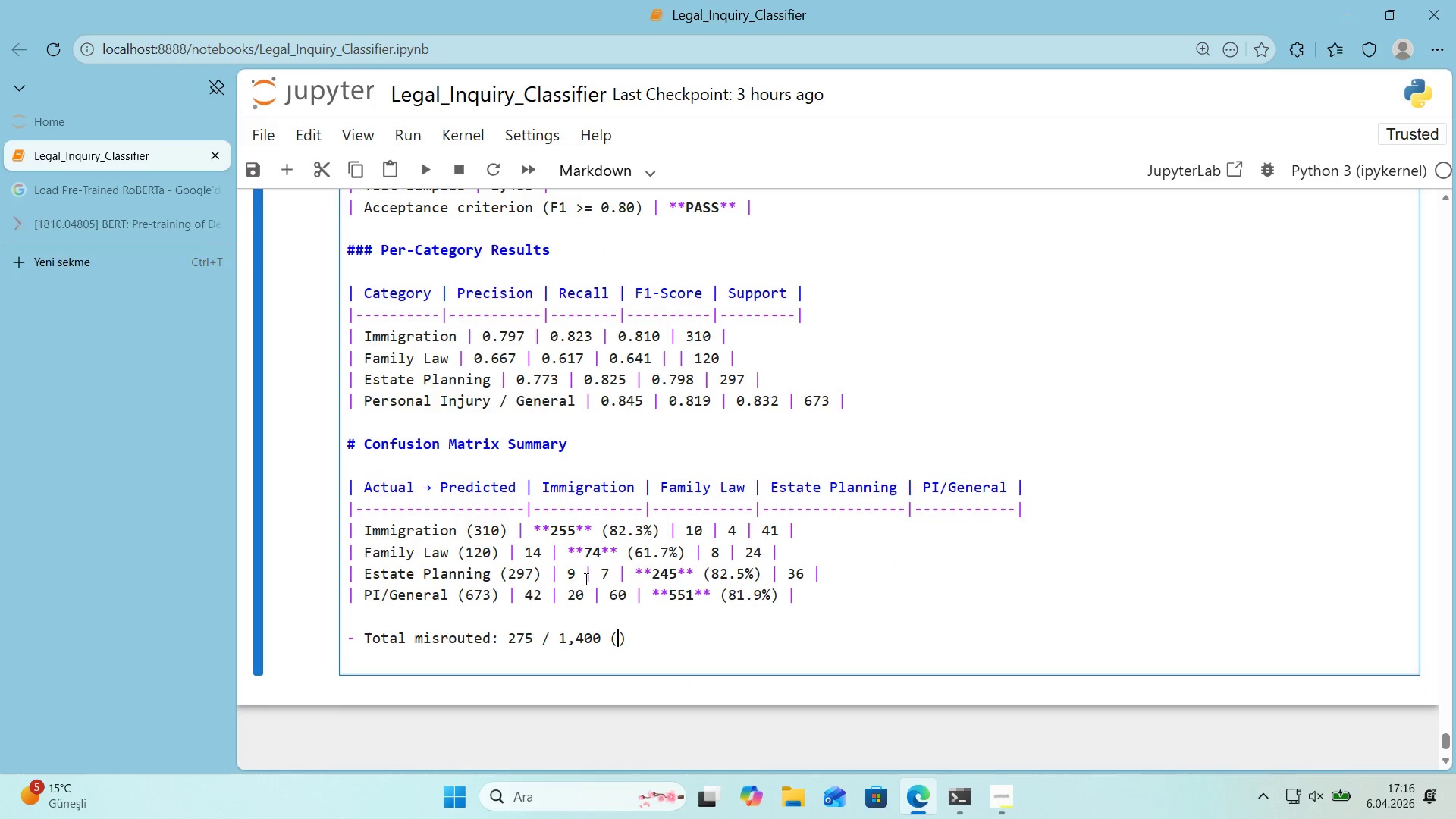 
key(ArrowLeft)
 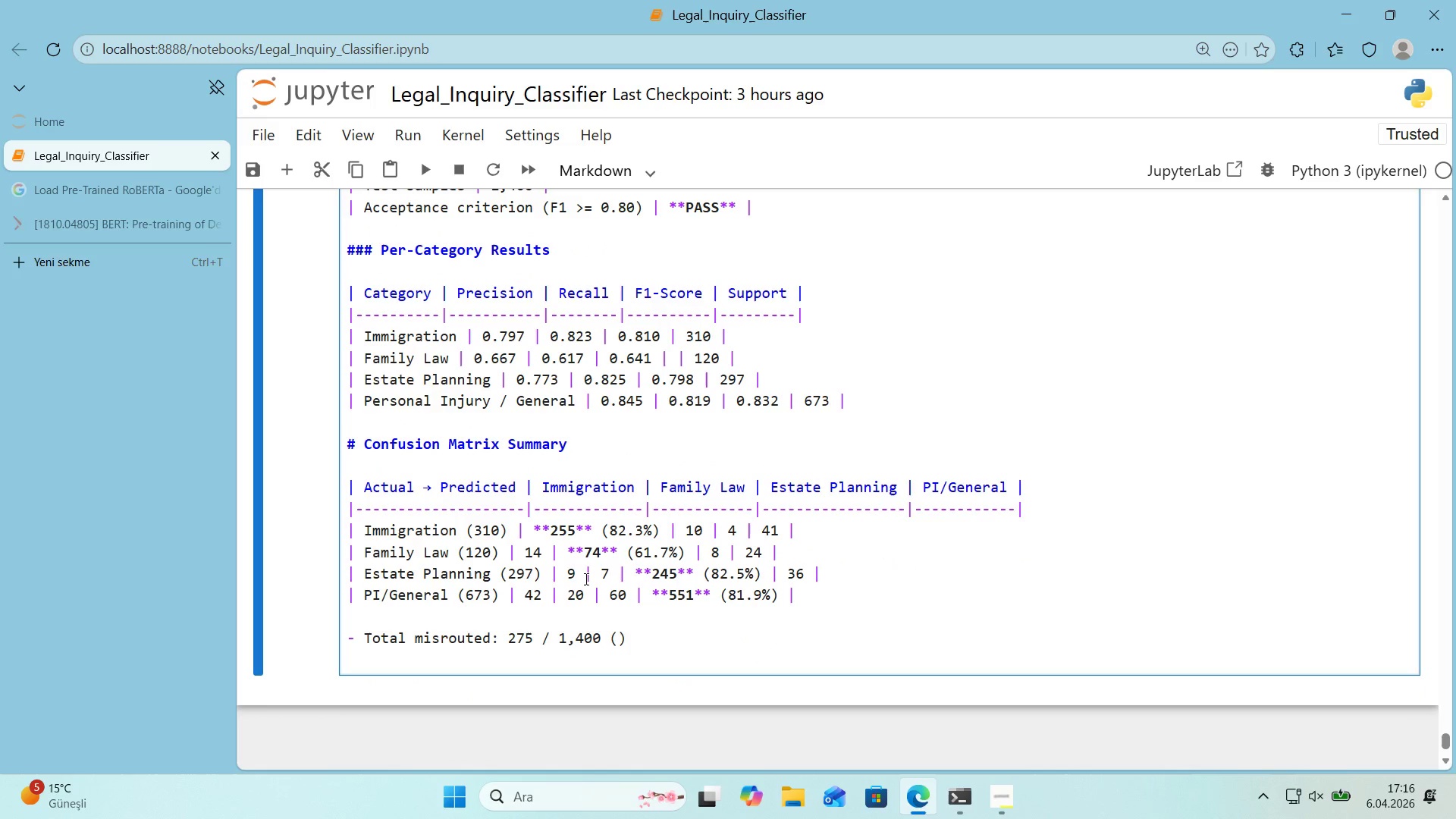 
key(Numpad1)
 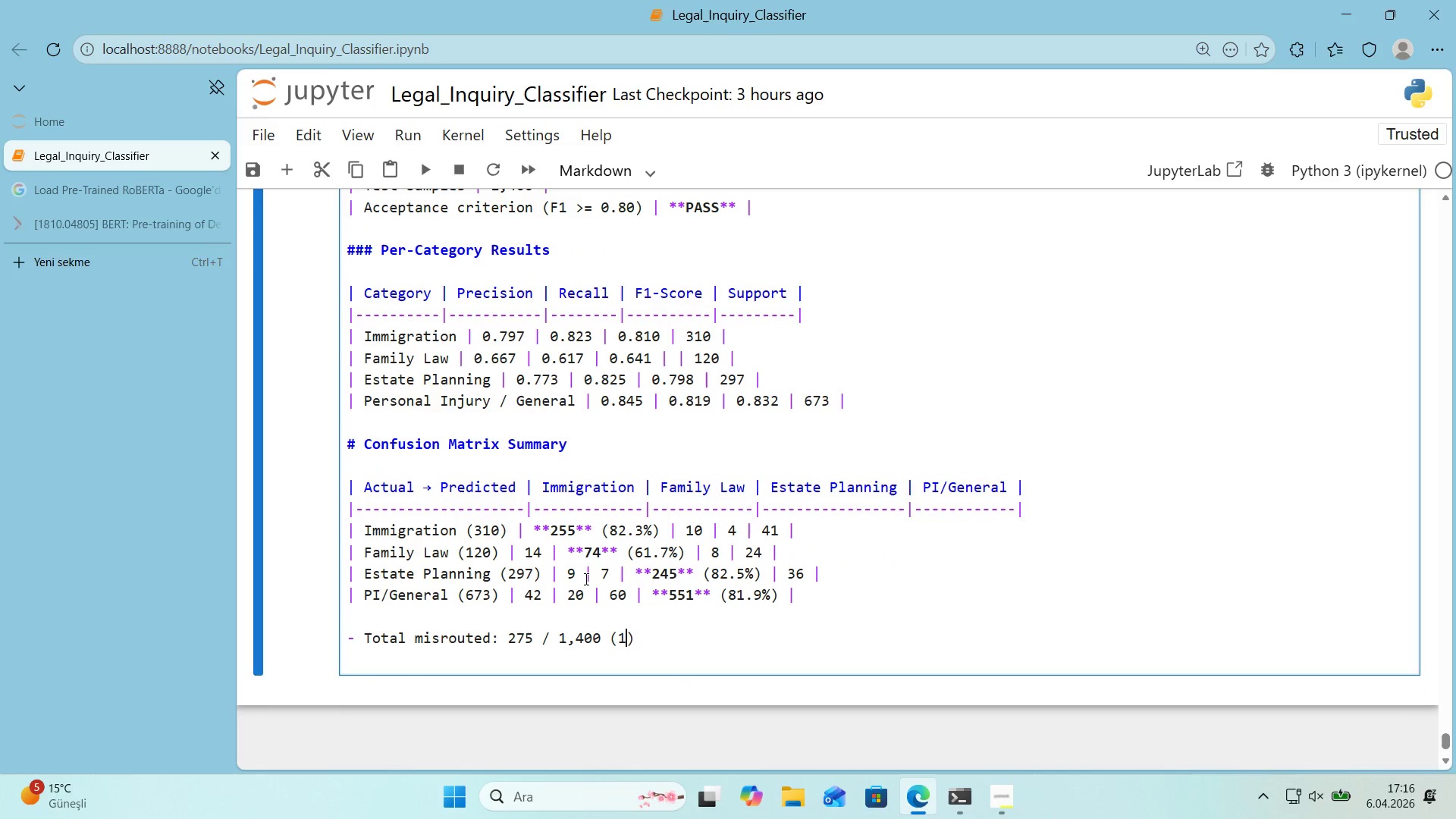 
key(Numpad9)
 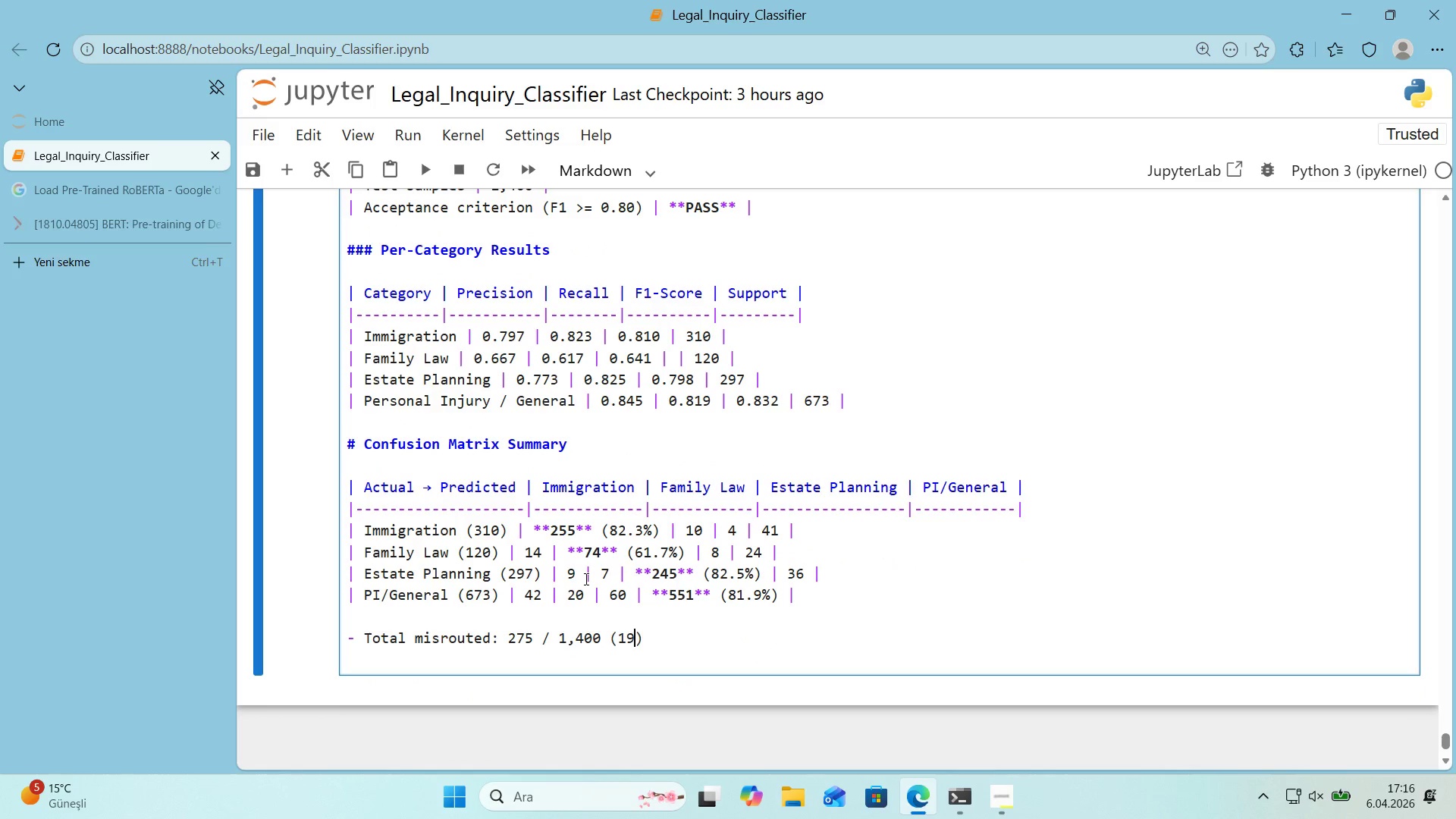 
key(Period)
 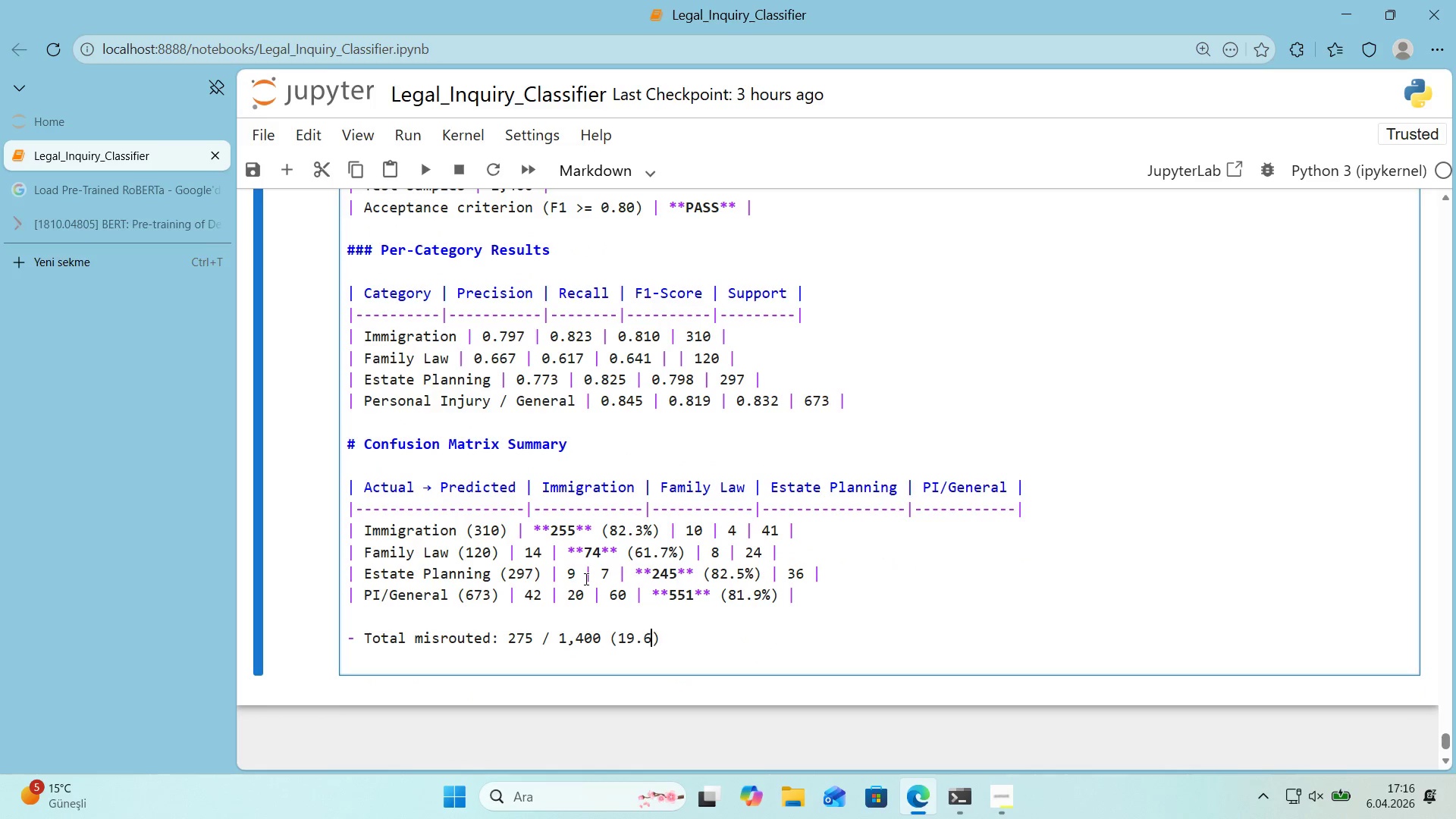 
key(Numpad6)
 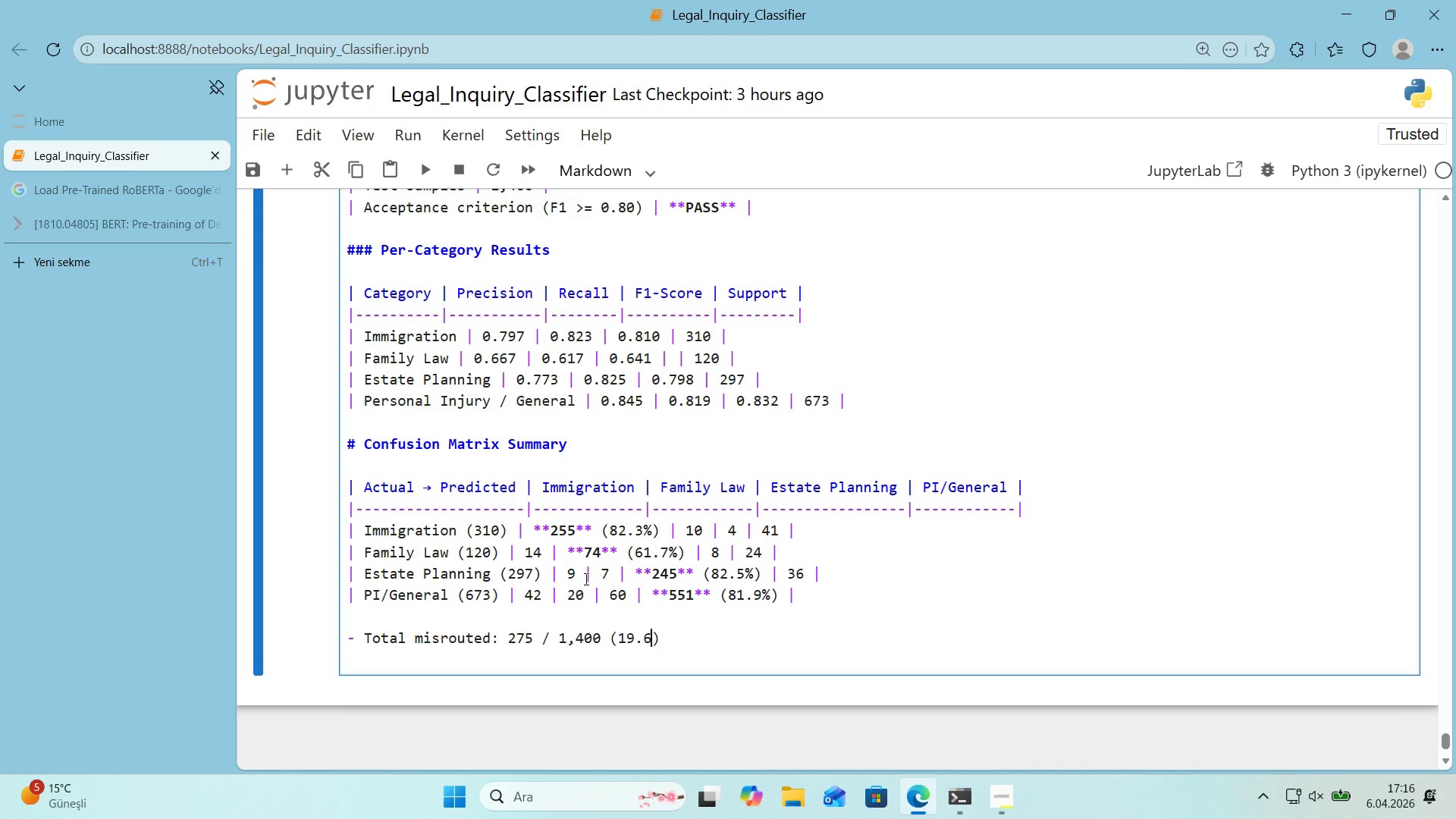 
key(Shift+5)
 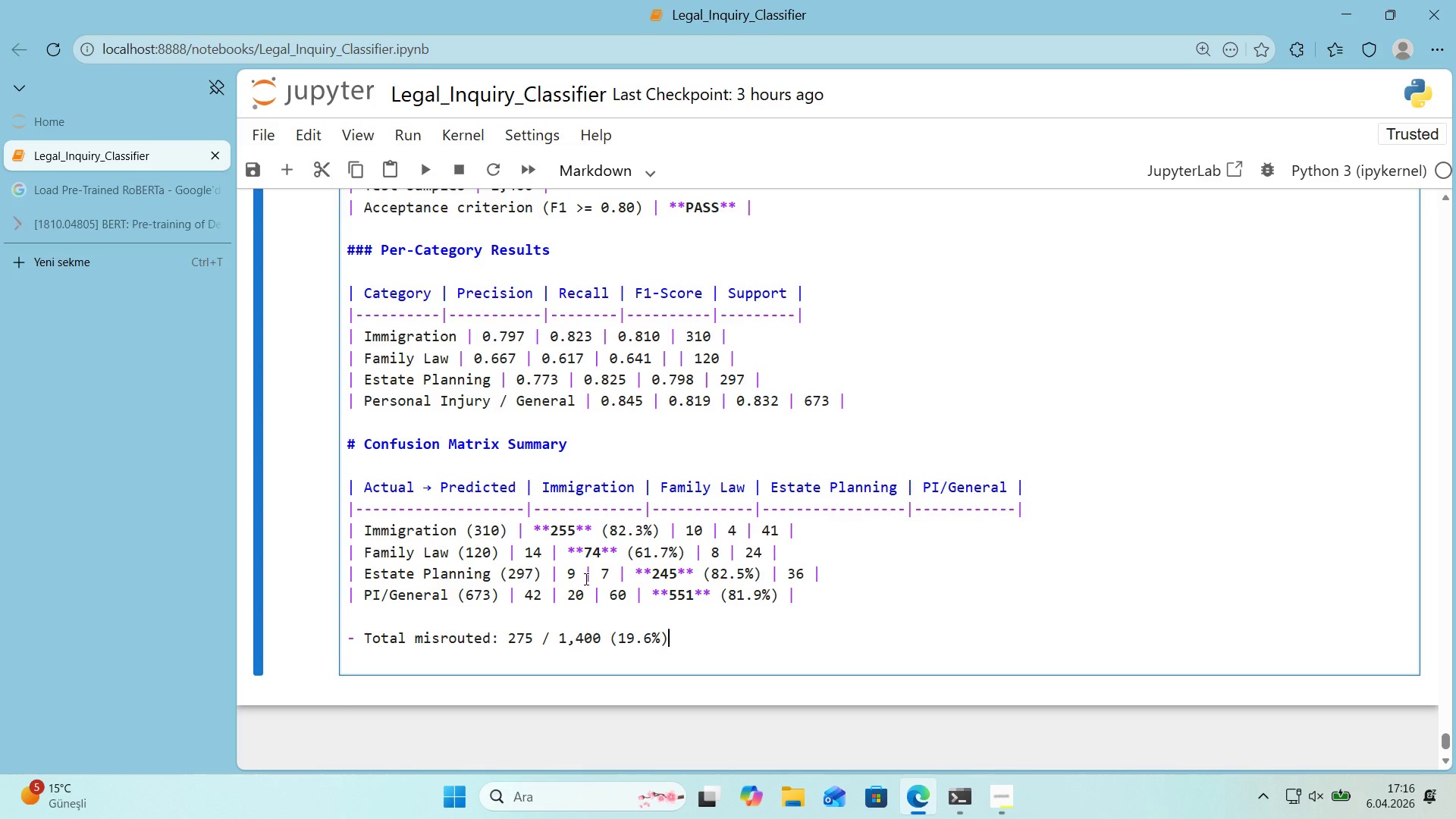 
key(ArrowRight)
 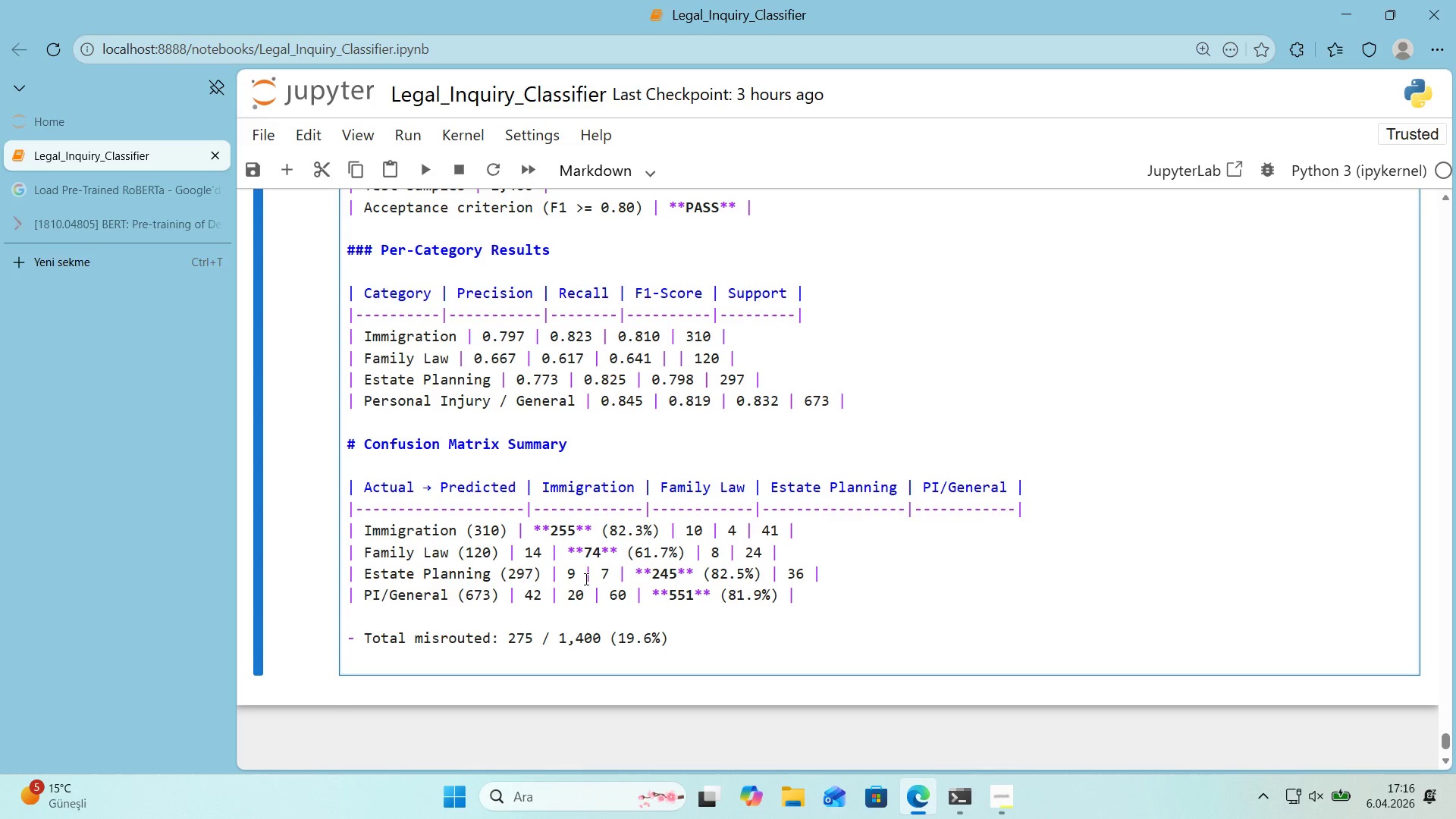 
key(Enter)
 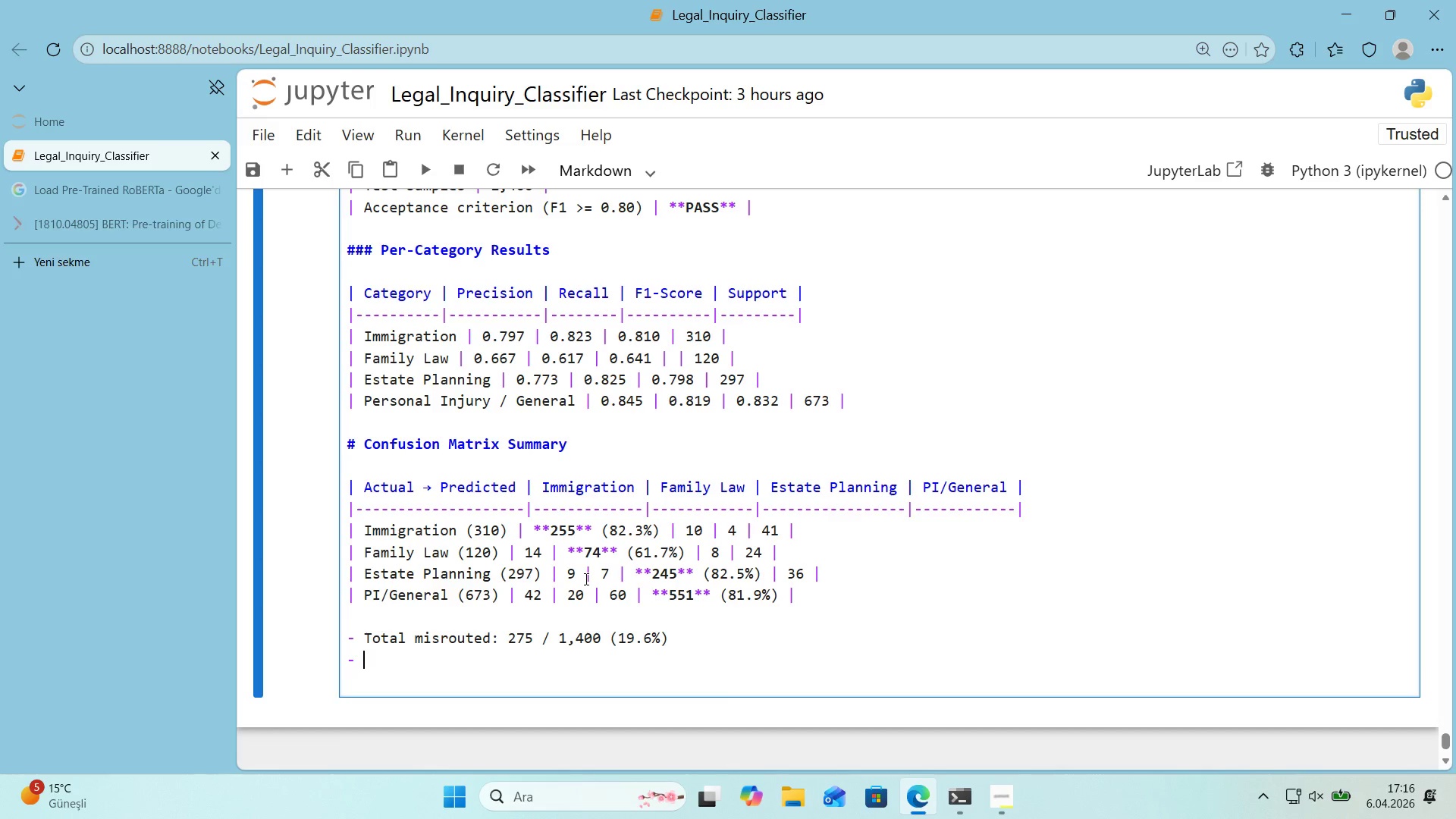 
type(At 200 'nqur'es&week> )
 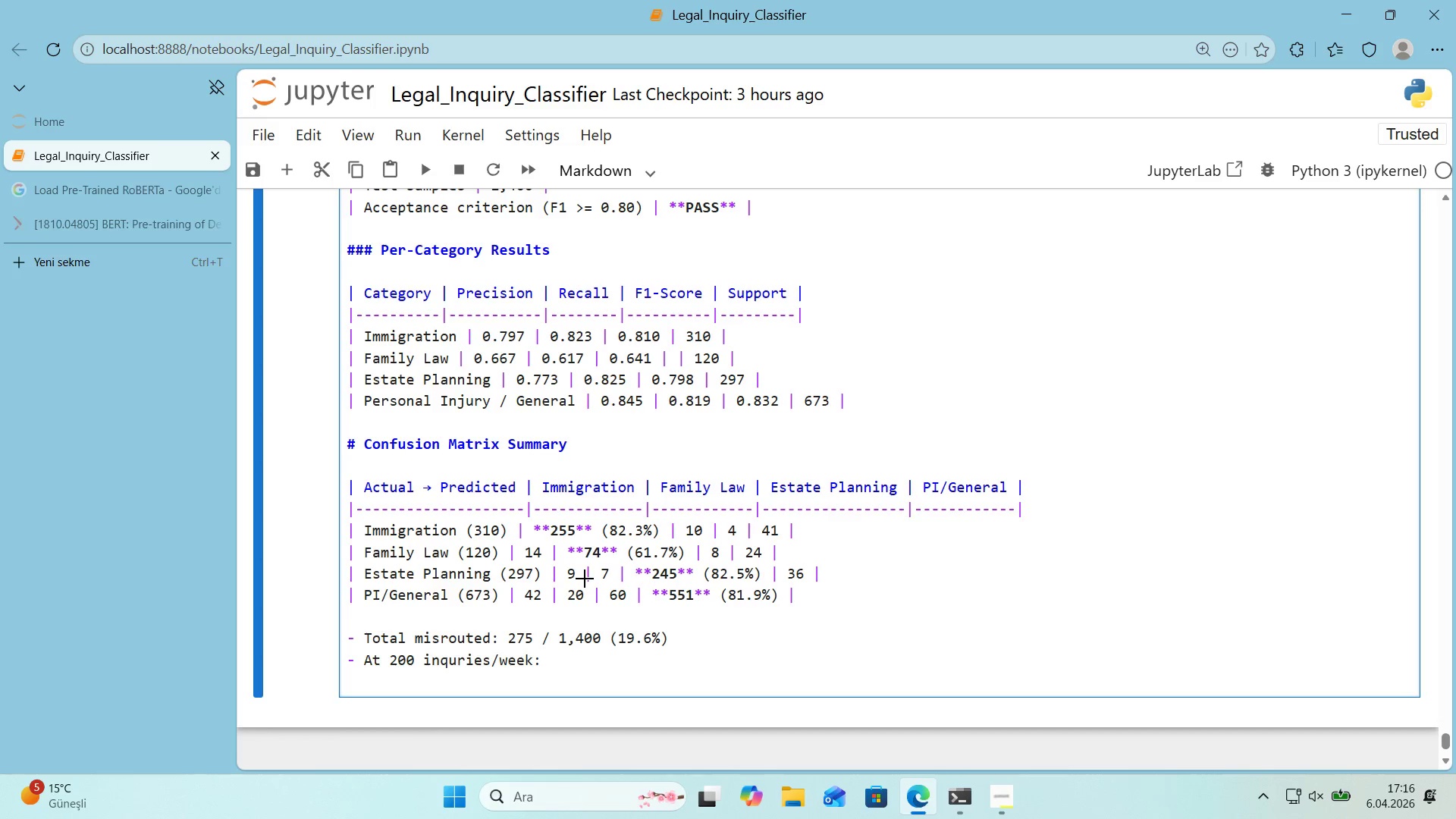 
key(Alt+Control+BracketRight)
 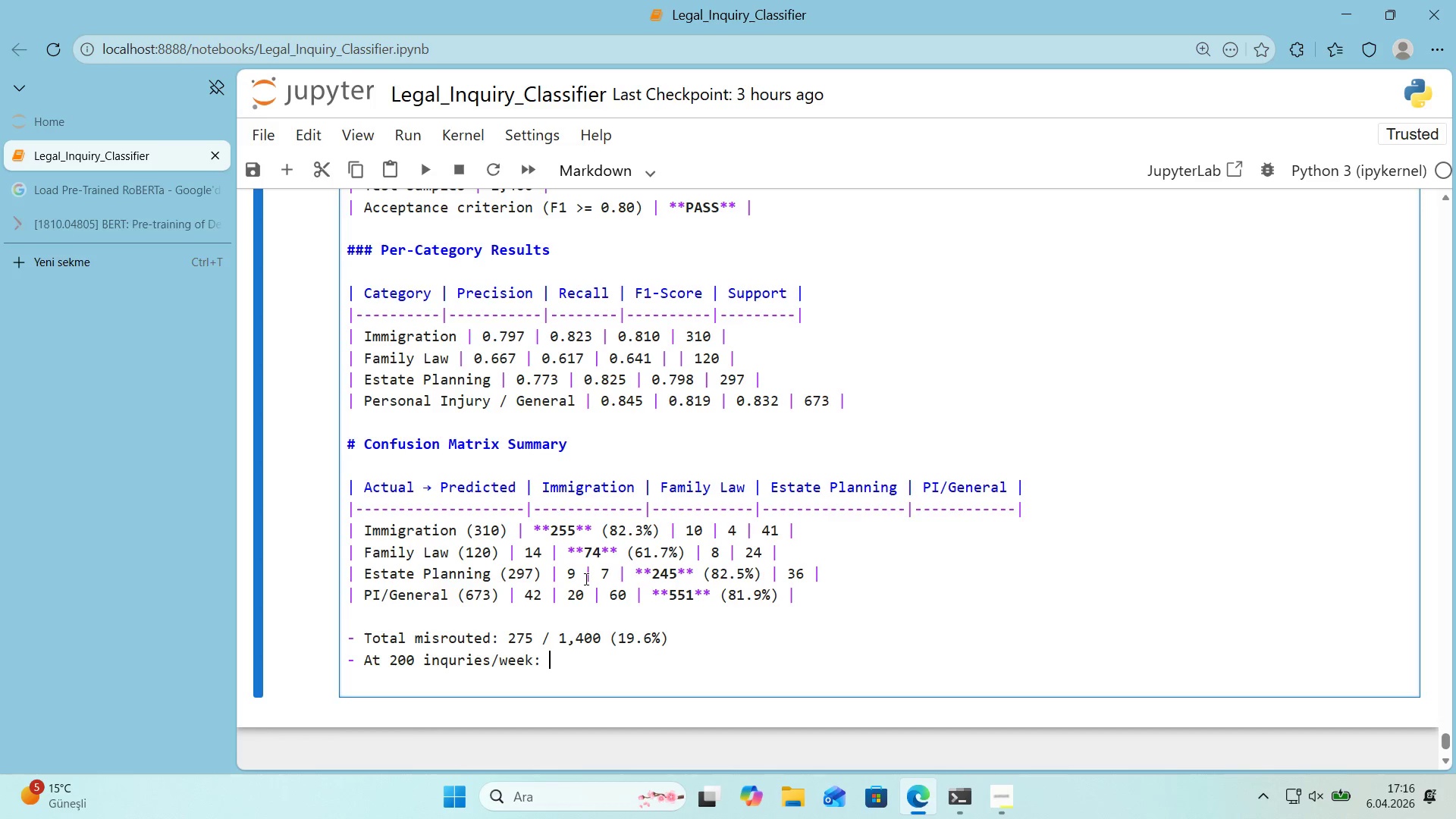 
type(39 would need manual correct'on)
 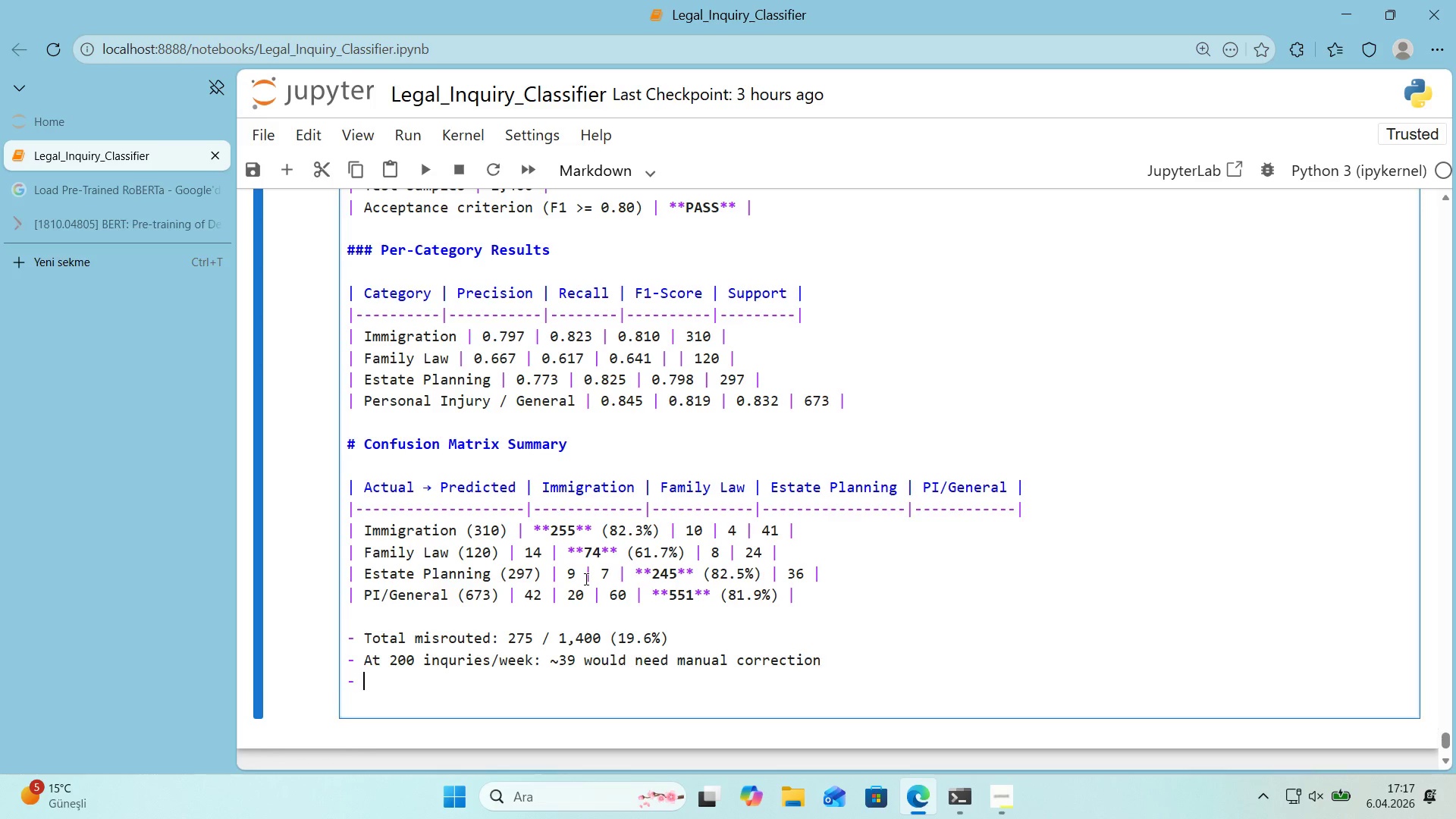 
key(Enter)
 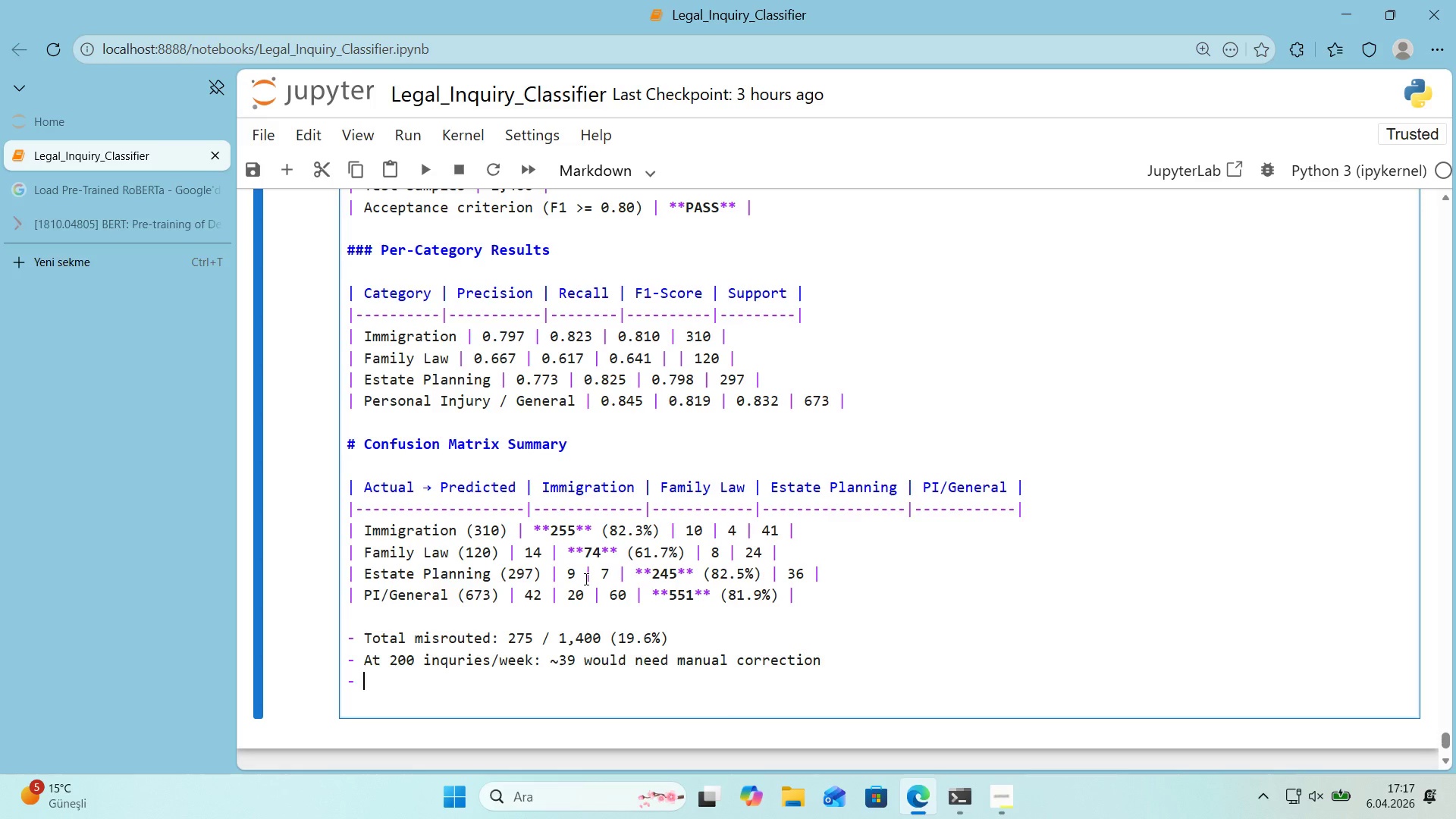 
key(Backspace)
 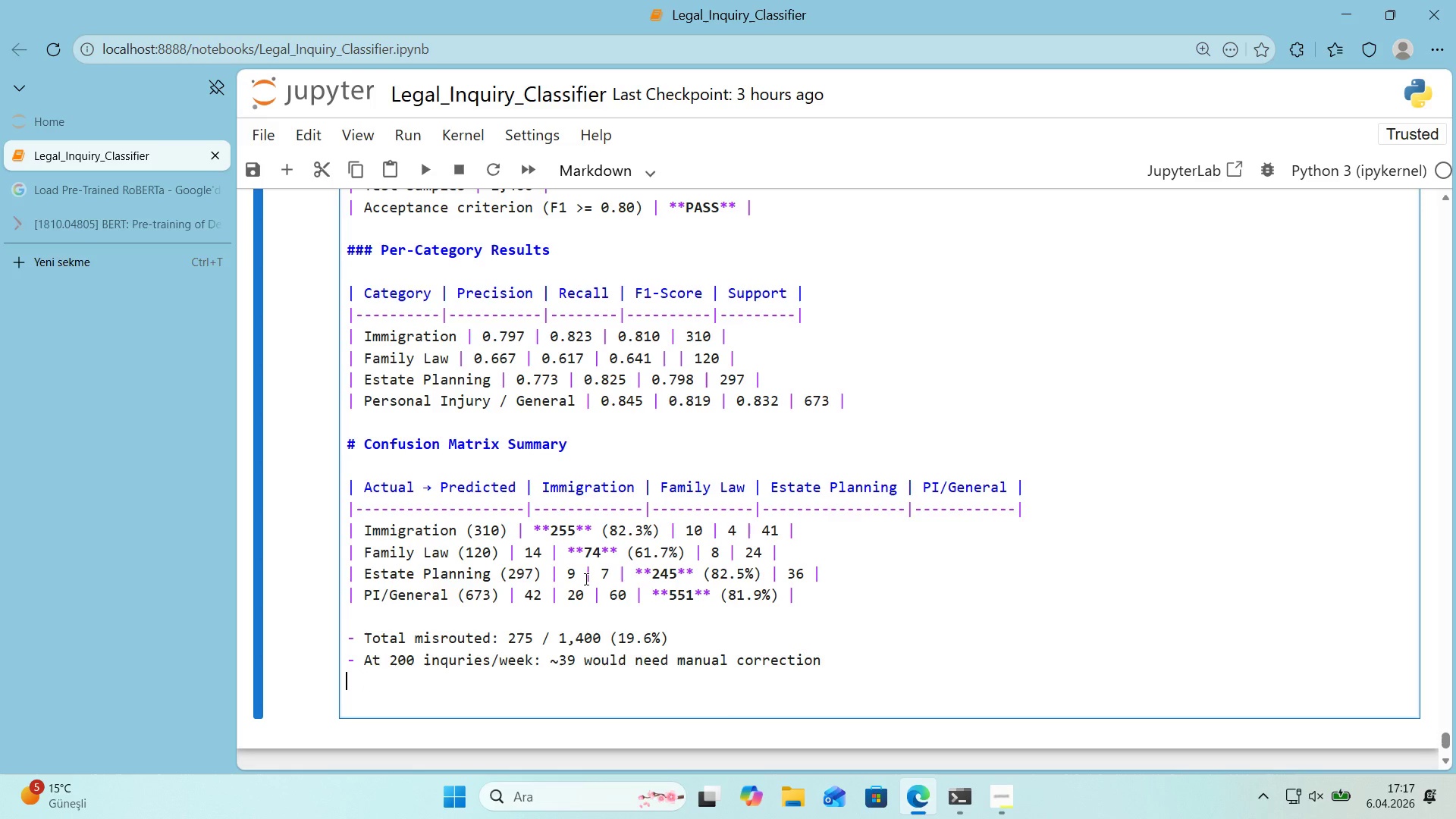 
key(Backspace)
 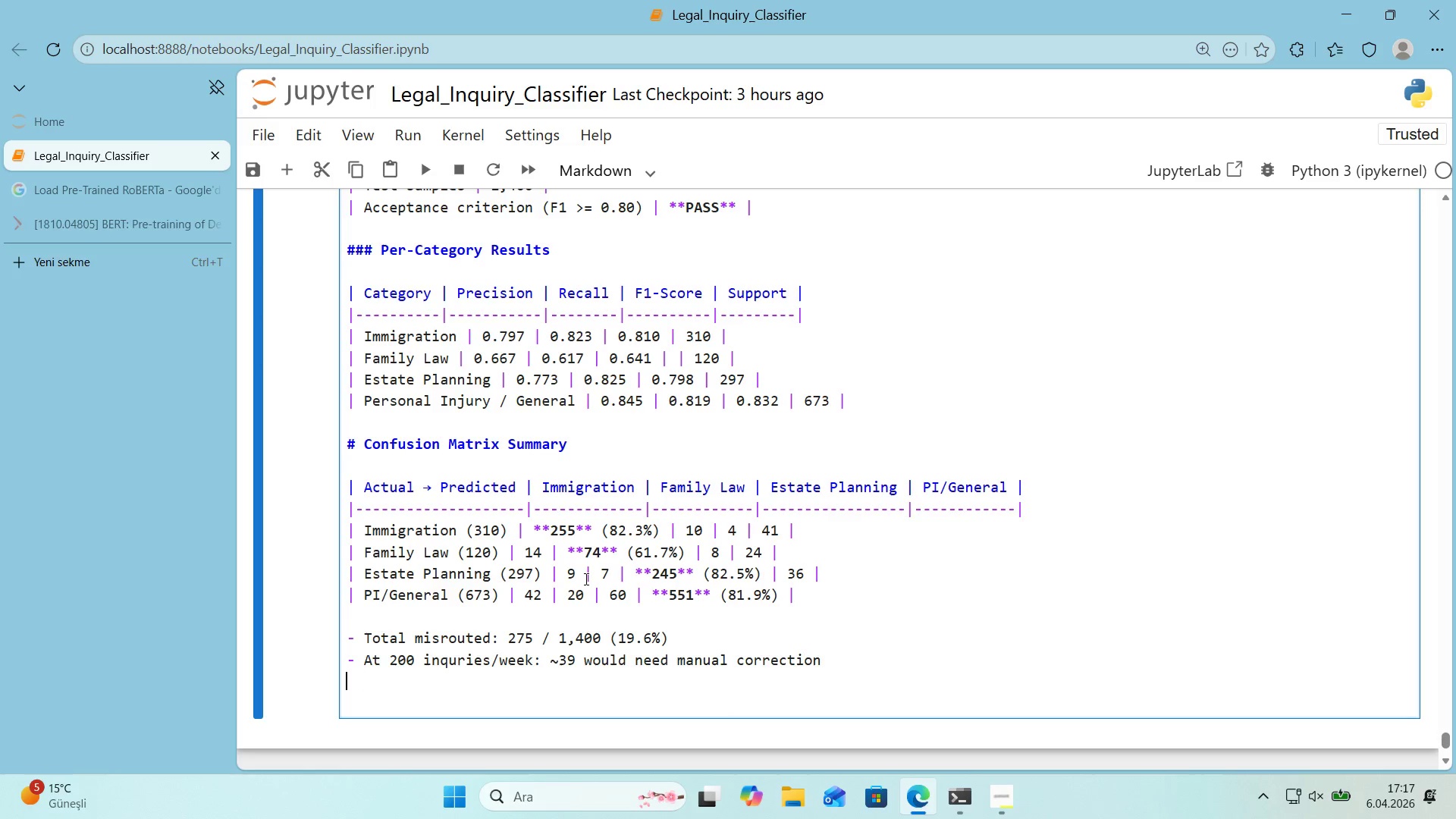 
key(Enter)
 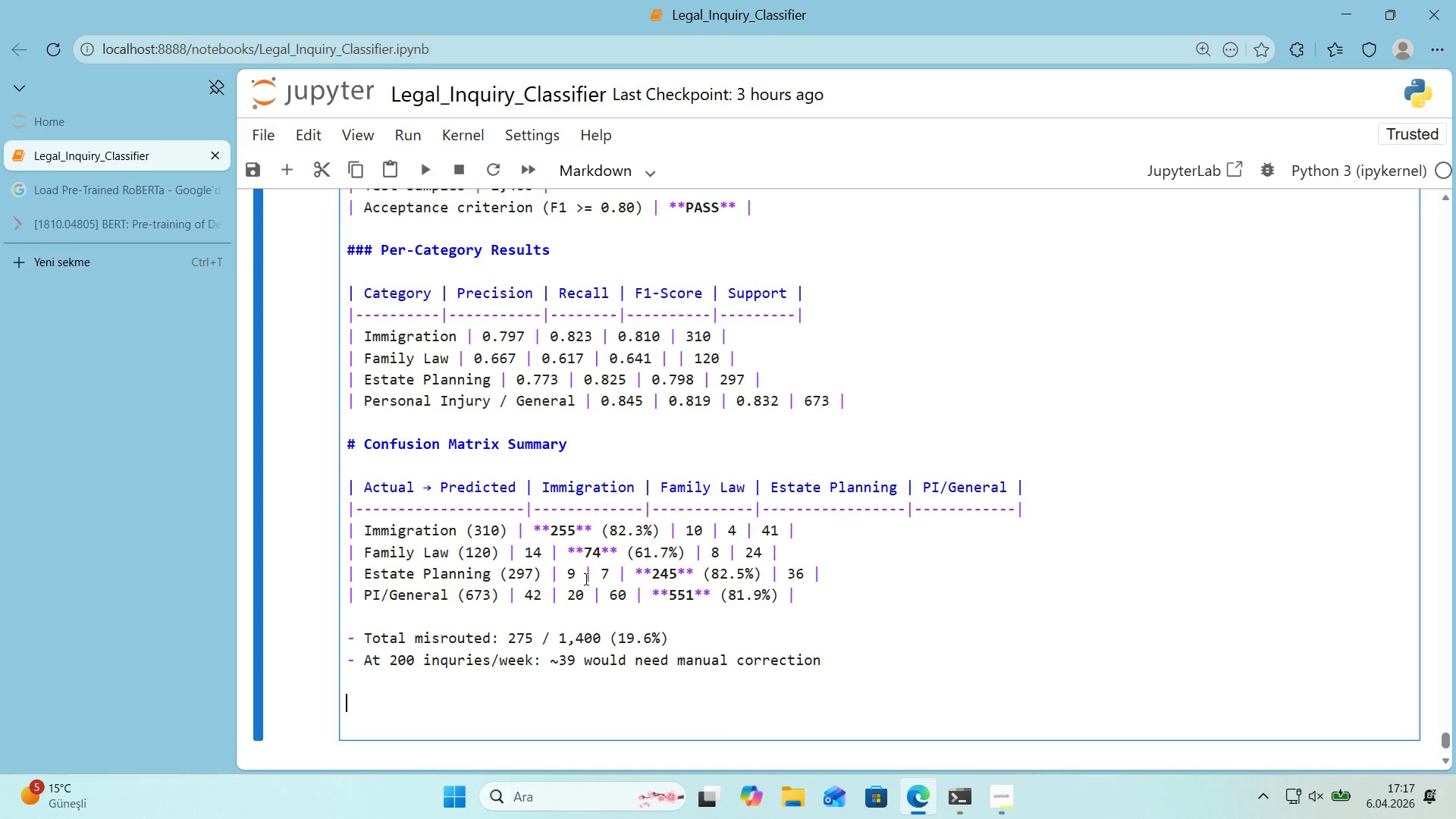 
key(Alt+Control+3)
 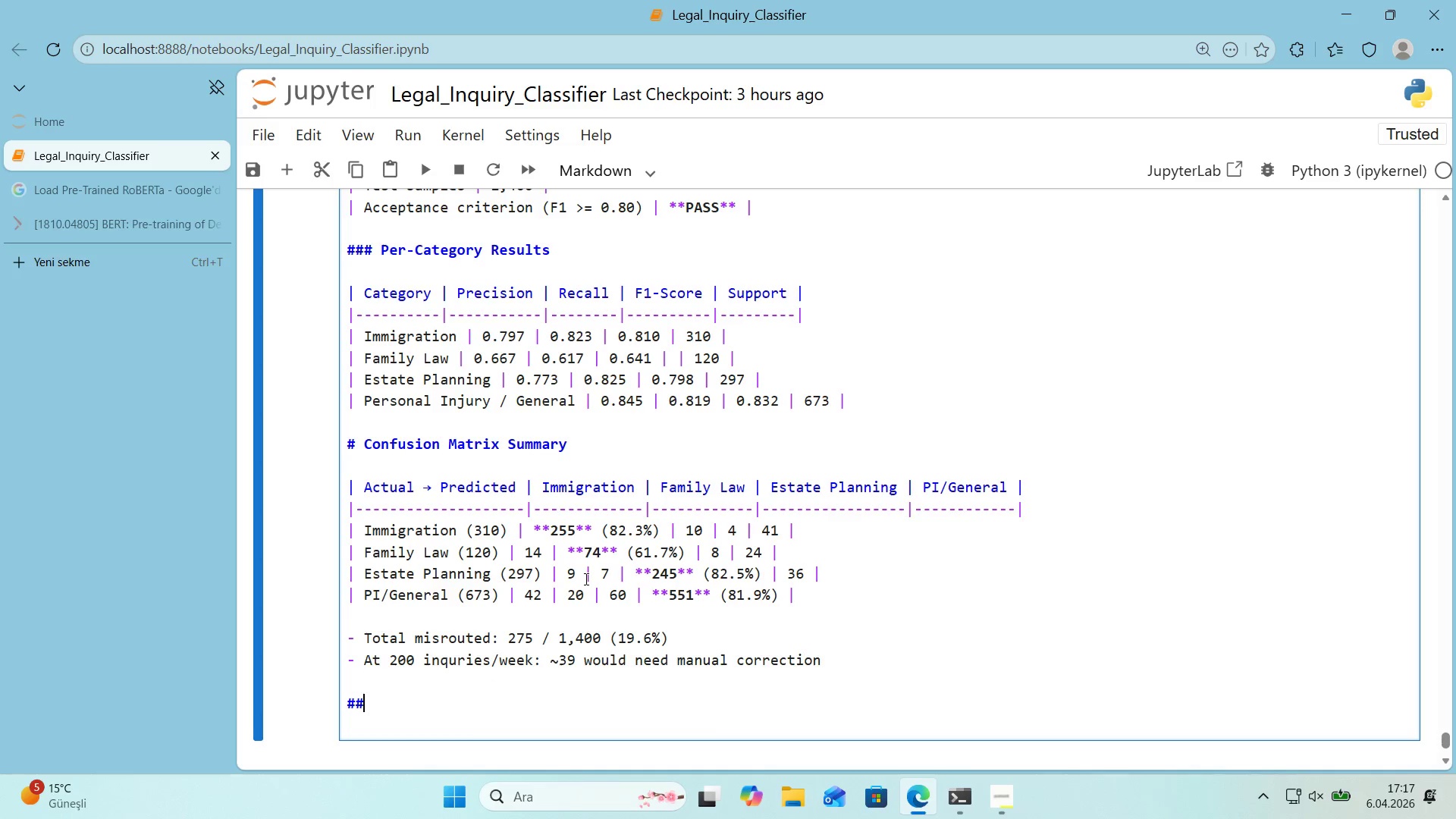 
key(Alt+Control+3)
 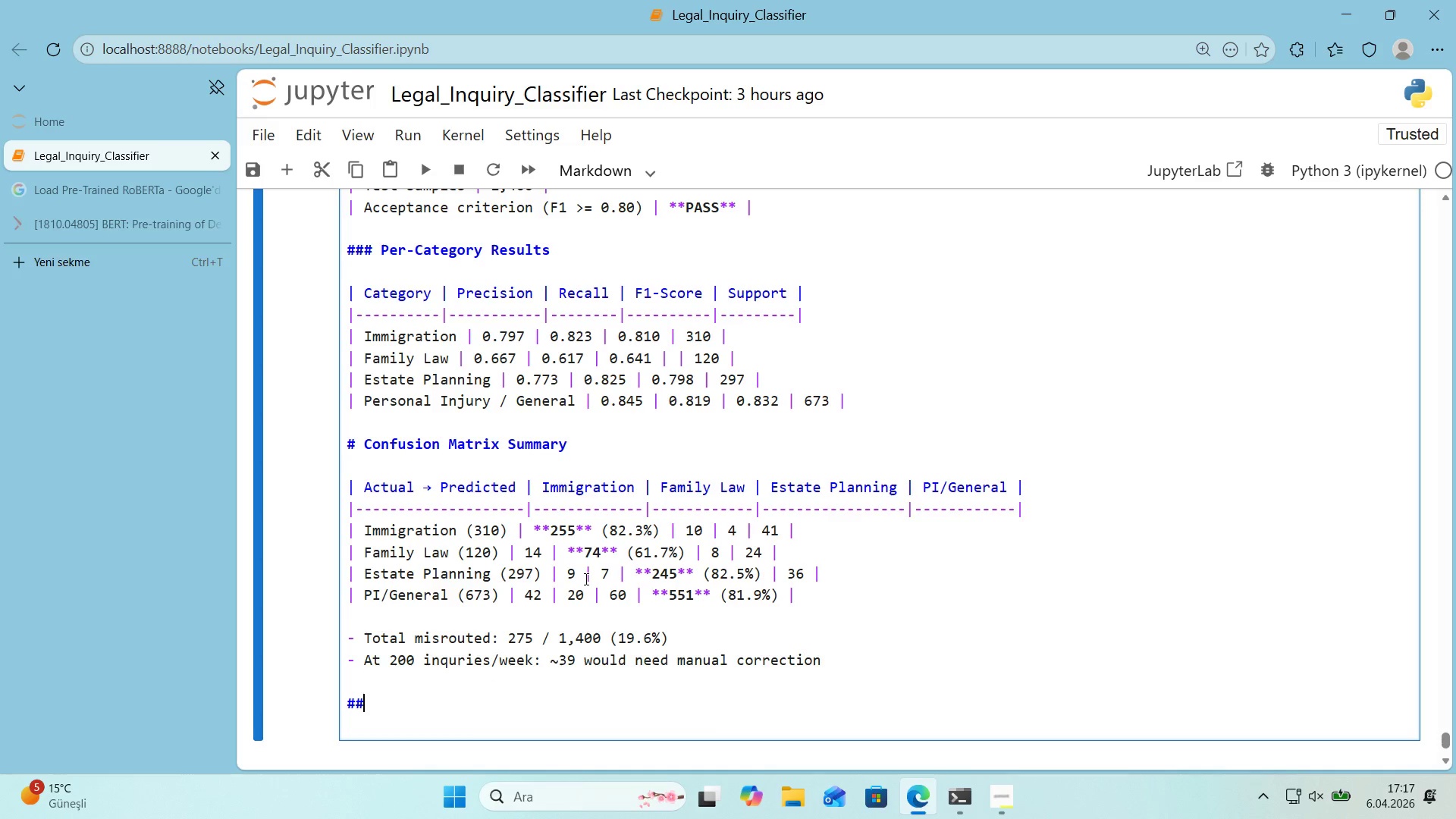 
key(Alt+Control+3)
 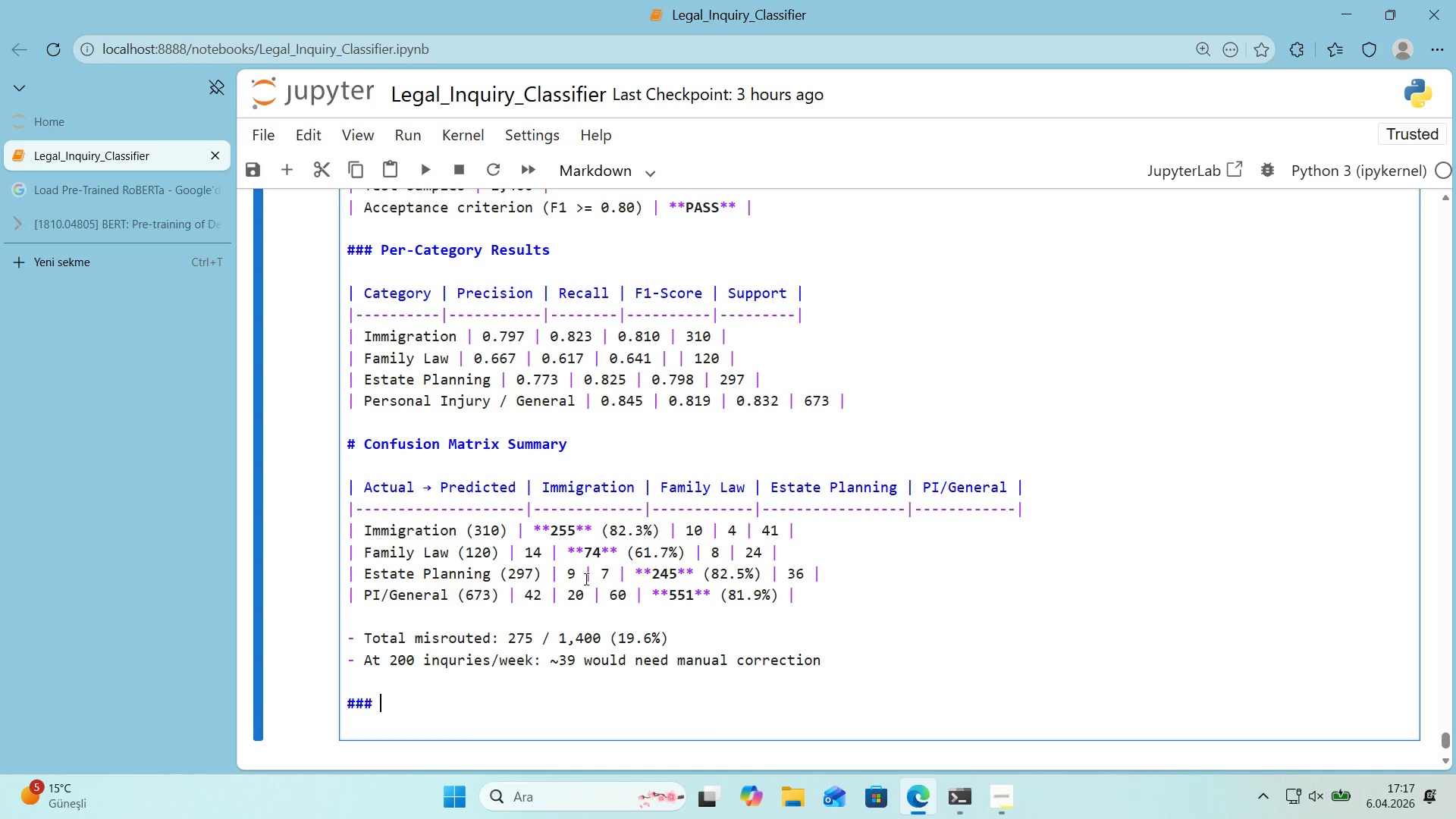 
type( Conf'dence Threshold Analys's)
 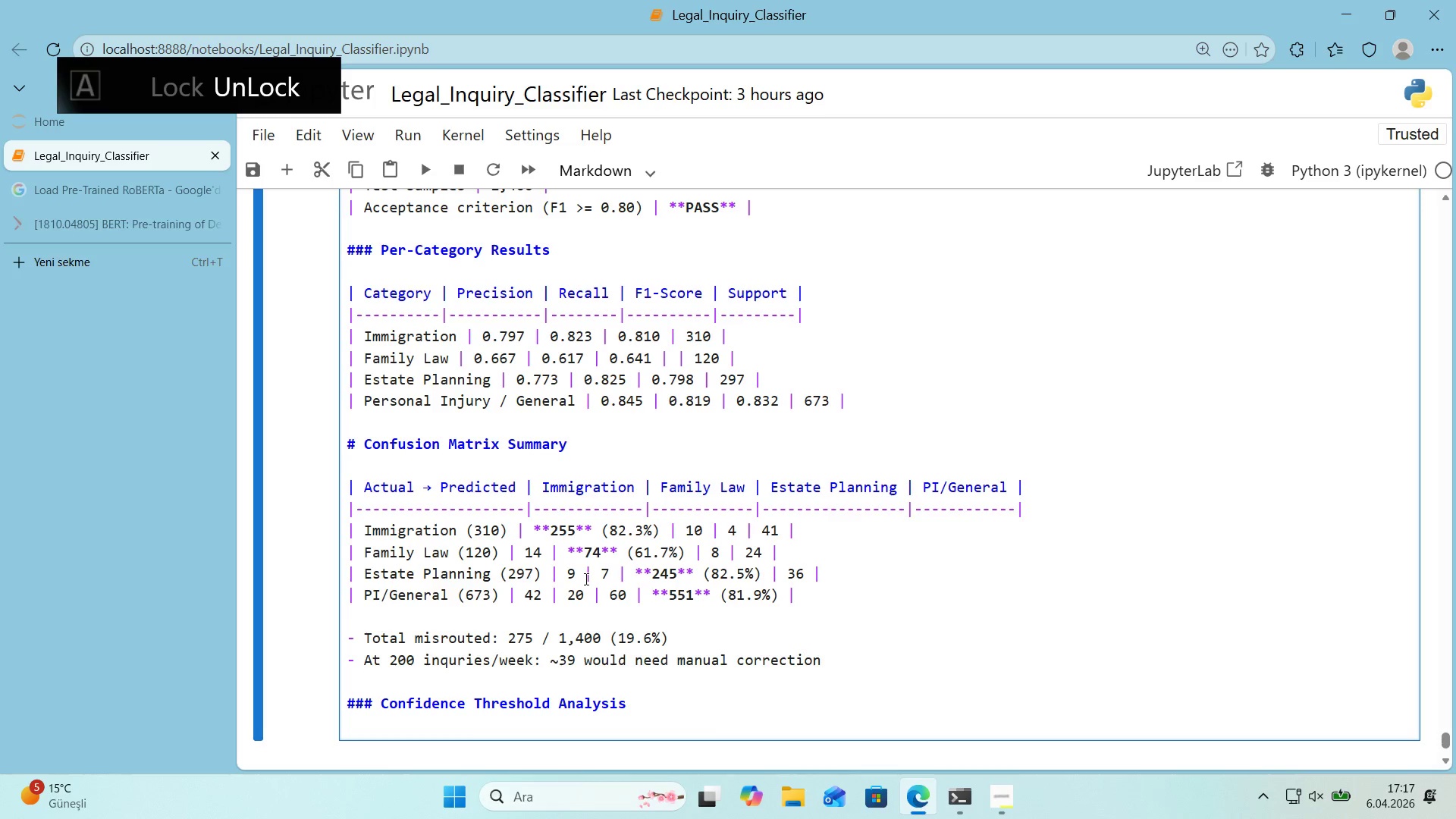 
key(Enter)
 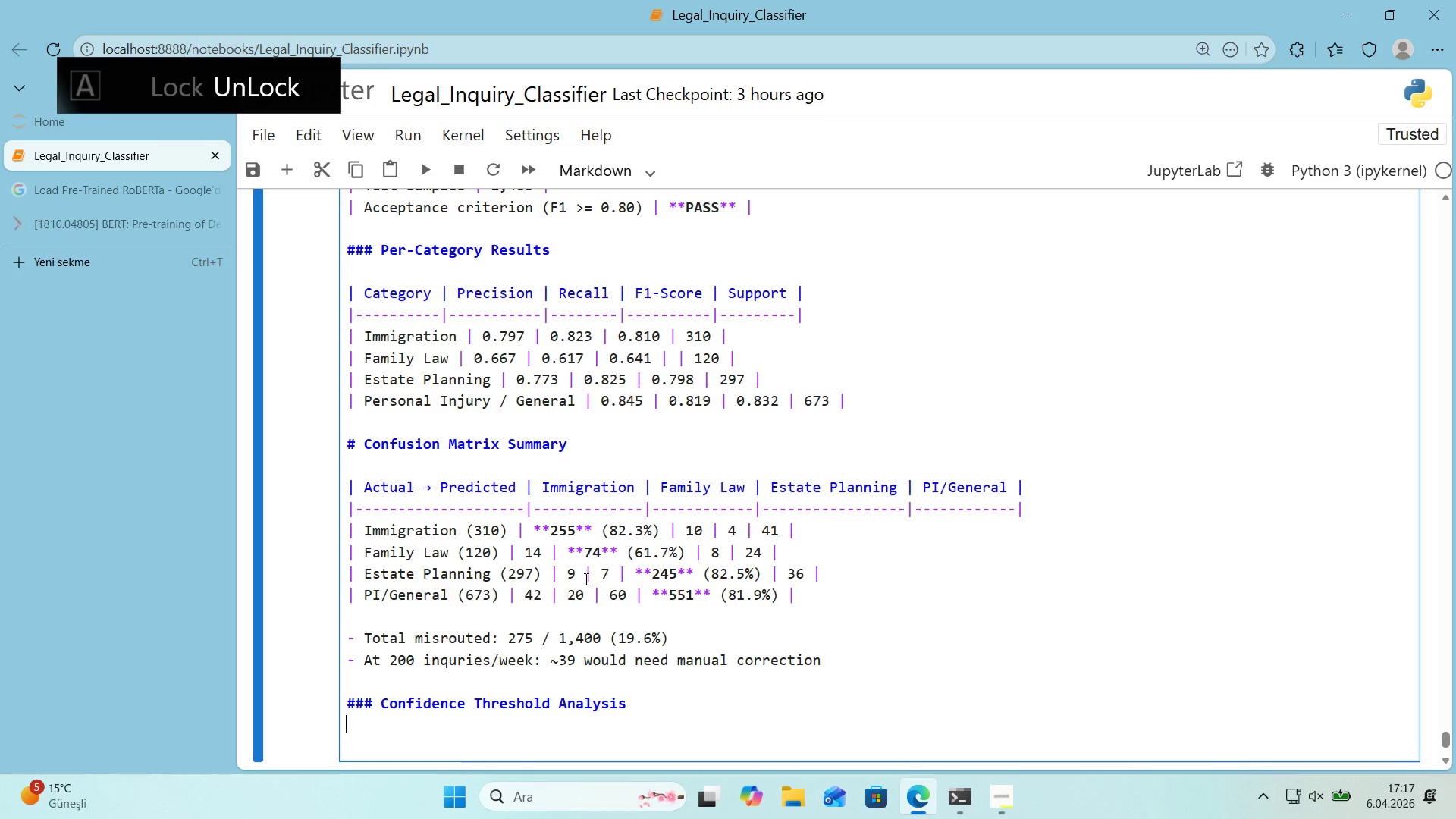 
key(Enter)
 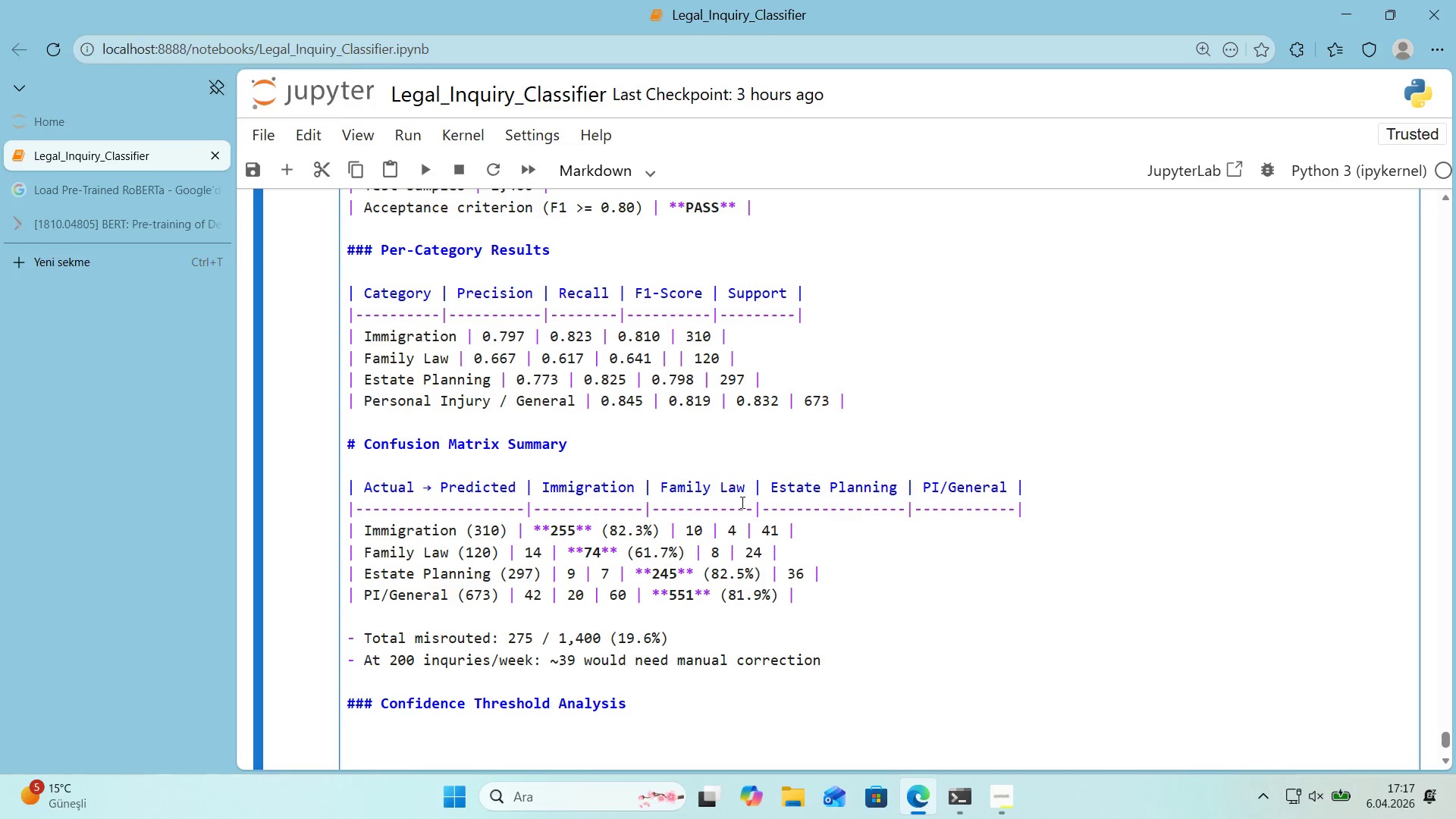 
scroll: coordinate [758, 511], scroll_direction: down, amount: 1.0
 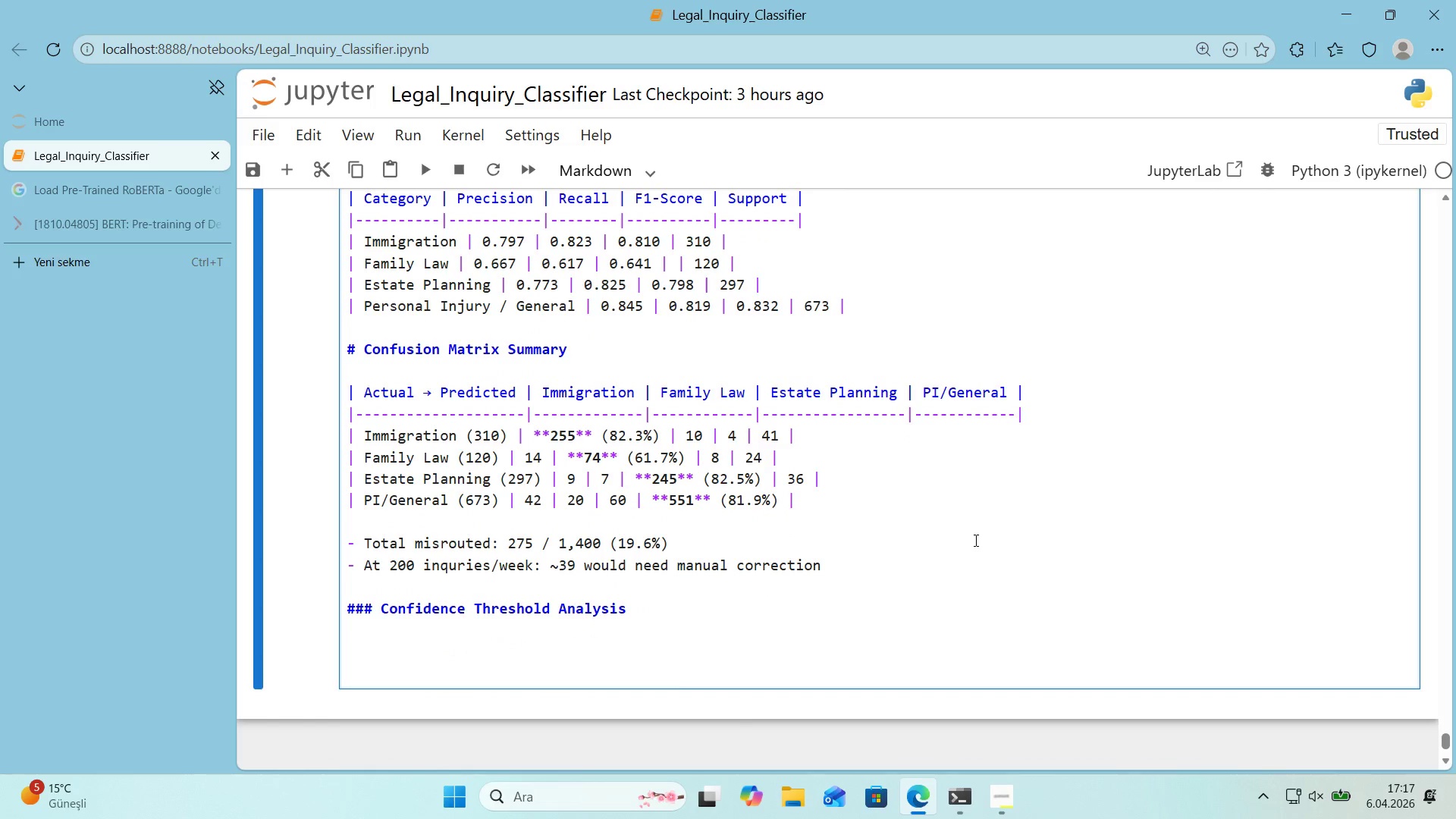 
key(Alt+Control+3)
 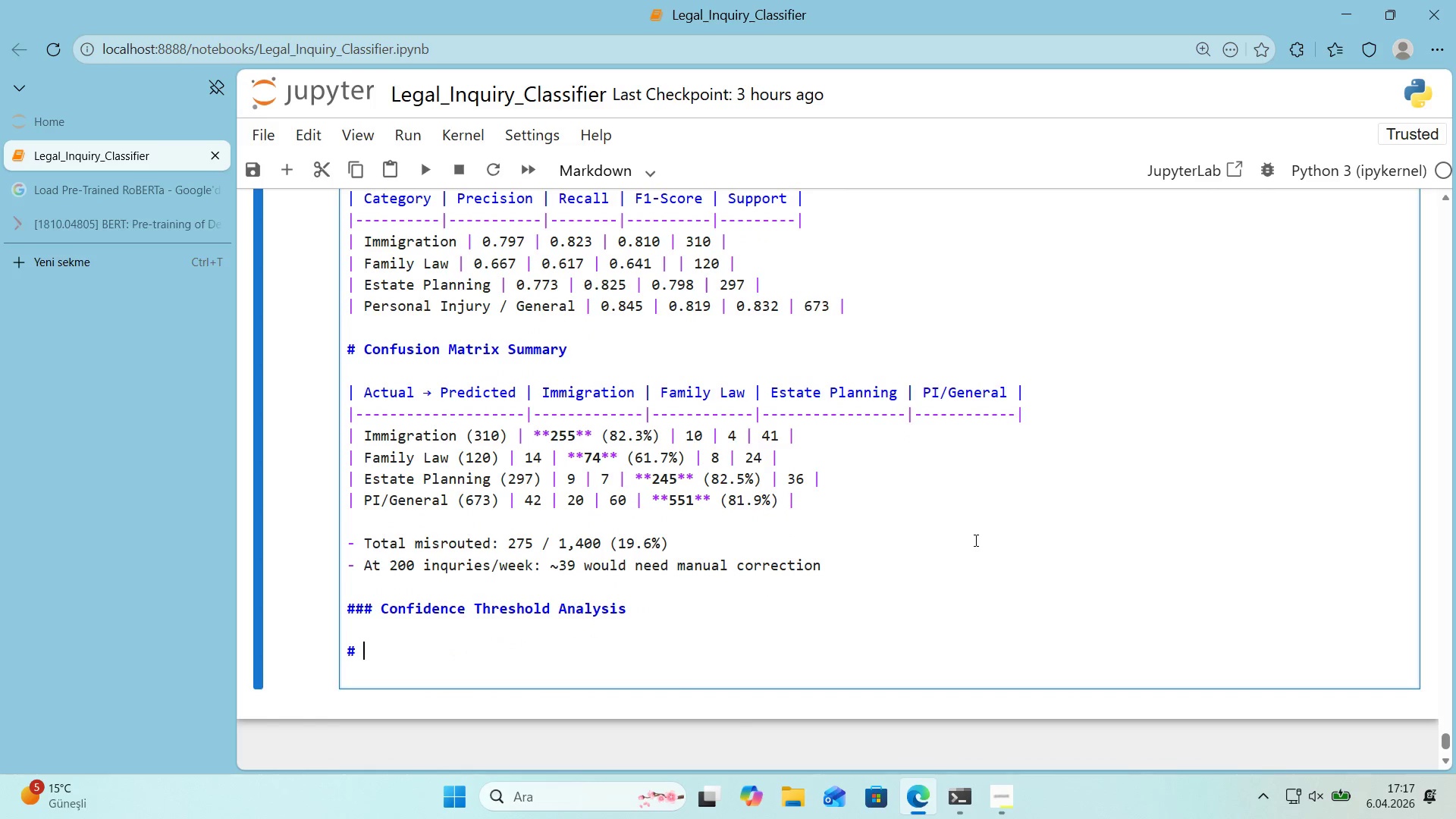 
key(Space)
 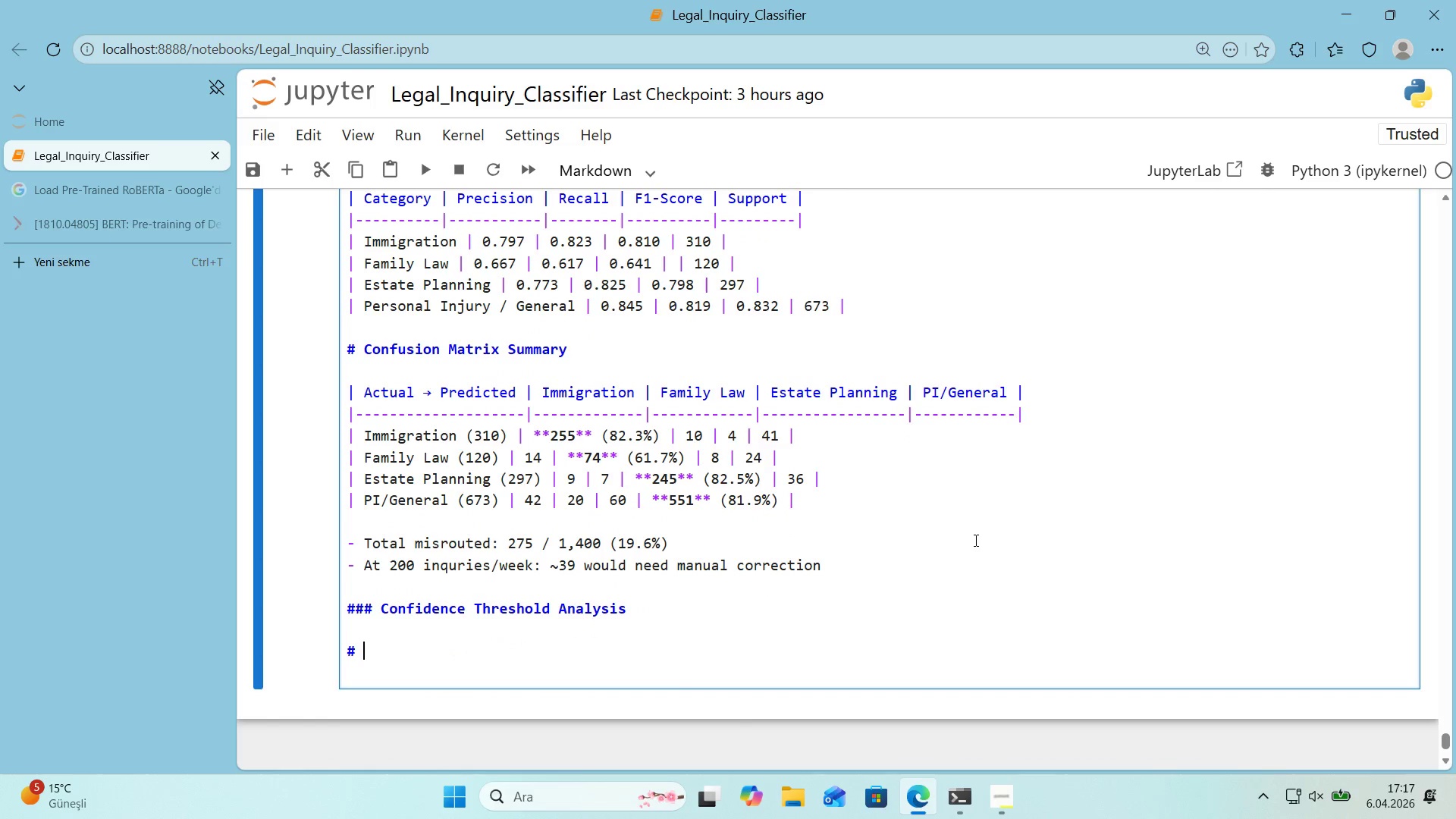 
key(CapsLock)
 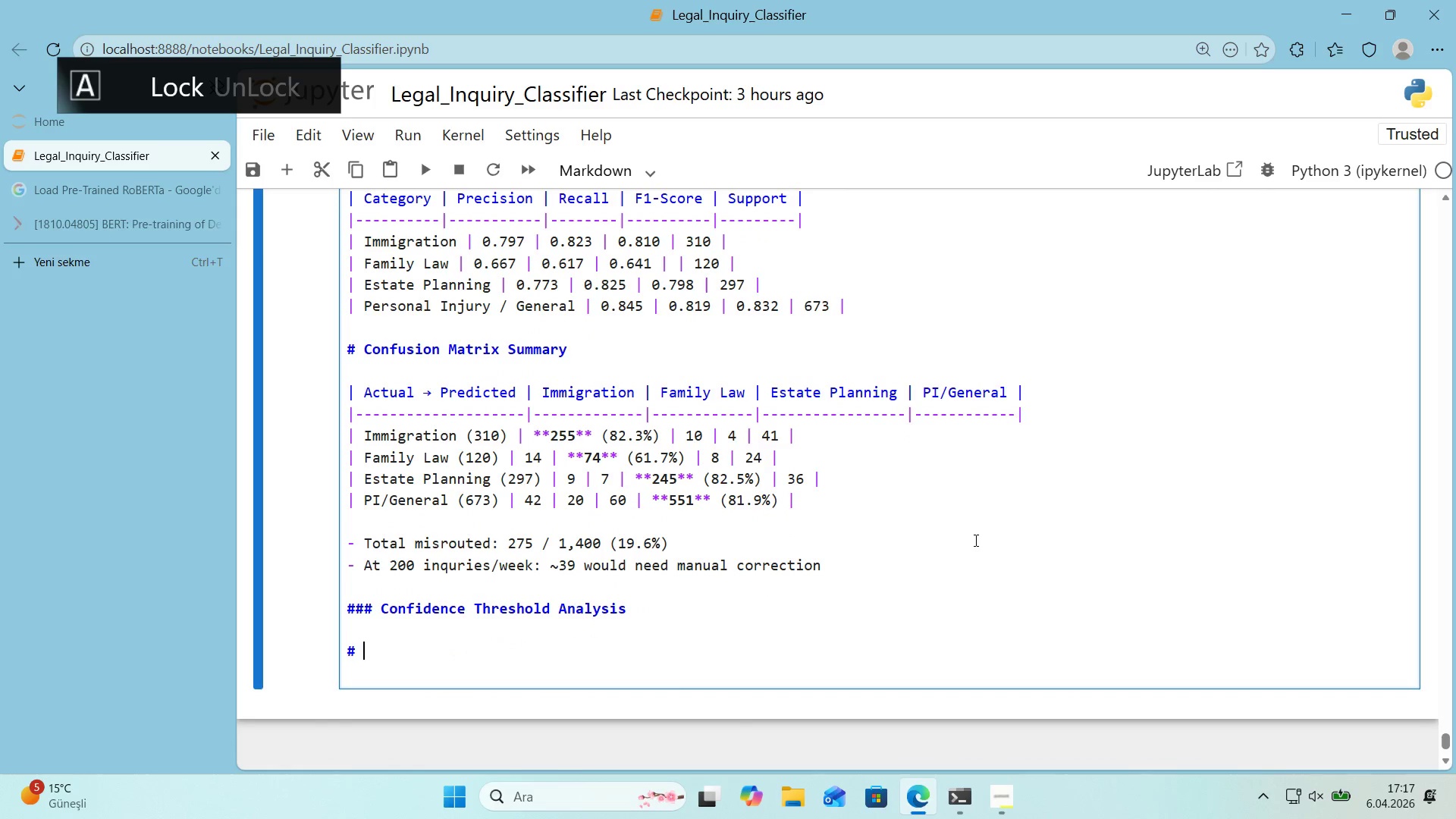 
key(Backspace)
 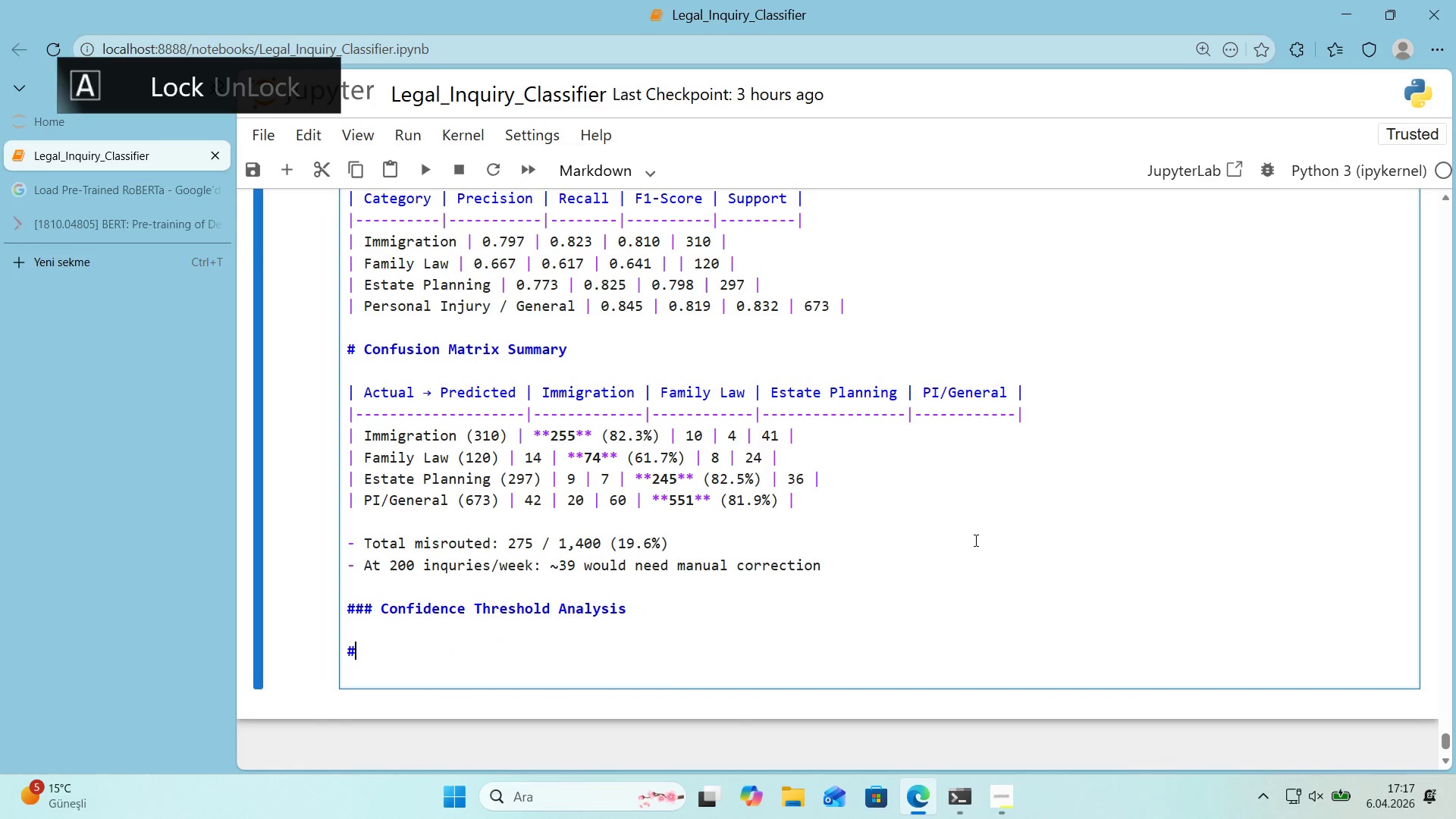 
key(Backspace)
 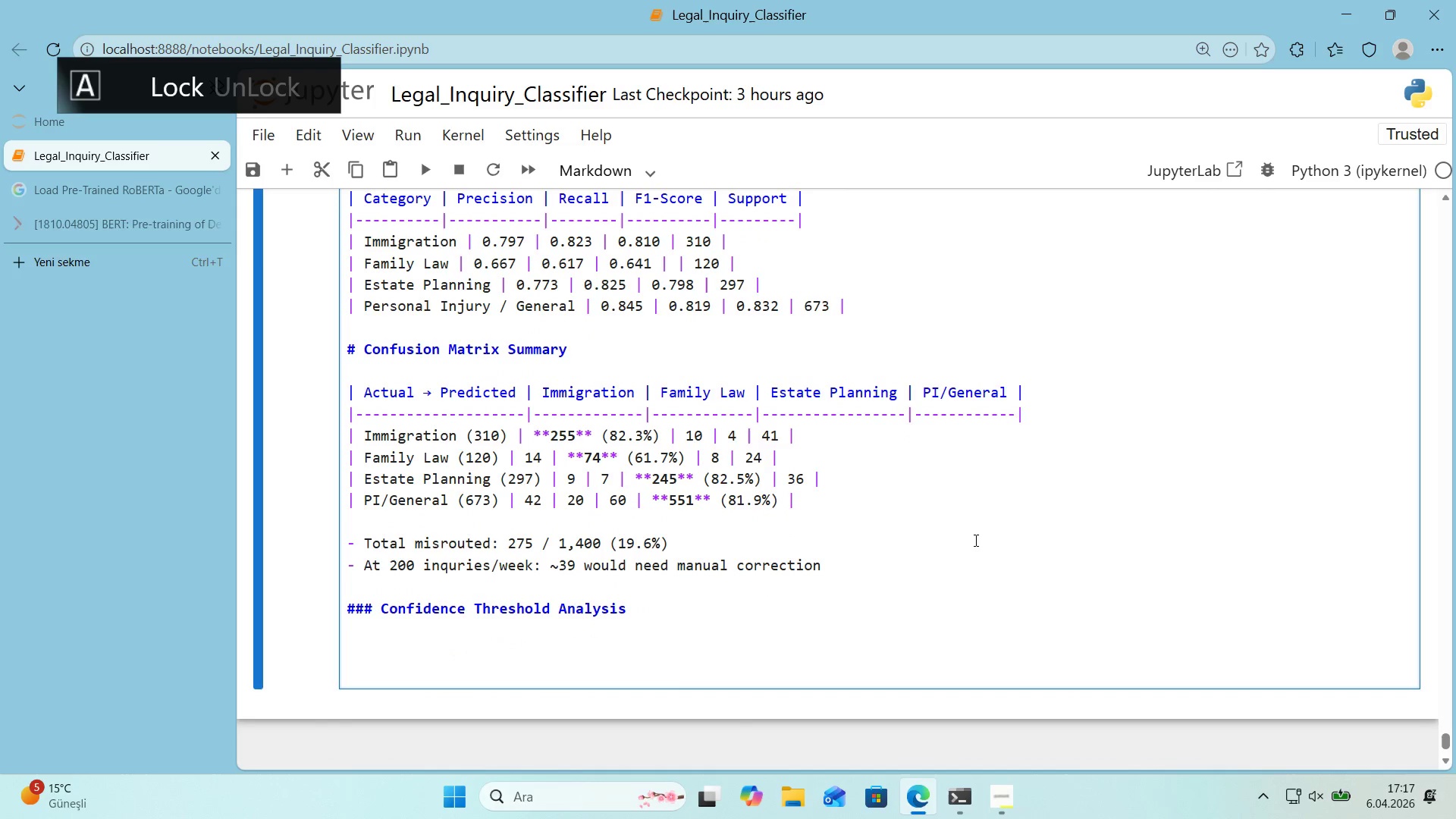 
key(Alt+Control+Minus)
 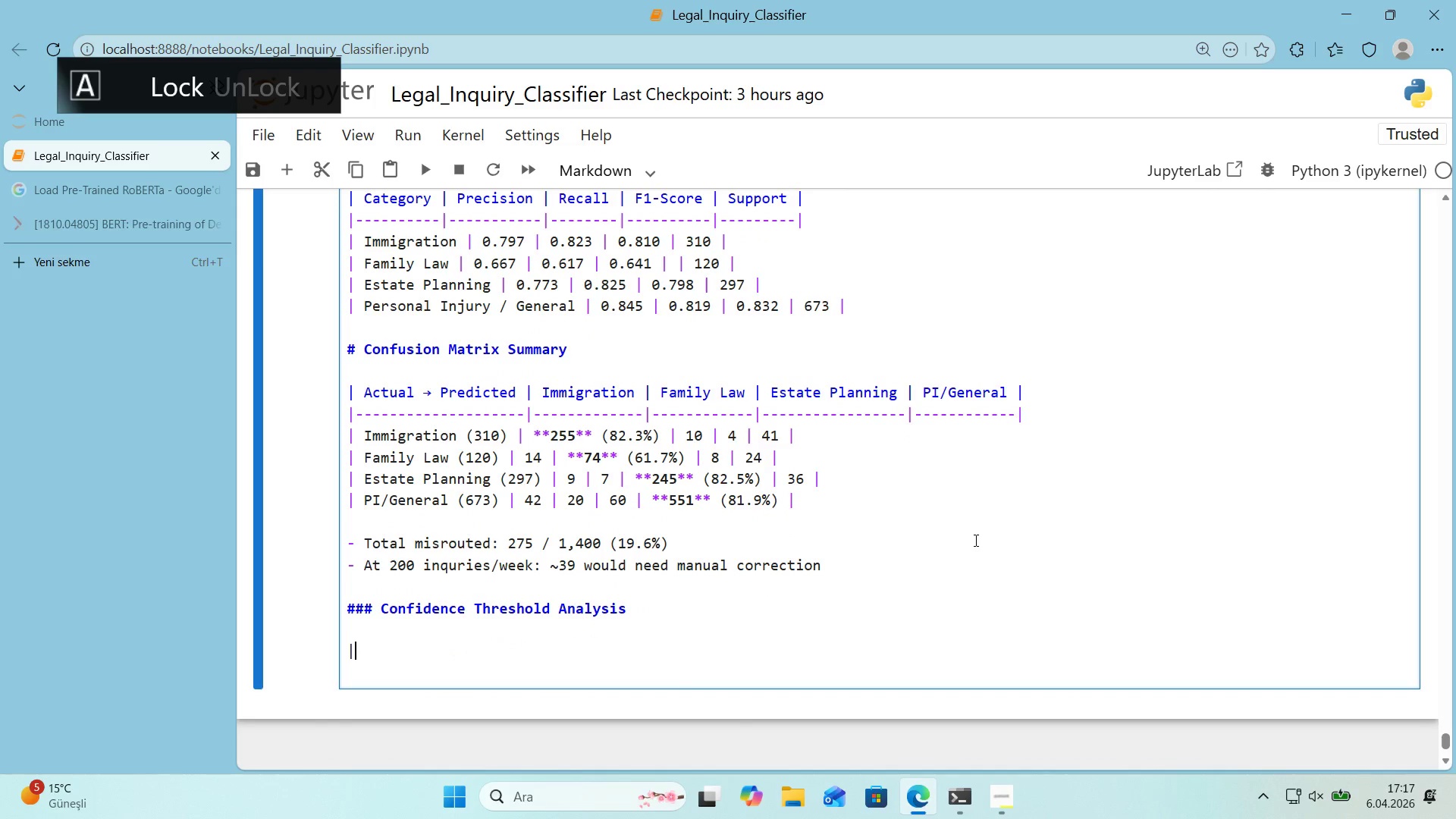 
type( Thres)
key(Backspace)
key(Backspace)
key(Backspace)
key(Backspace)
key(Backspace)
type(th)
key(Backspace)
type(HRESHOLD )
 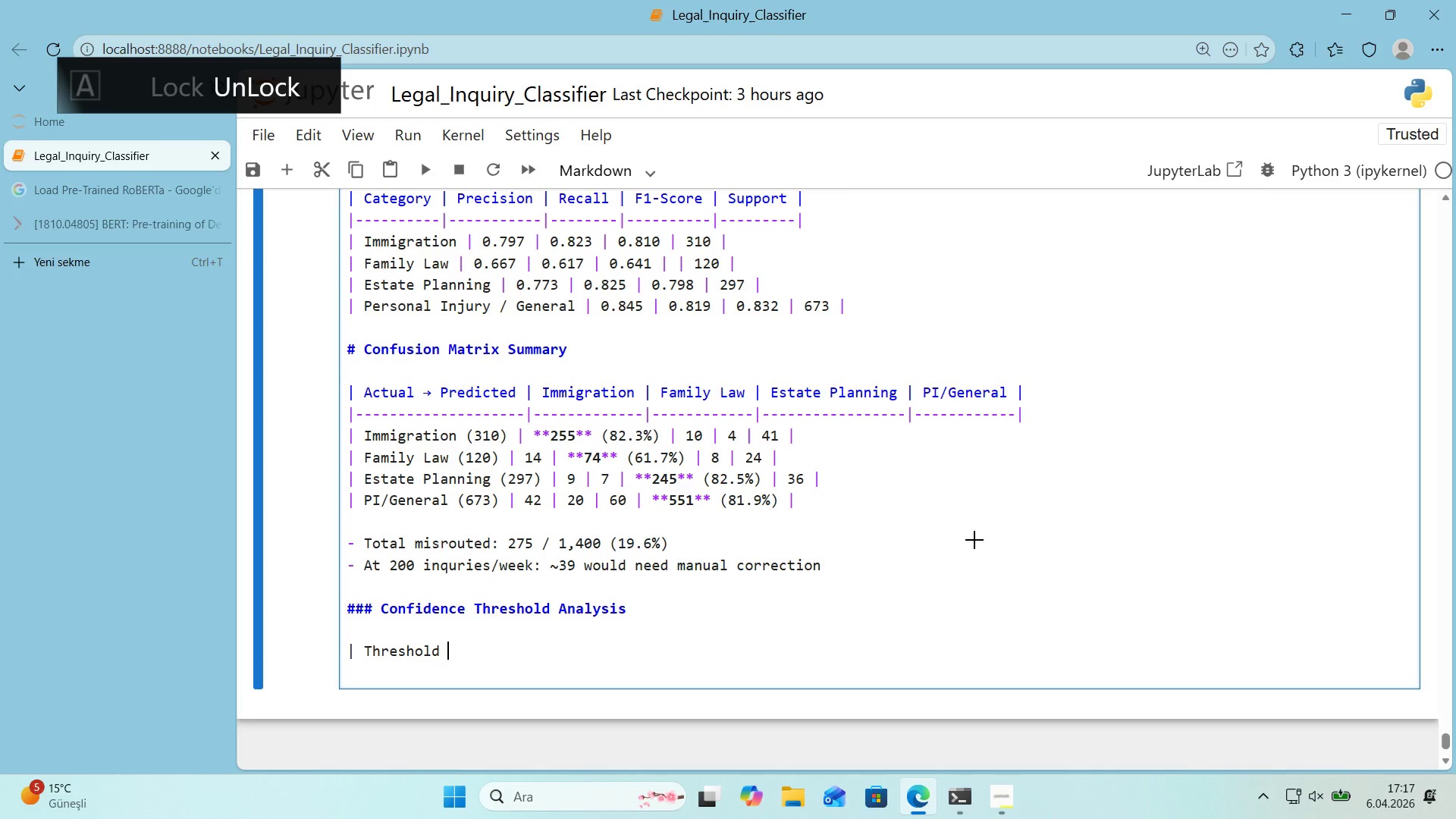 
key(Alt+Control+Minus)
 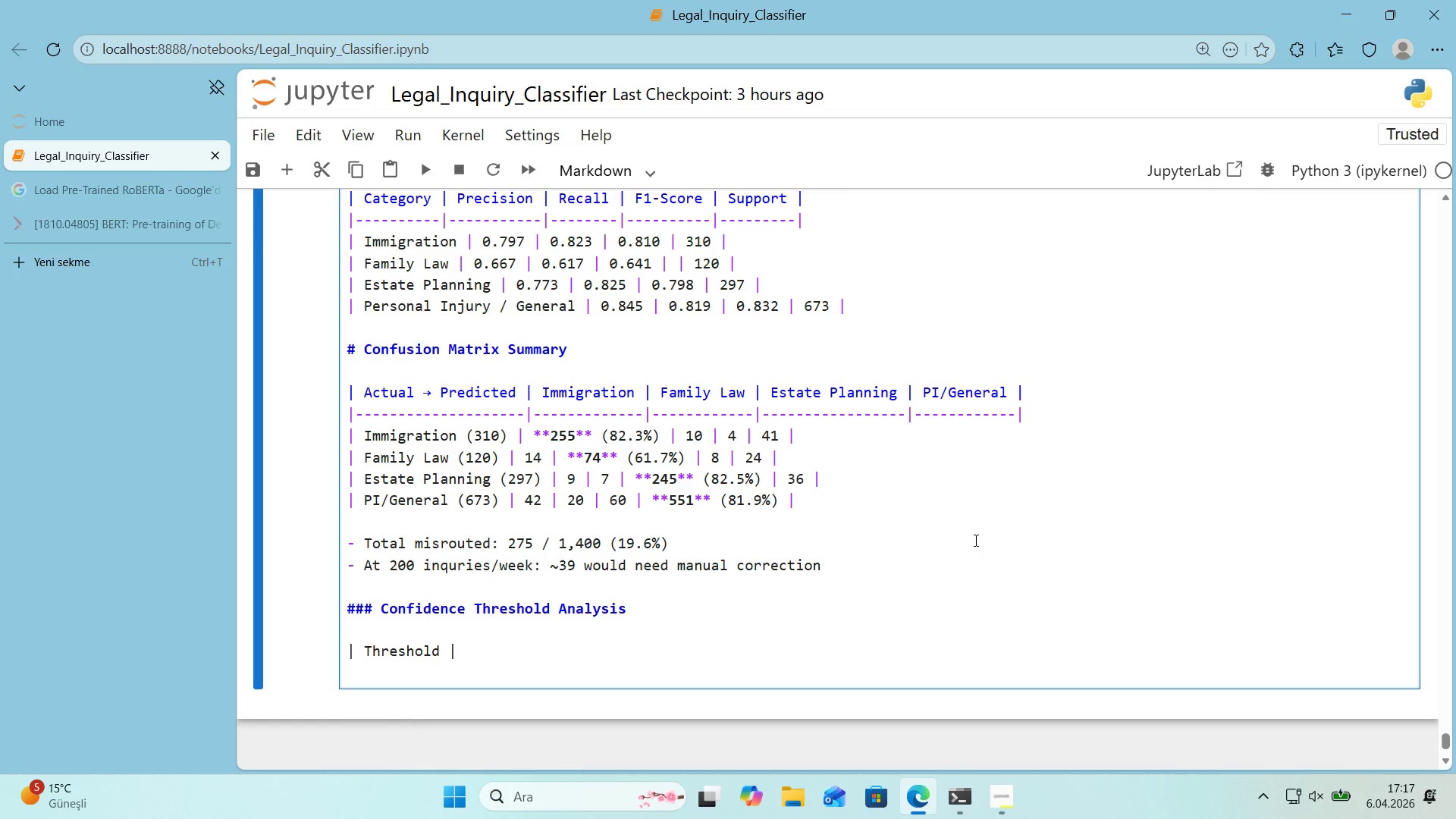 
type( Coverage )
 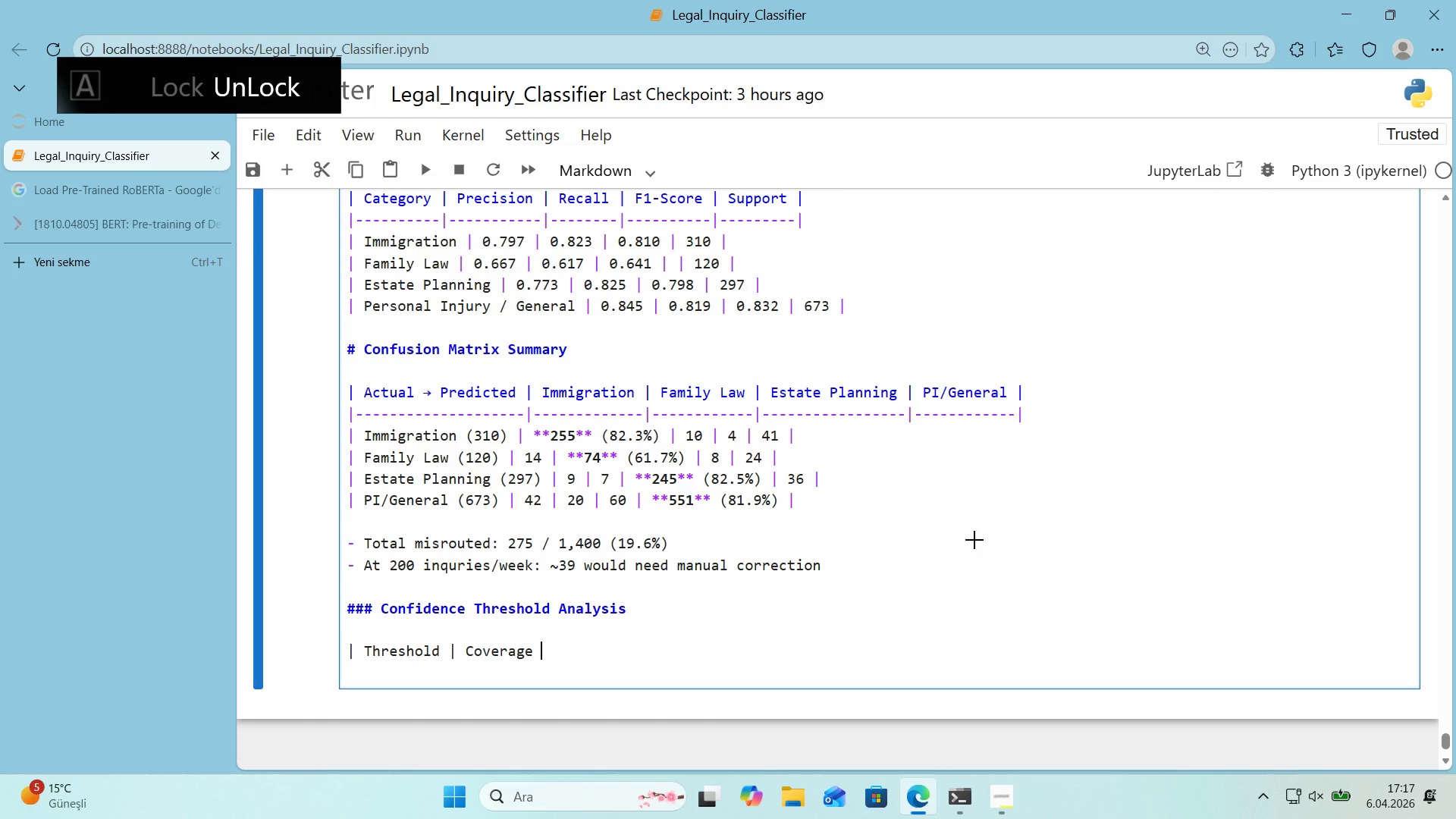 
key(Alt+Control+Minus)
 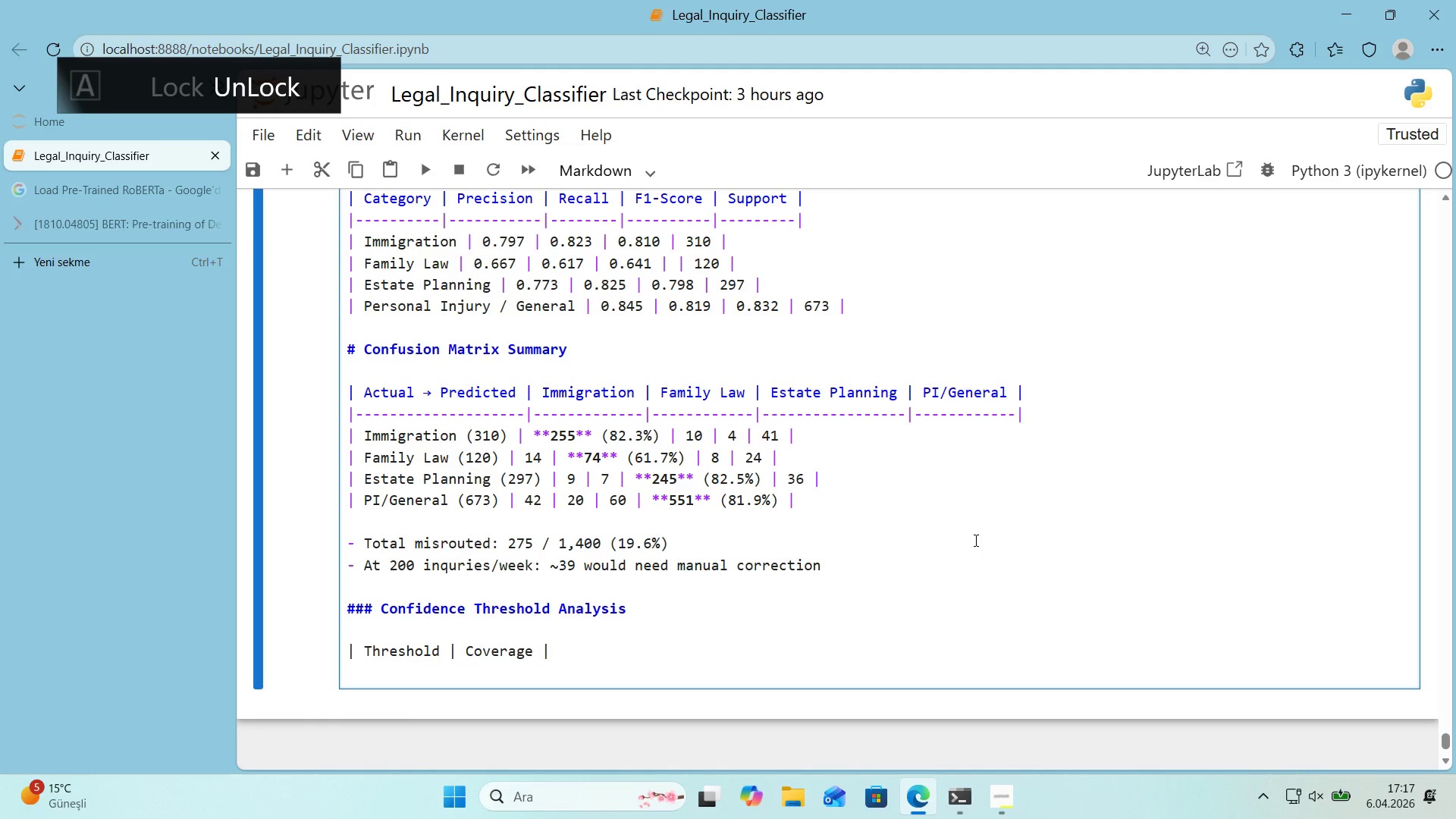 
type( Accuracy)
 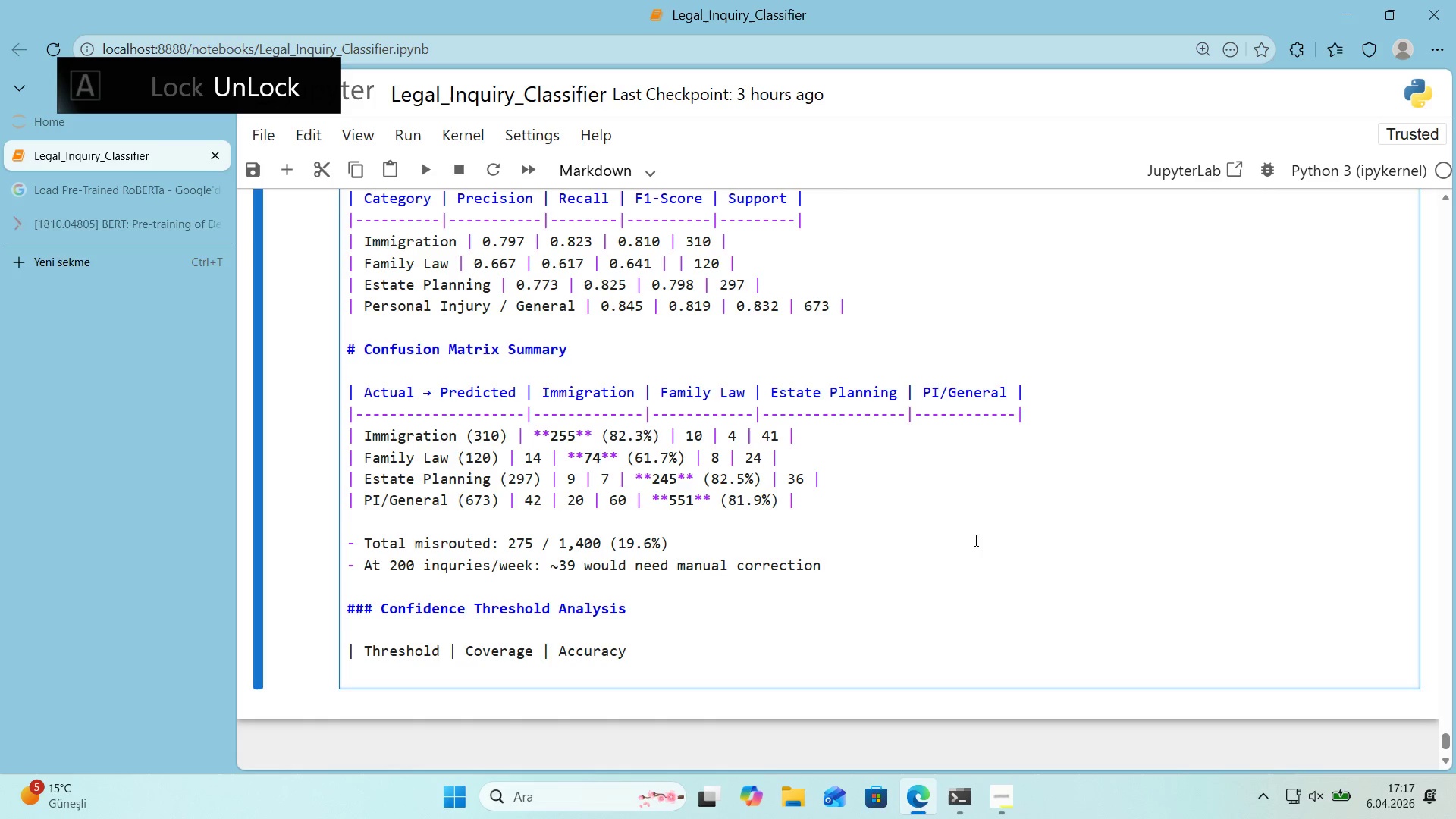 
key(Alt+Control+Minus)
 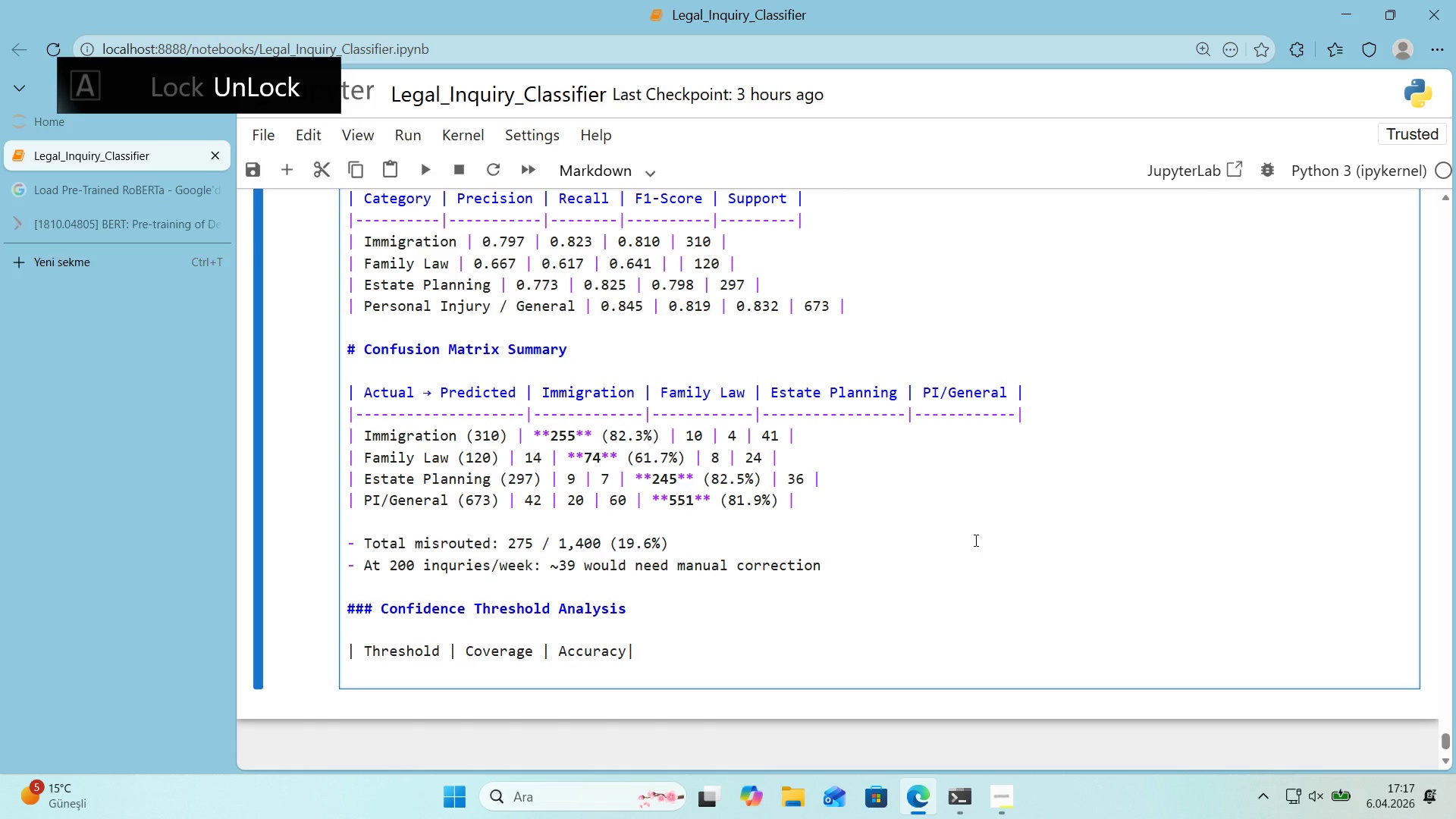 
key(ArrowLeft)
 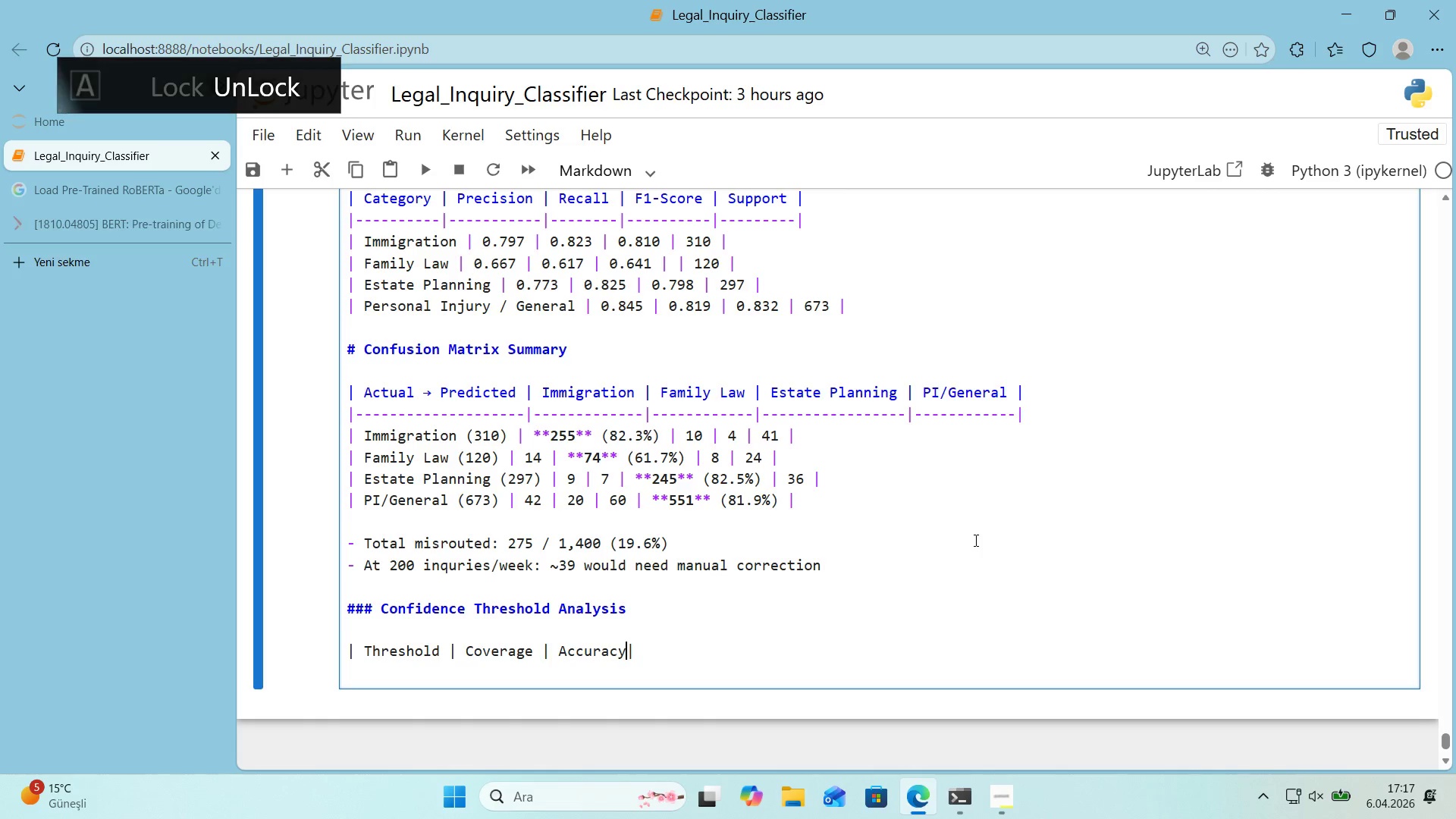 
key(Space)
 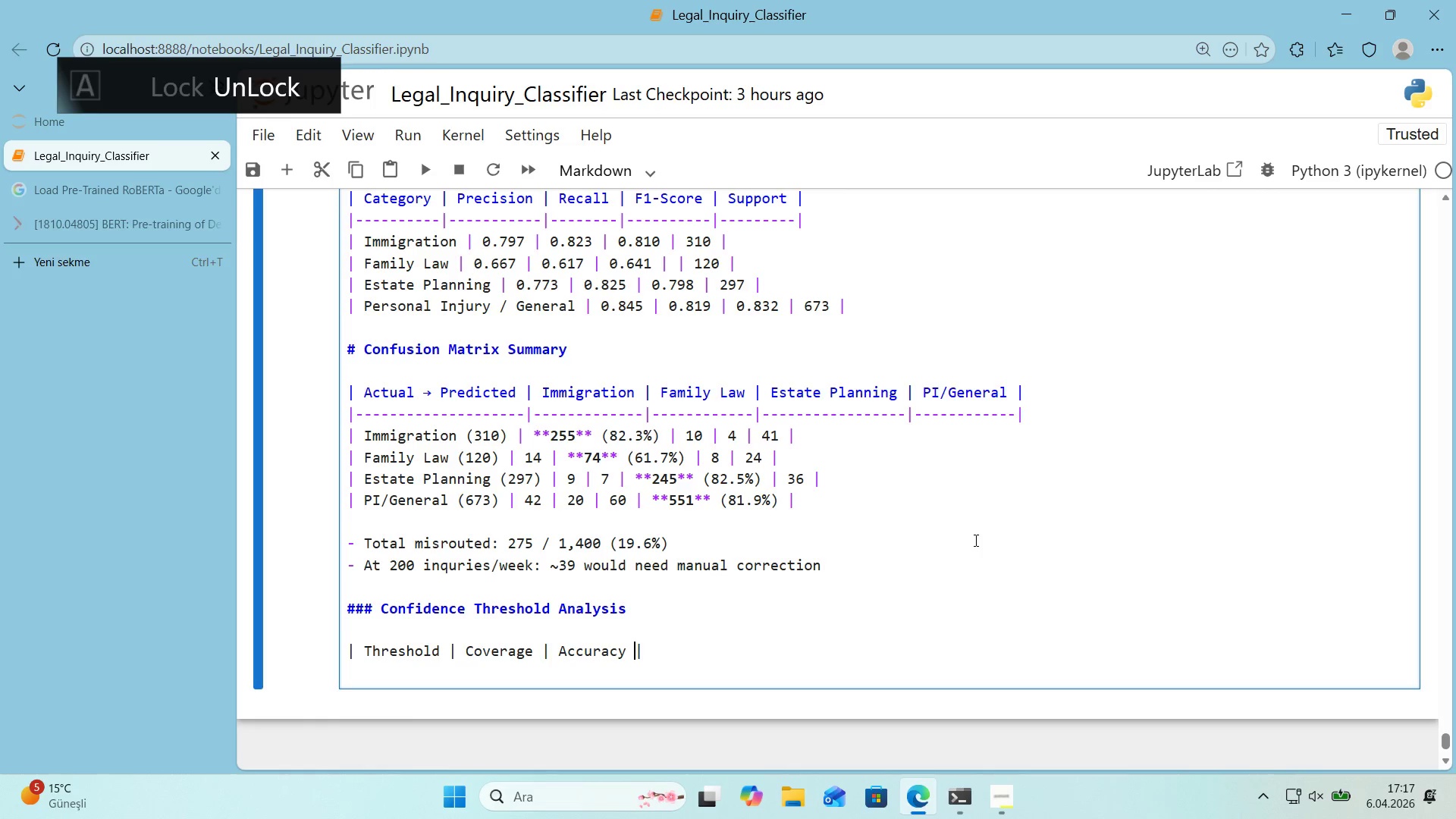 
key(ArrowRight)
 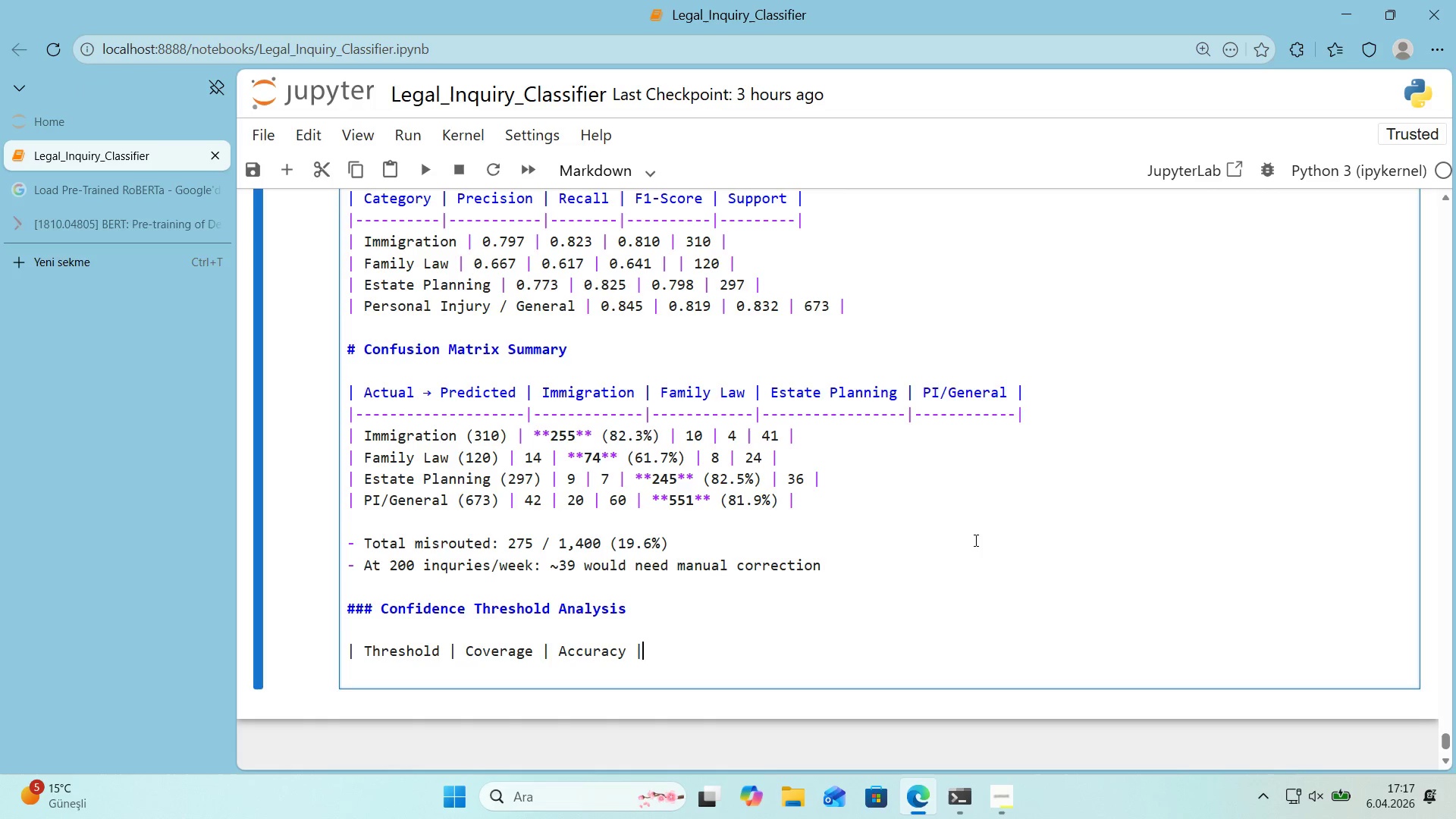 
type( f)
key(Backspace)
type(F1 )
 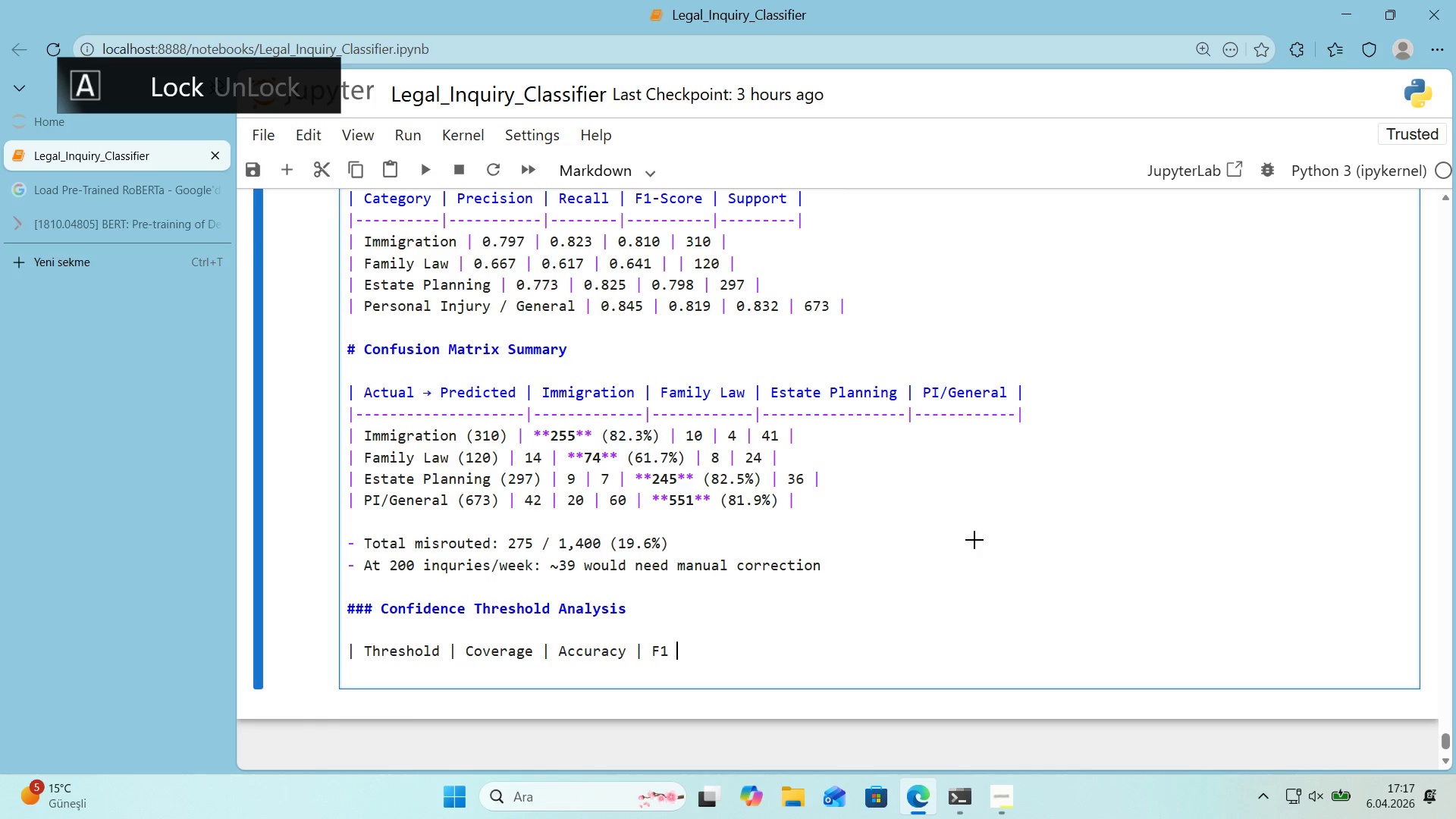 
key(Alt+Control+AltRight)
 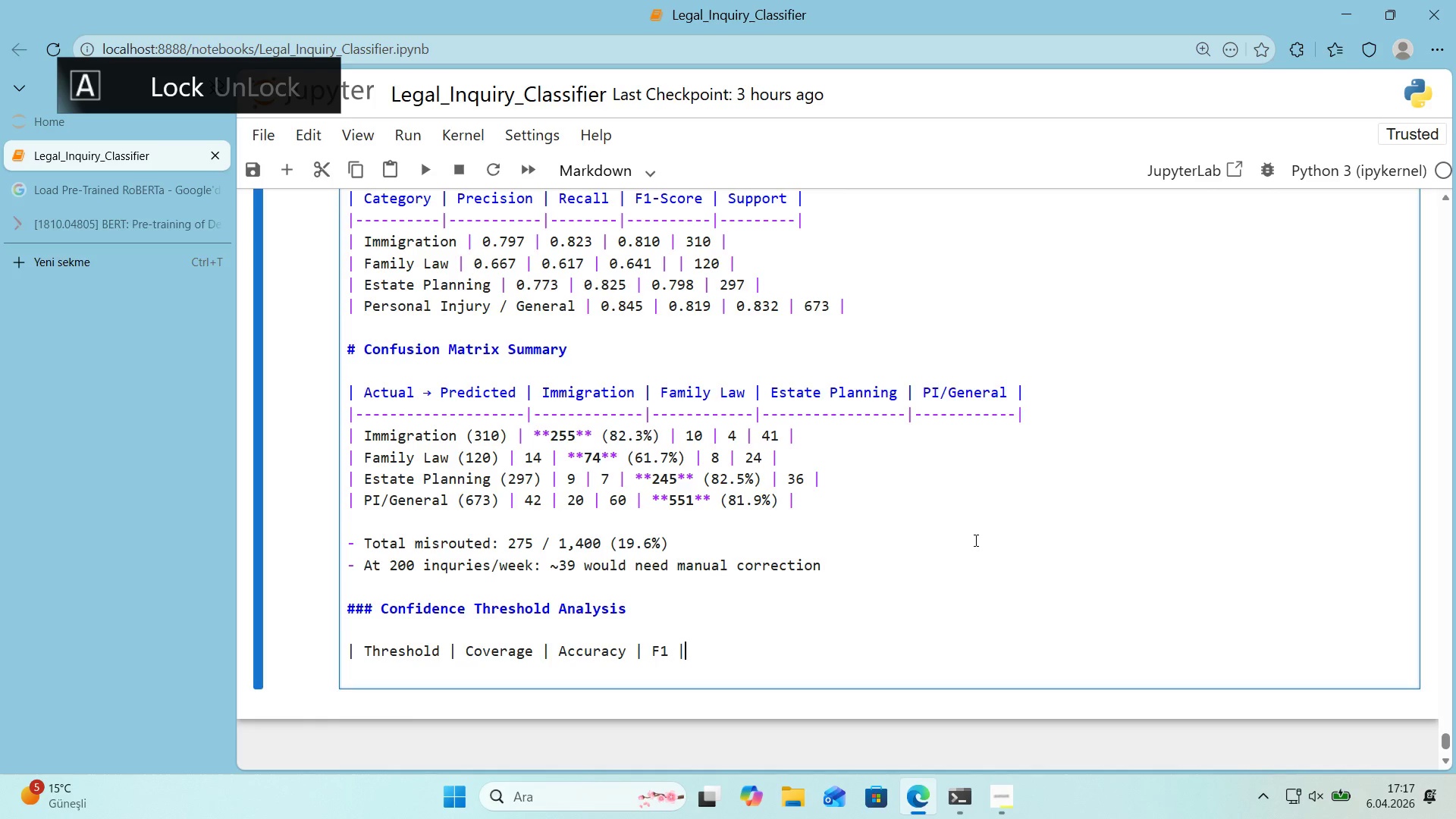 
key(Control+ControlLeft)
 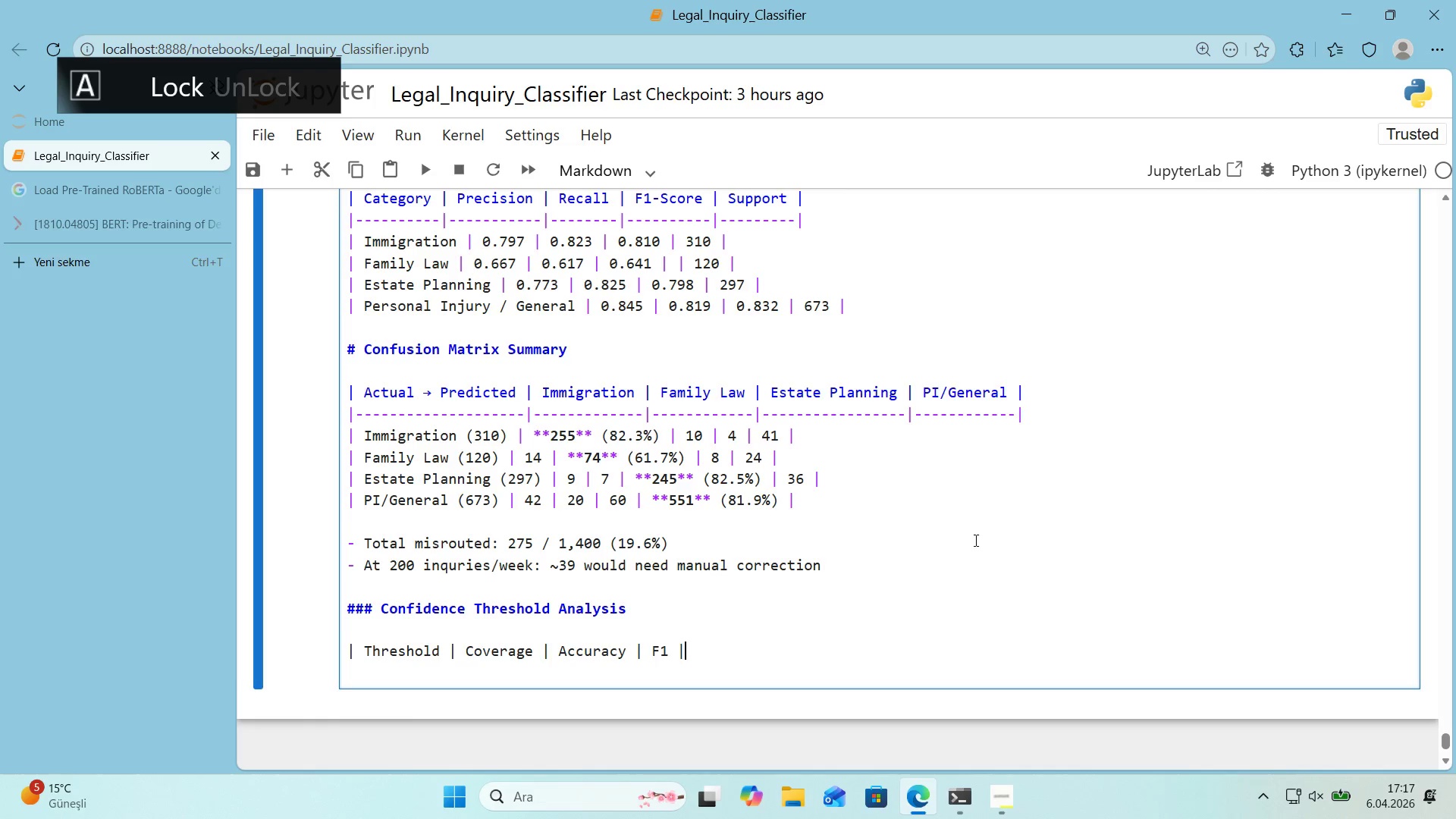 
key(Alt+Control+Minus)
 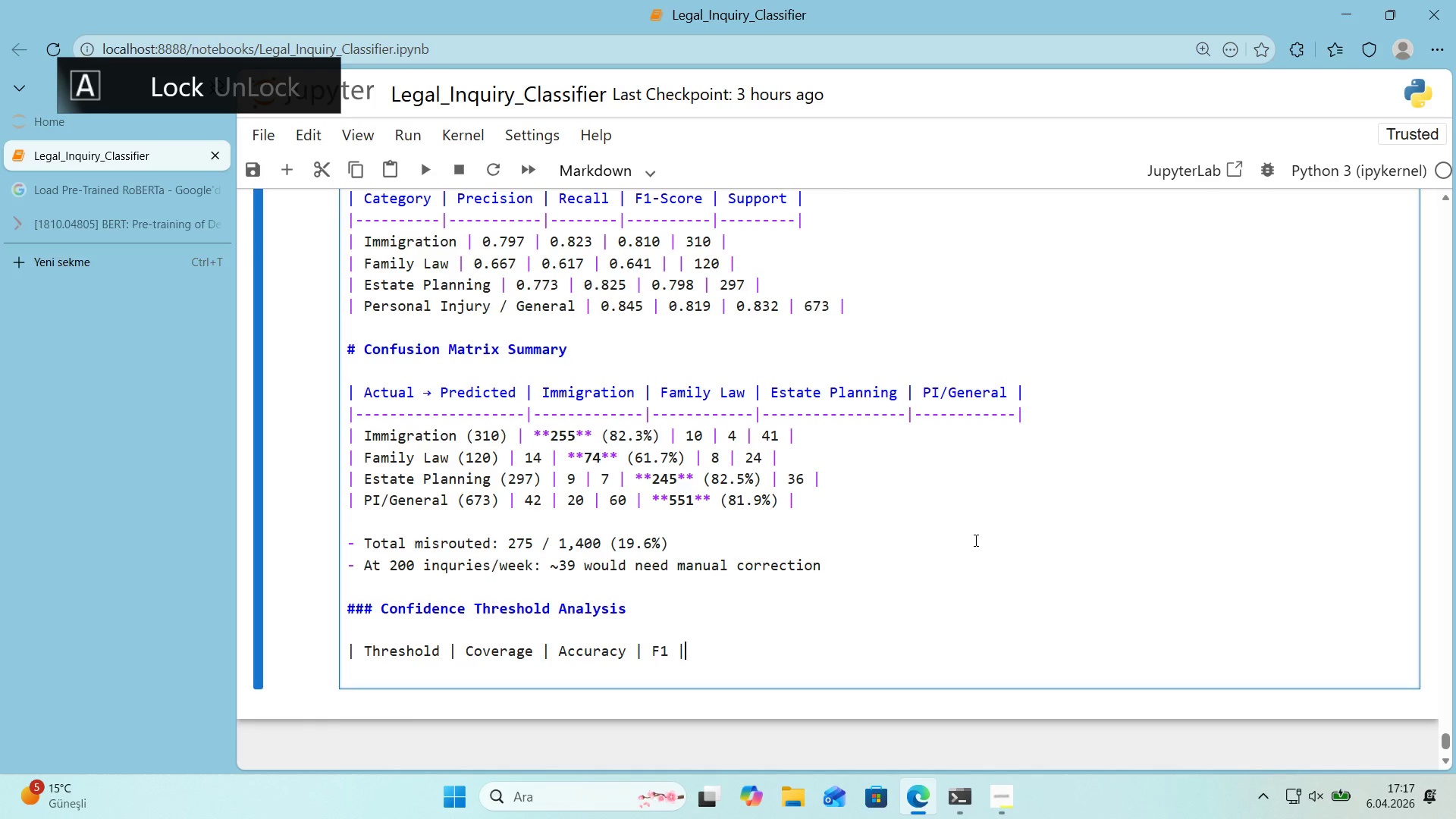 
key(CapsLock)
 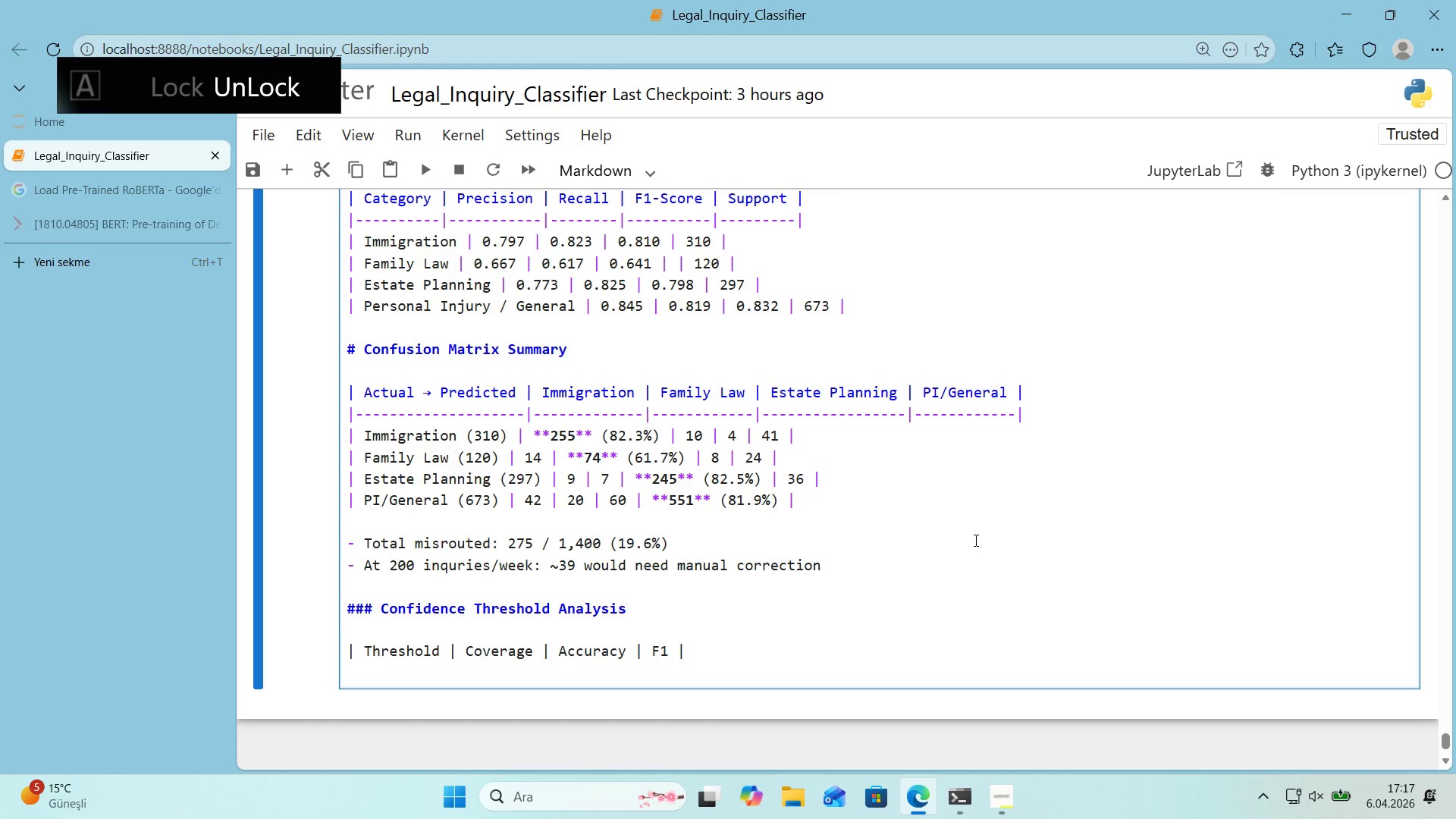 
key(Enter)
 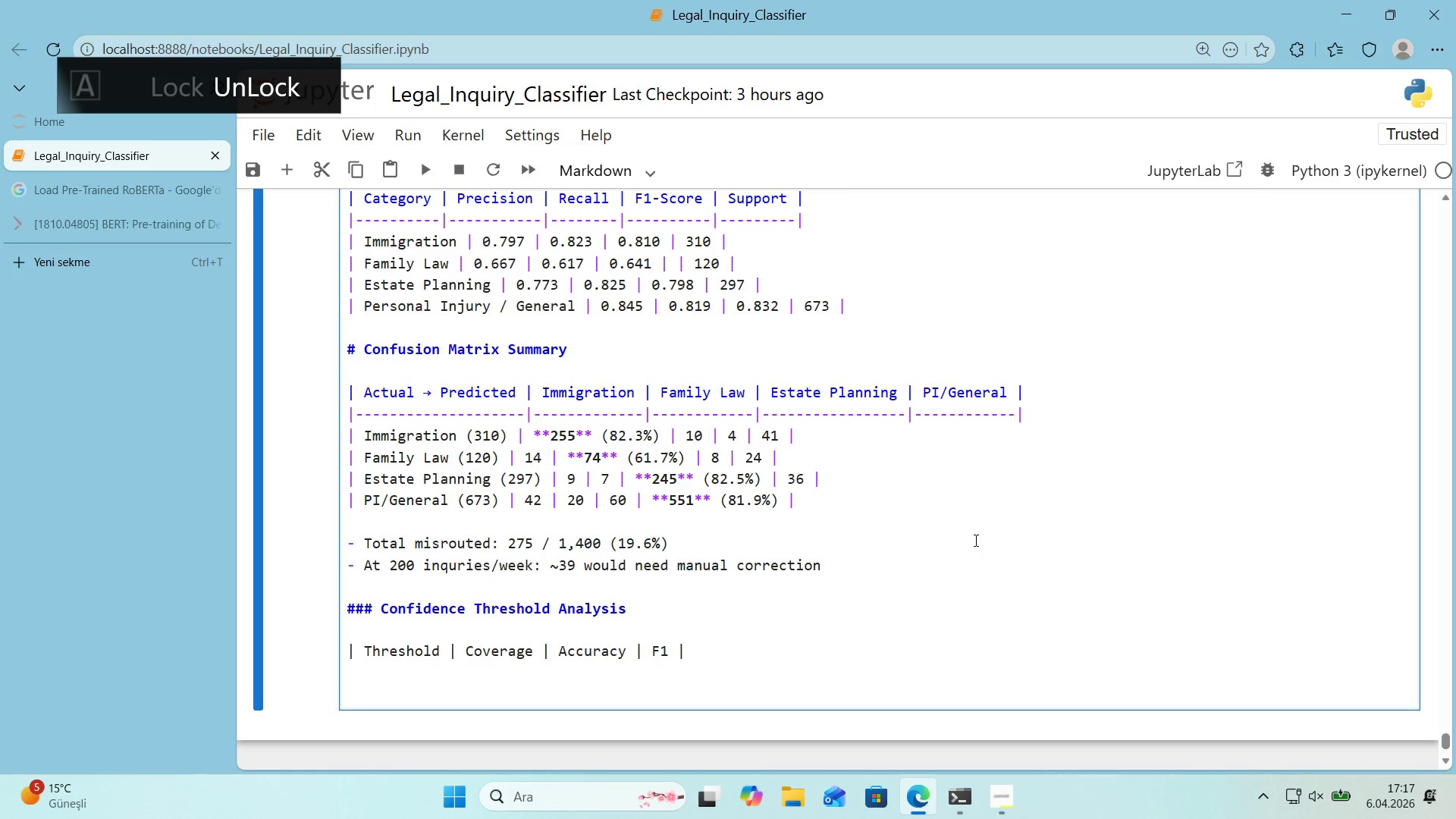 
key(Alt+Control+Minus)
 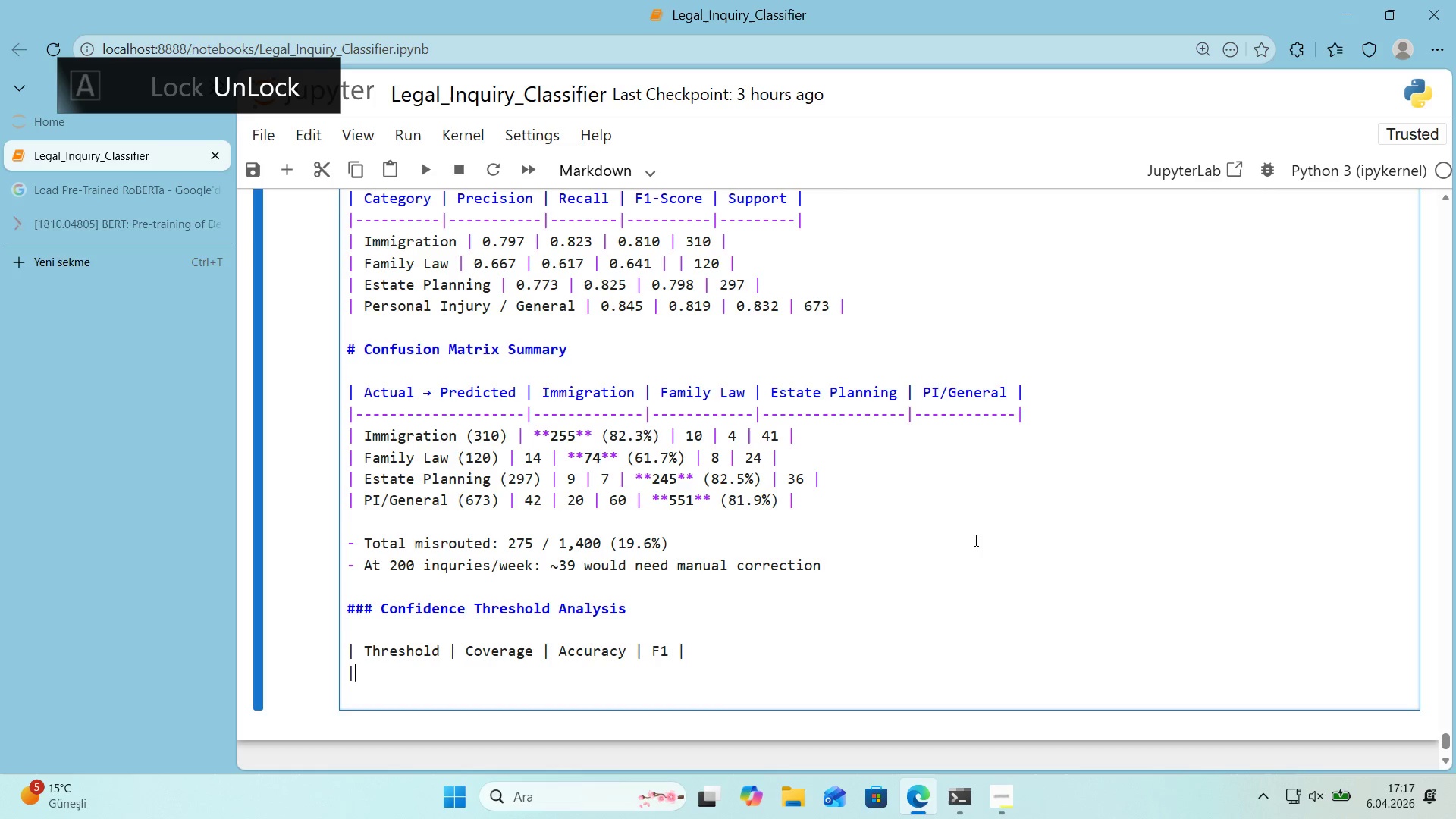 
key(Space)
 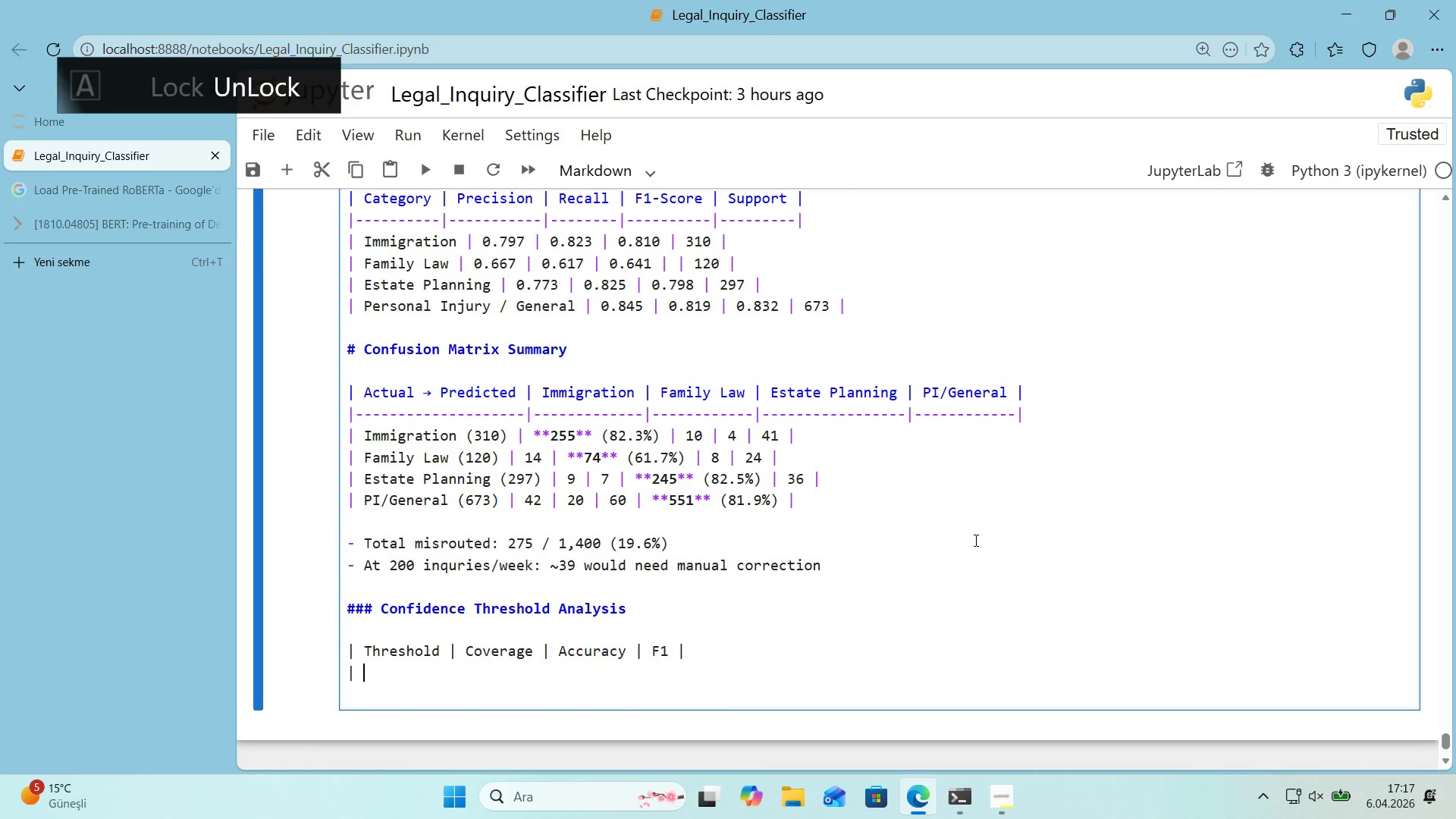 
key(Control+ControlLeft)
 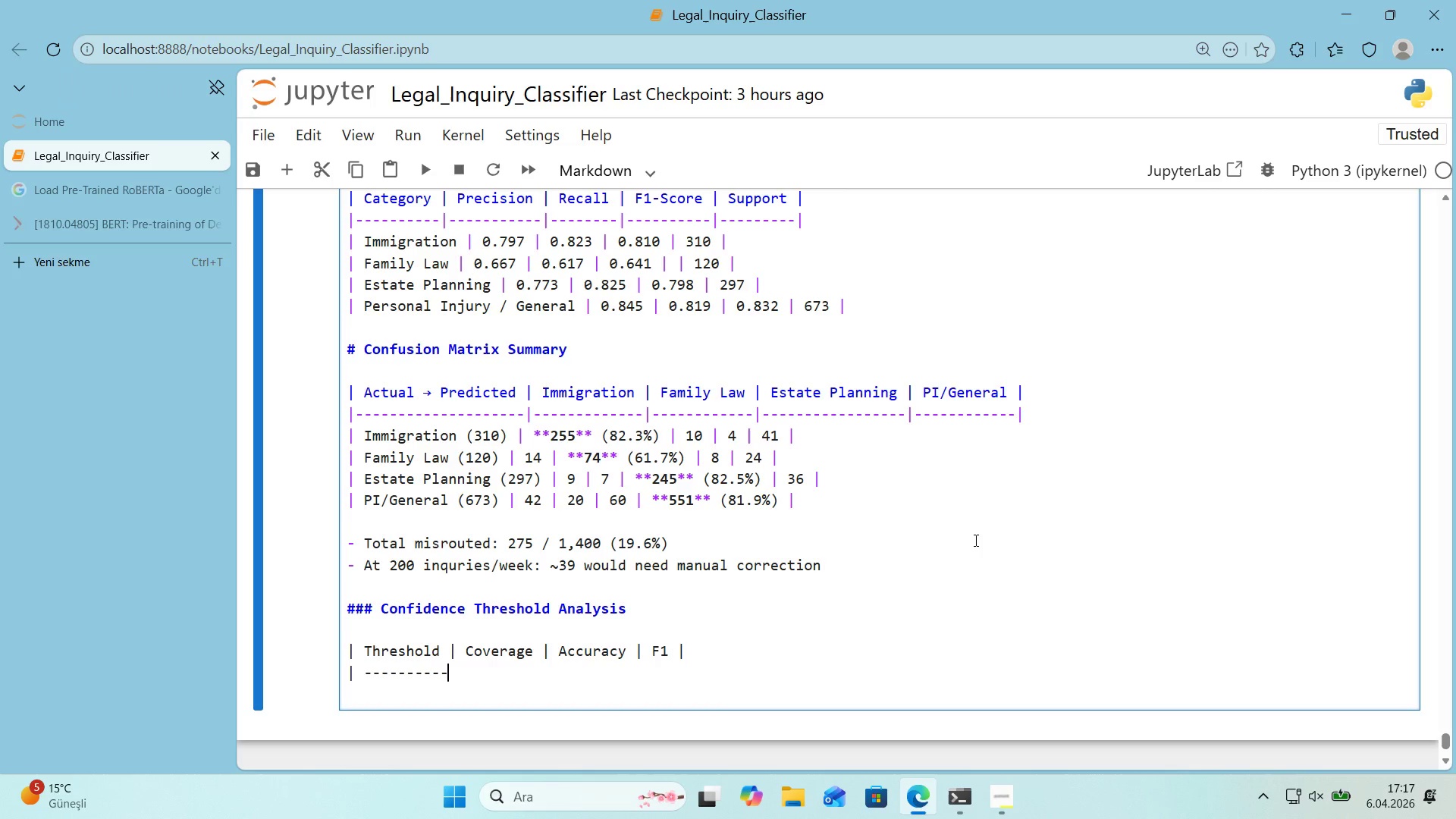 
key(Control+V)
 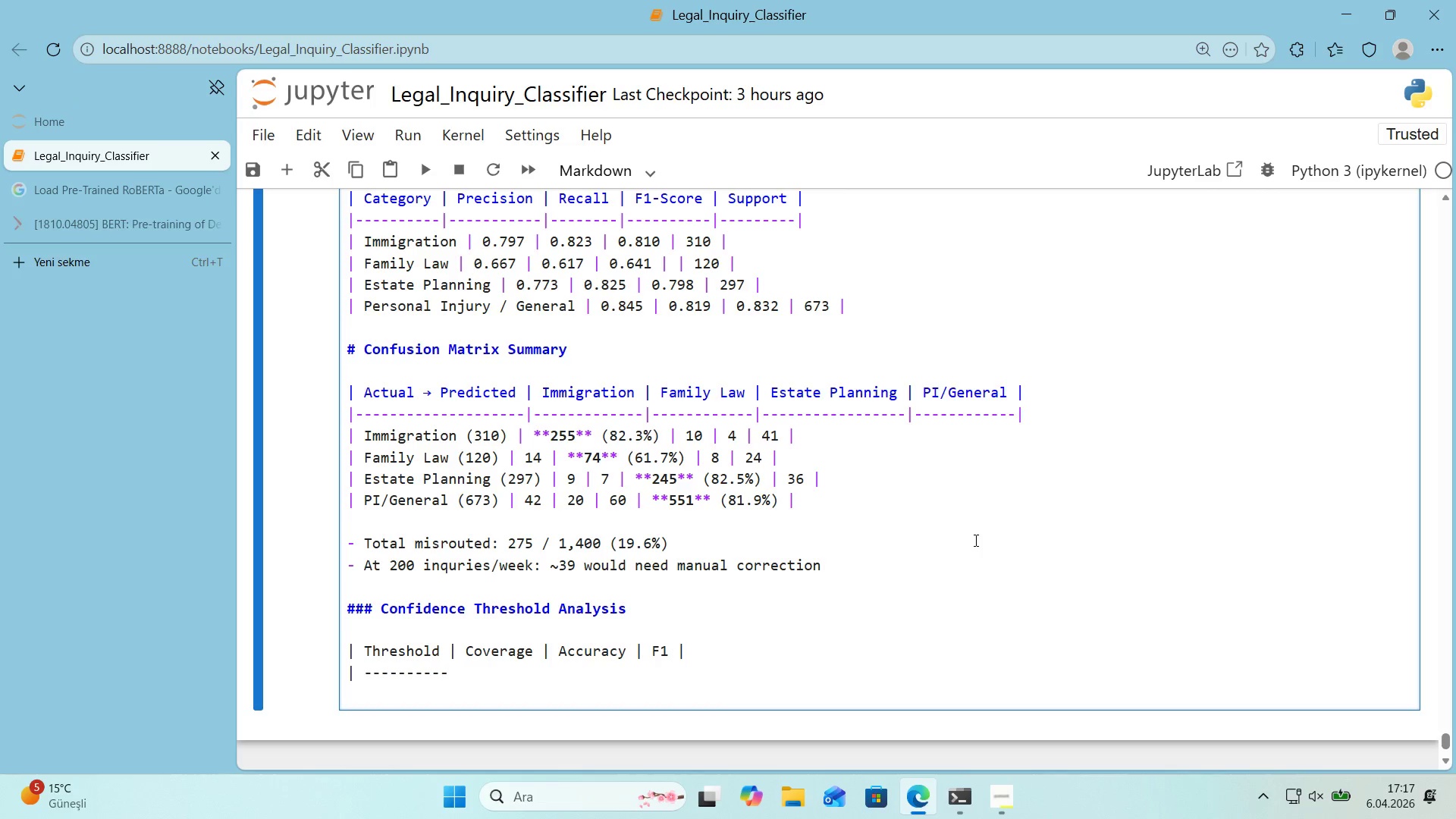 
key(Space)
 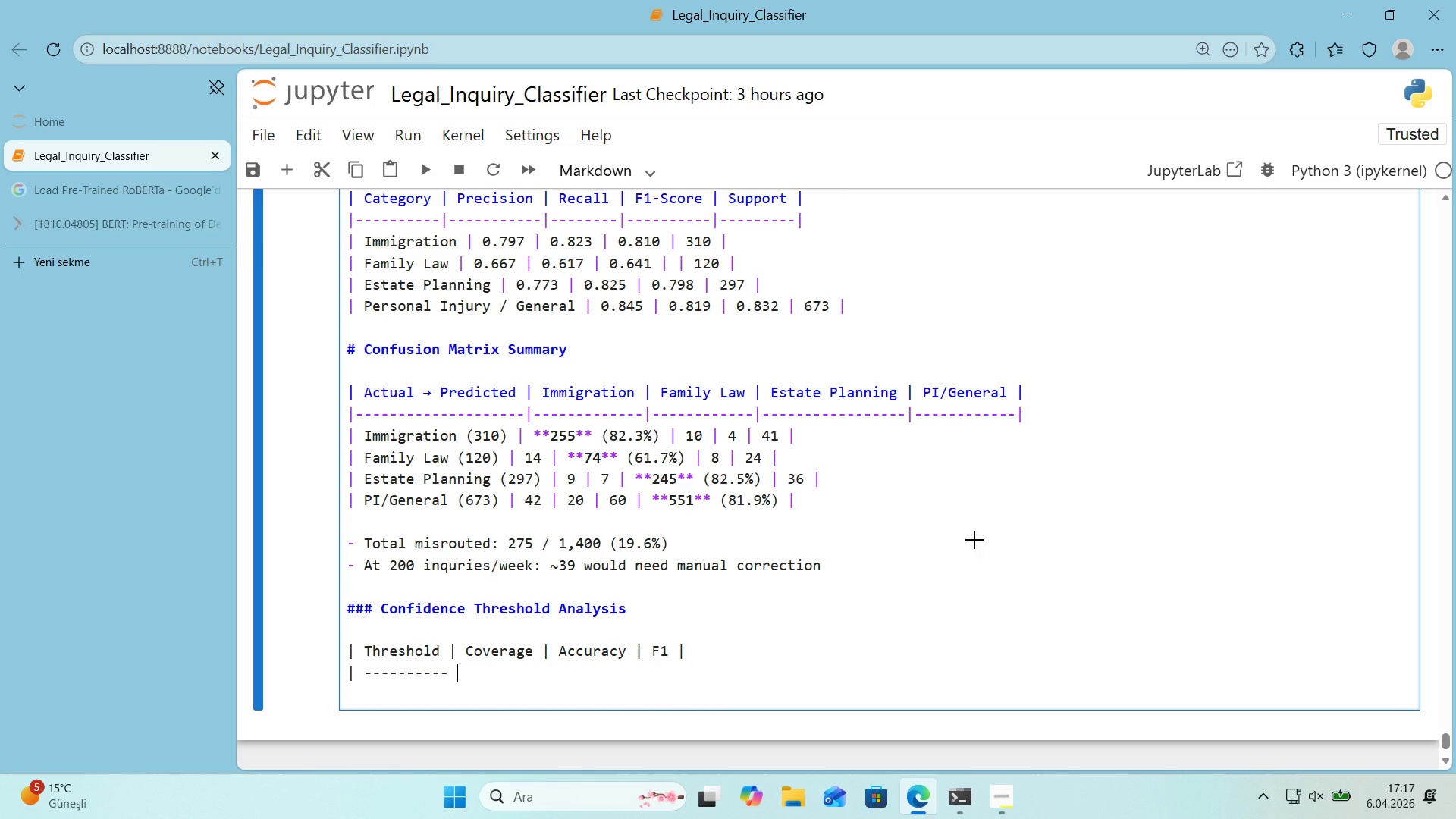 
key(Alt+Control+Minus)
 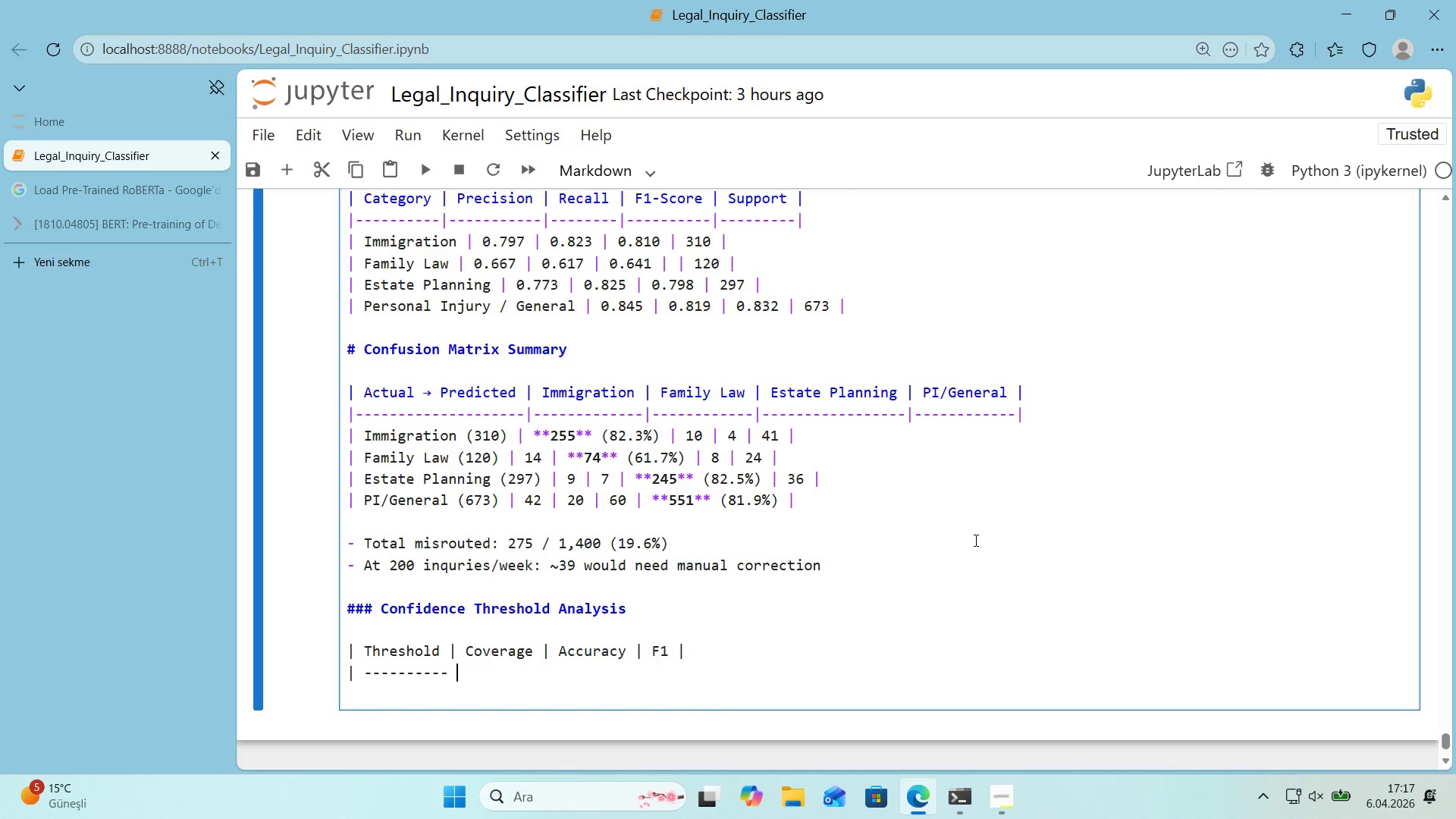 
key(Backspace)
 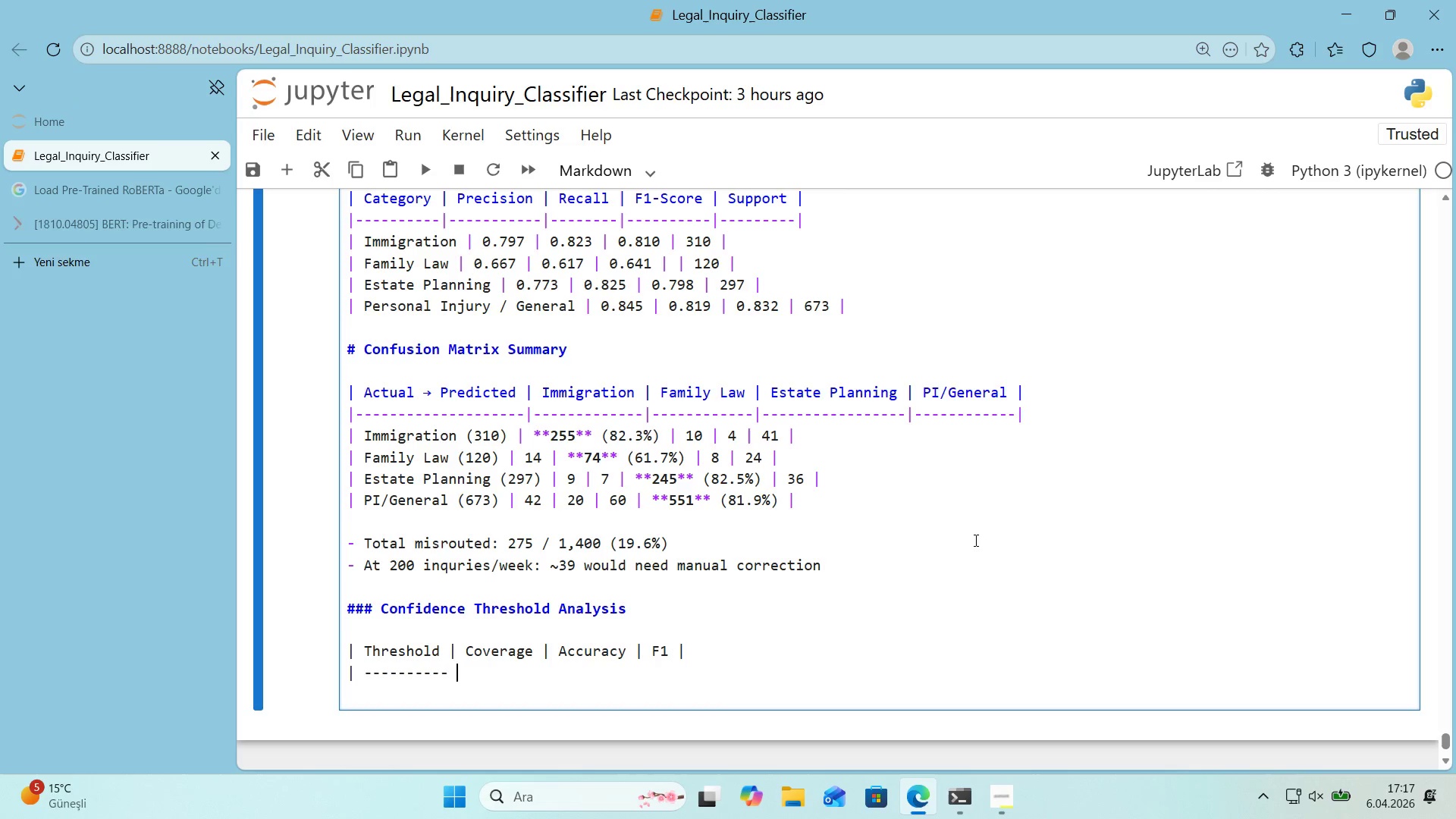 
key(Backspace)
 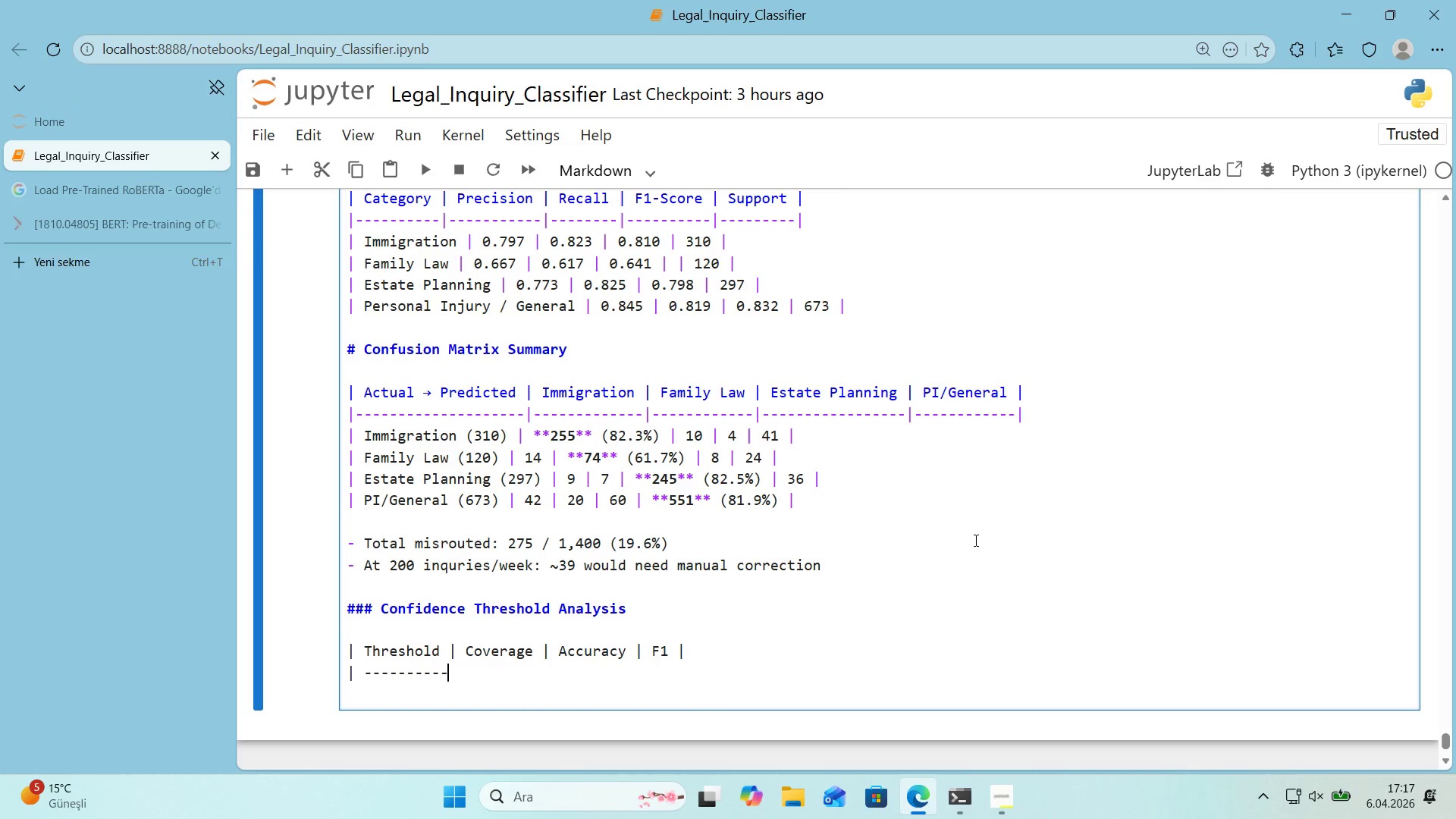 
key(Alt+Control+Minus)
 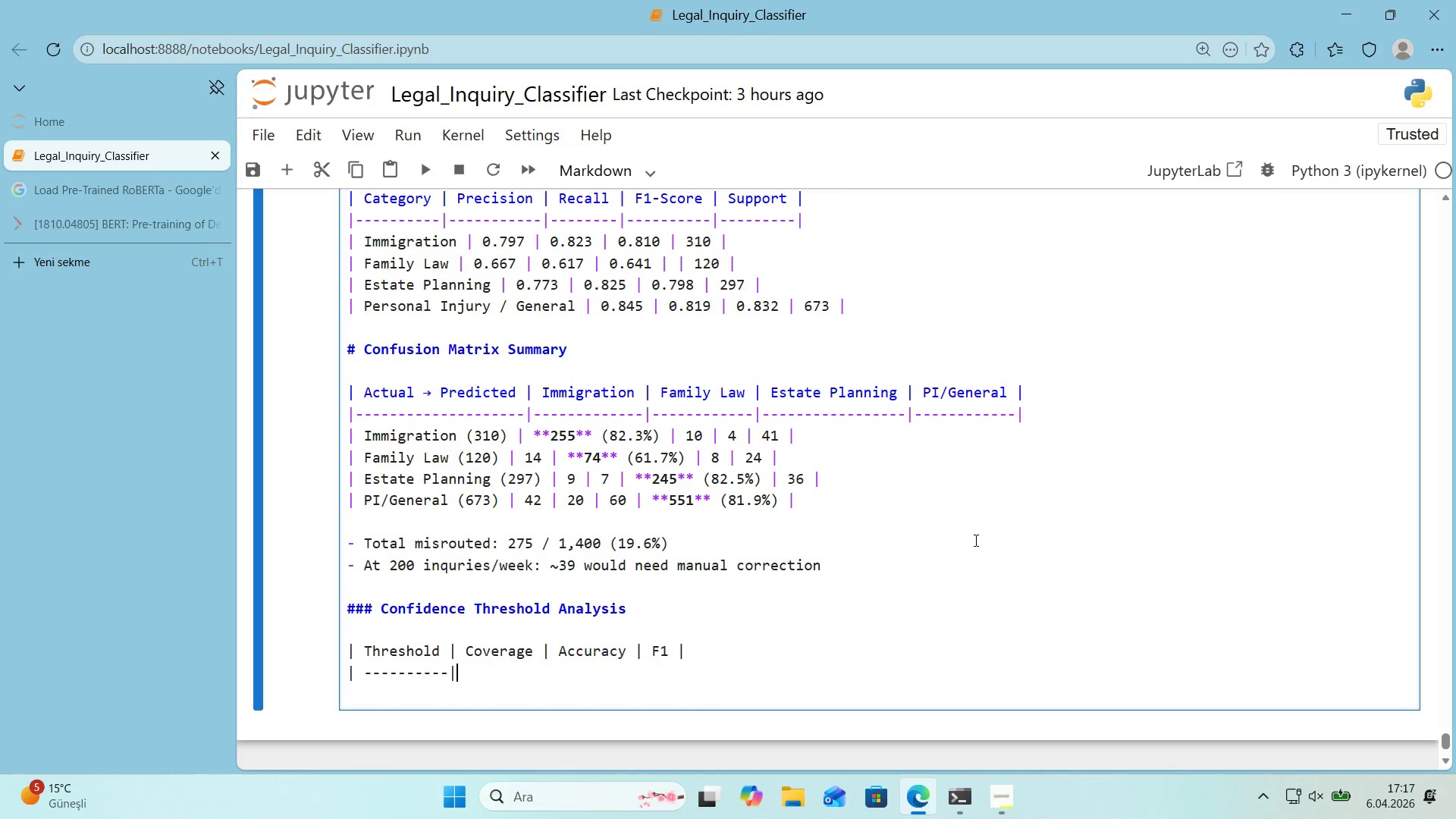 
key(Control+ControlLeft)
 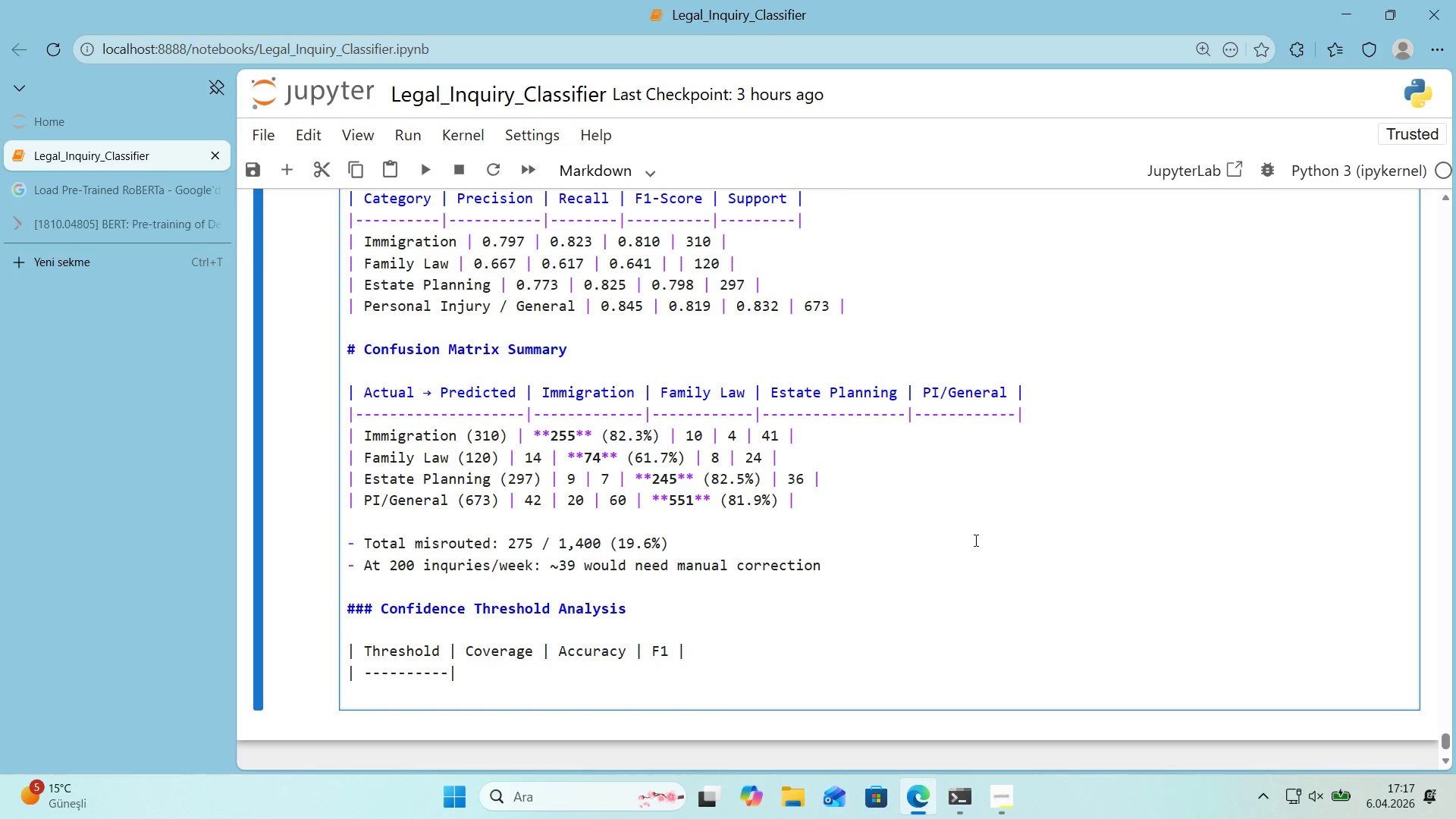 
key(Control+V)
 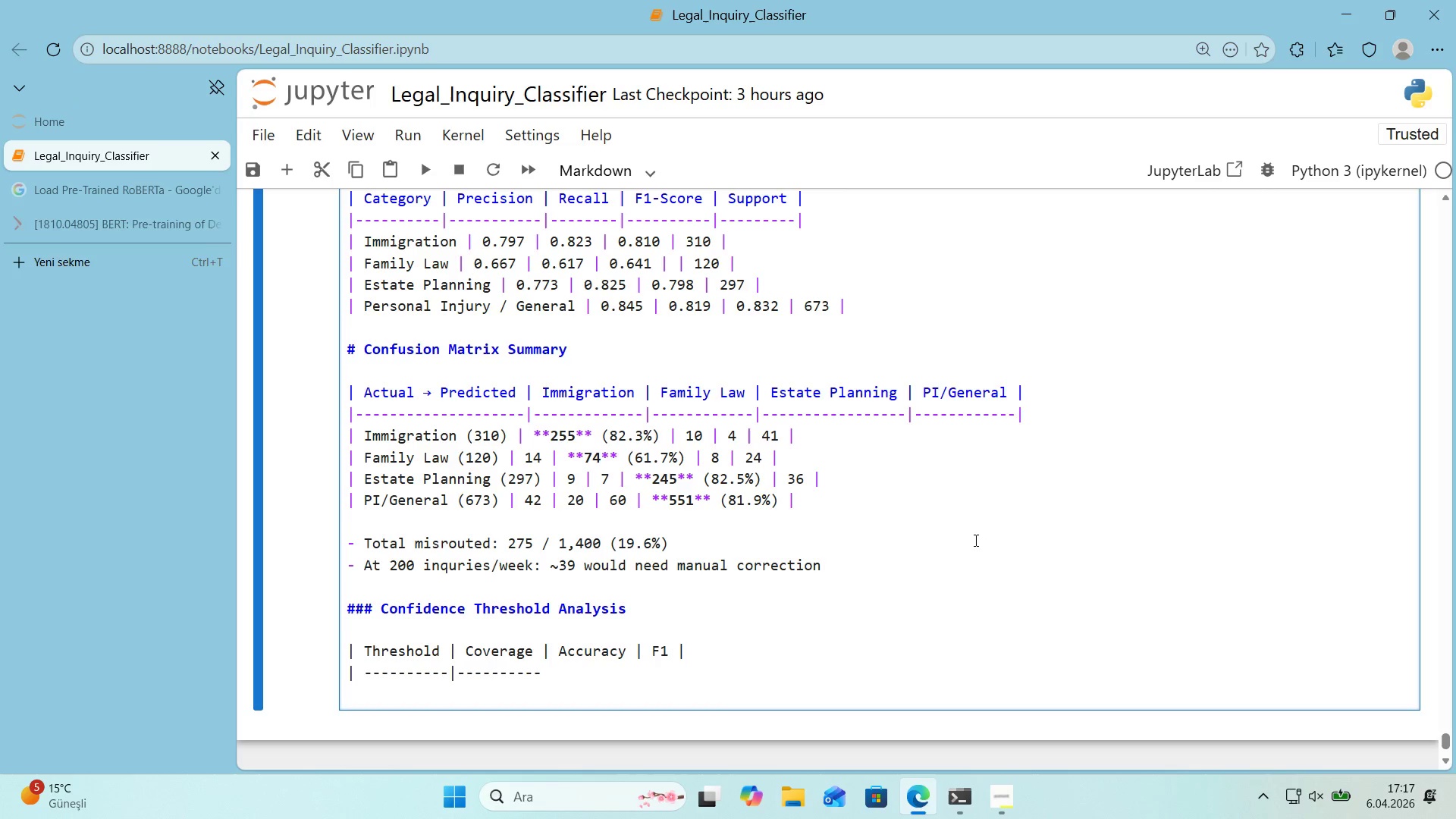 
key(Alt+Control+Minus)
 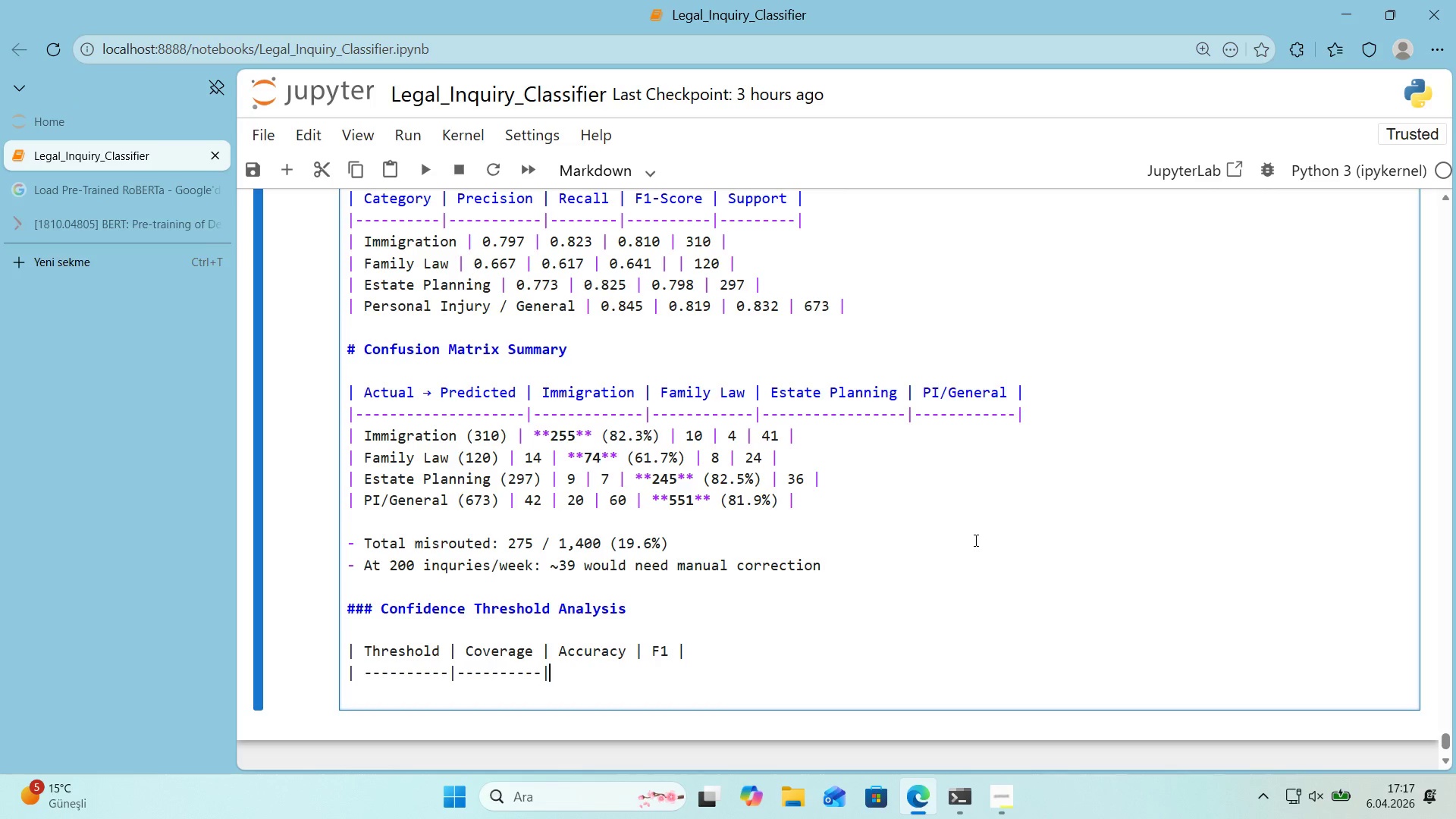 
key(Control+ControlLeft)
 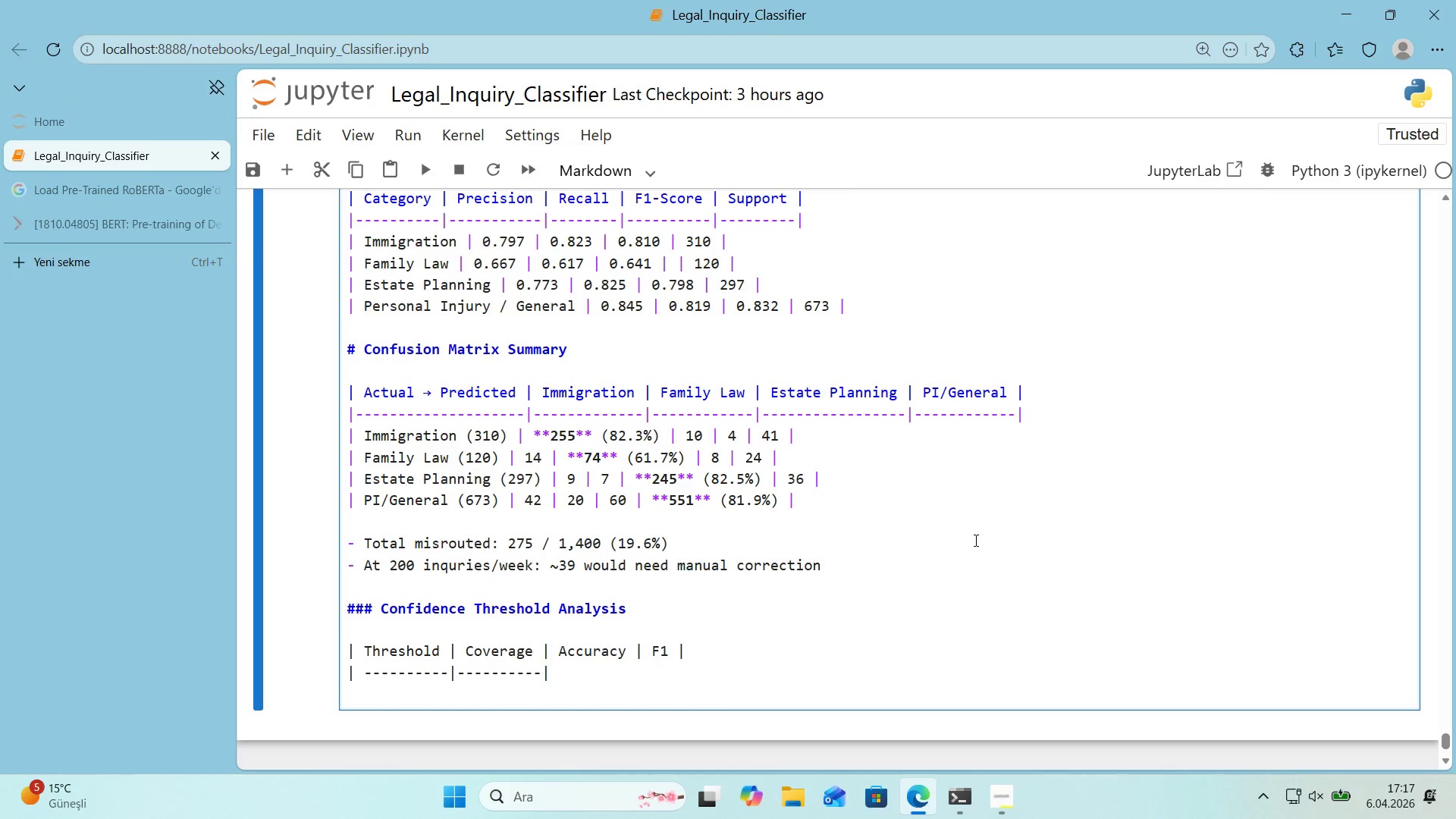 
key(Control+V)
 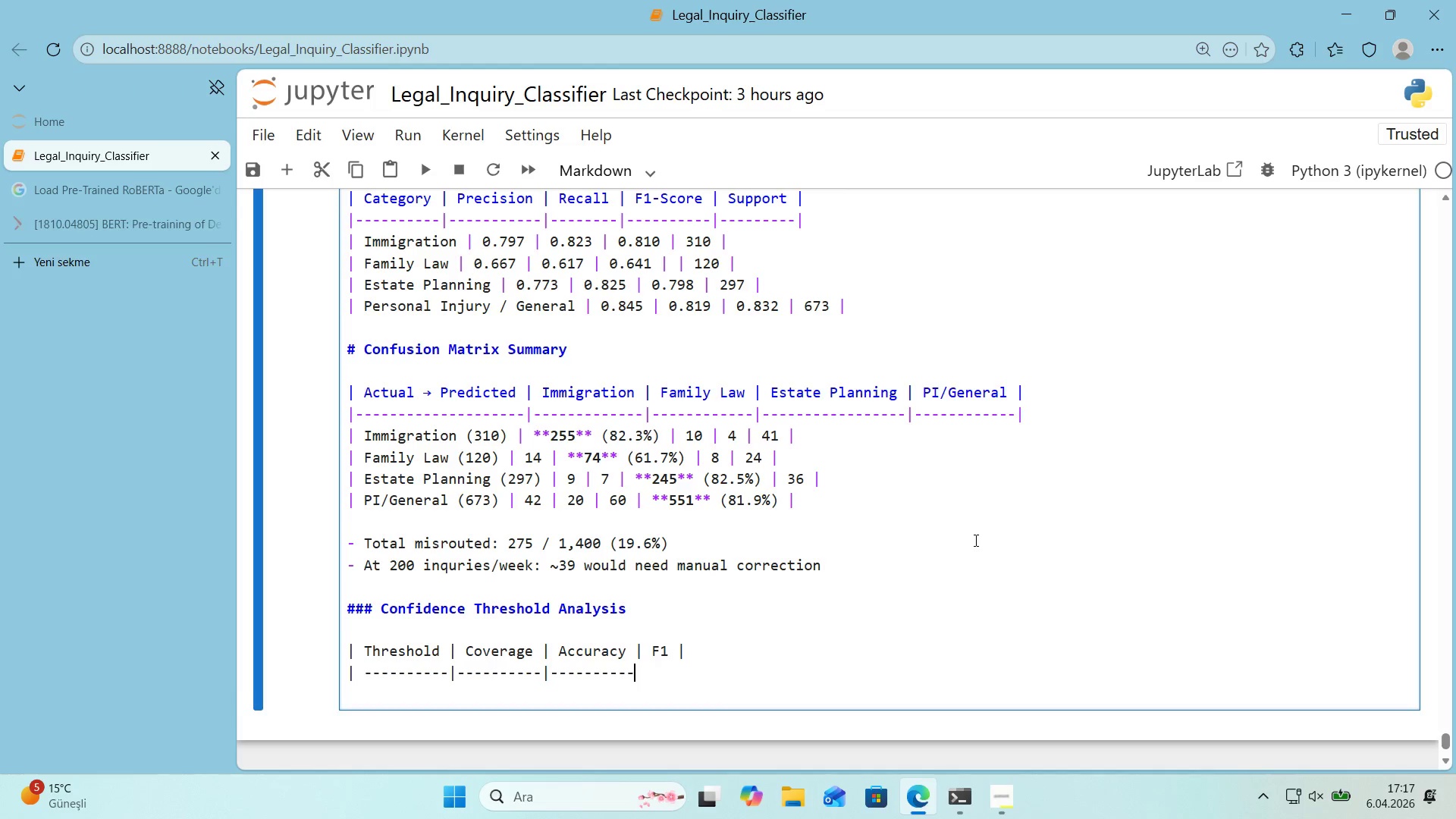 
key(Alt+Control+Minus)
 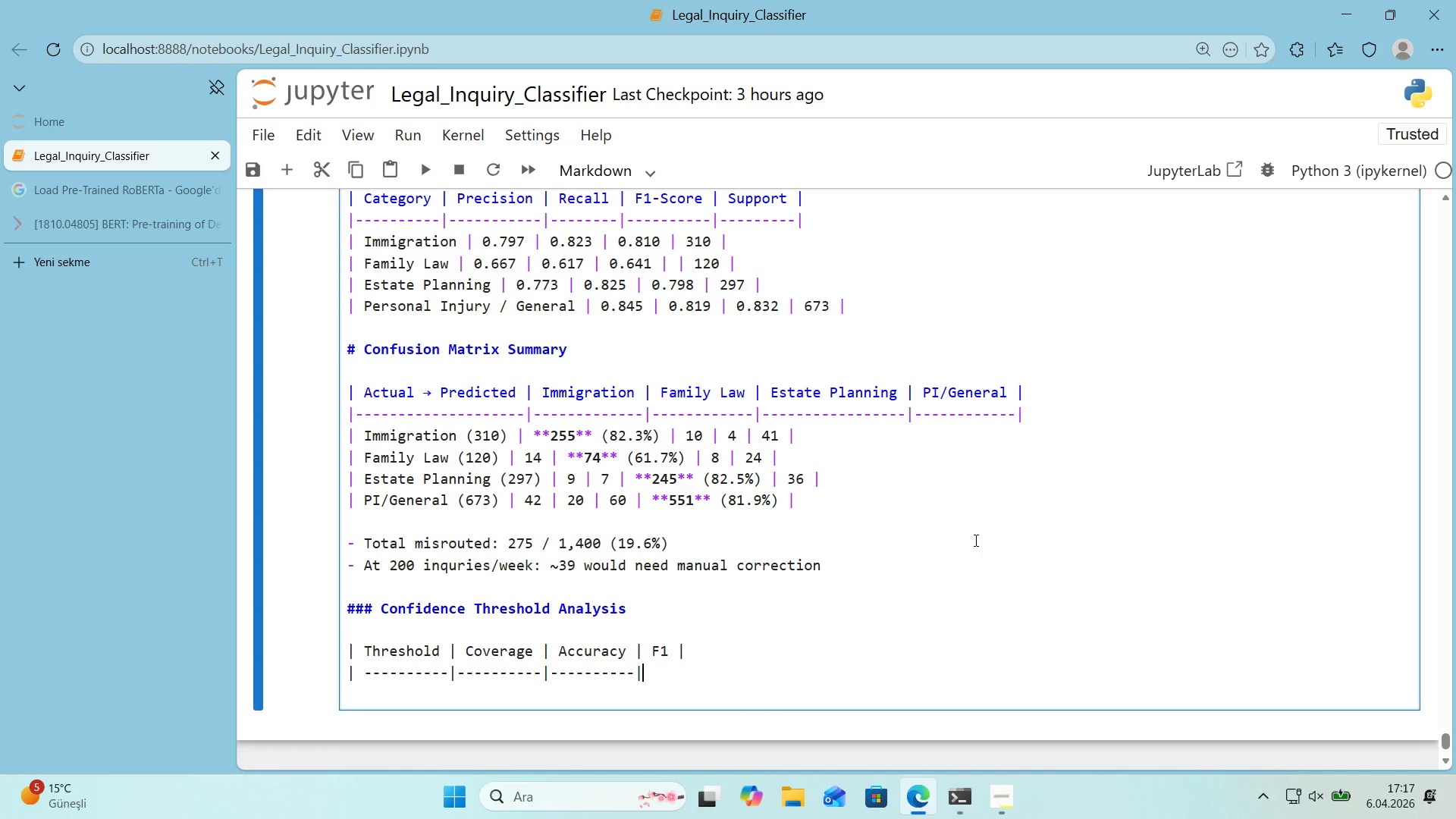 
key(Control+ControlLeft)
 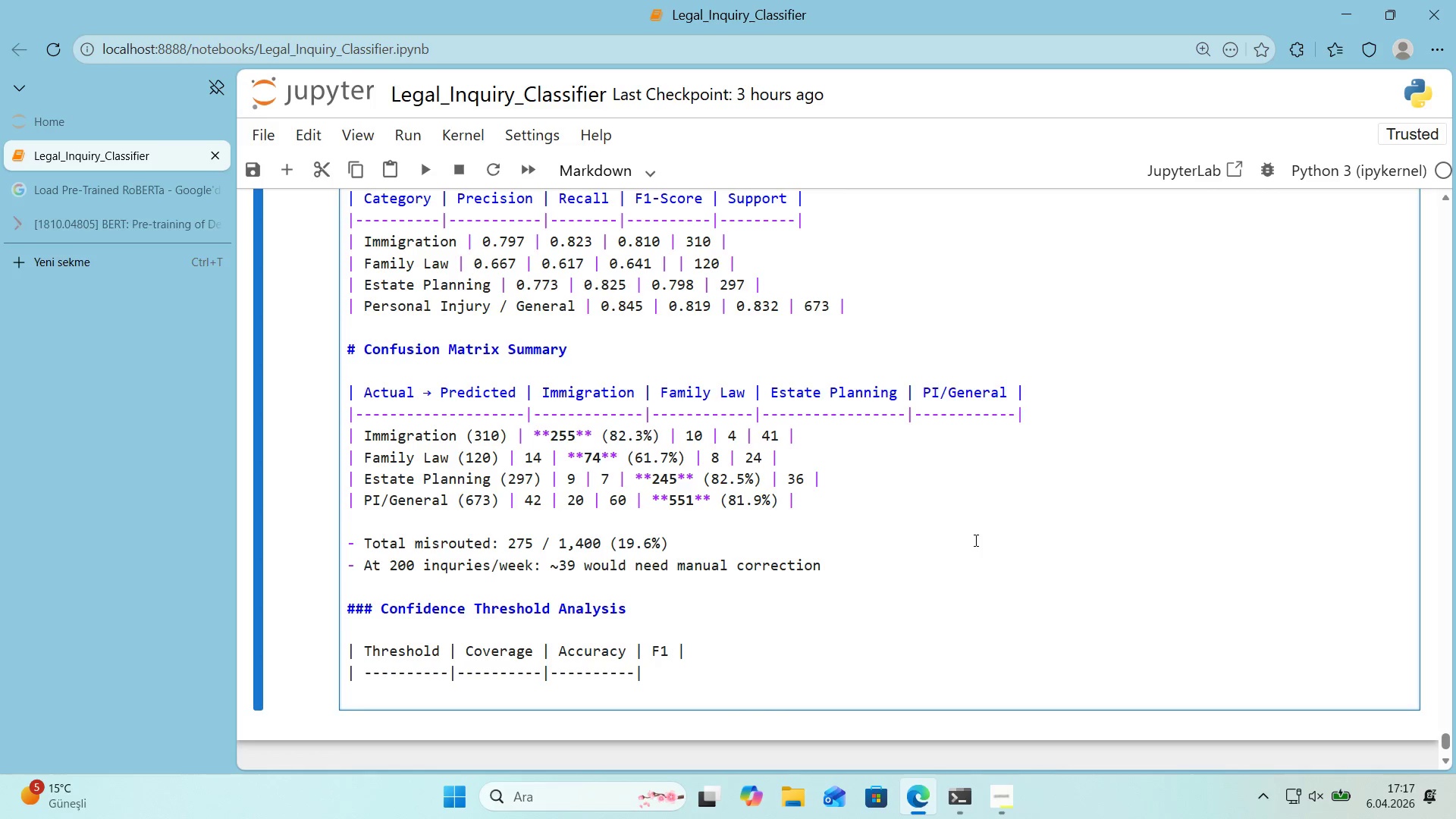 
key(Control+V)
 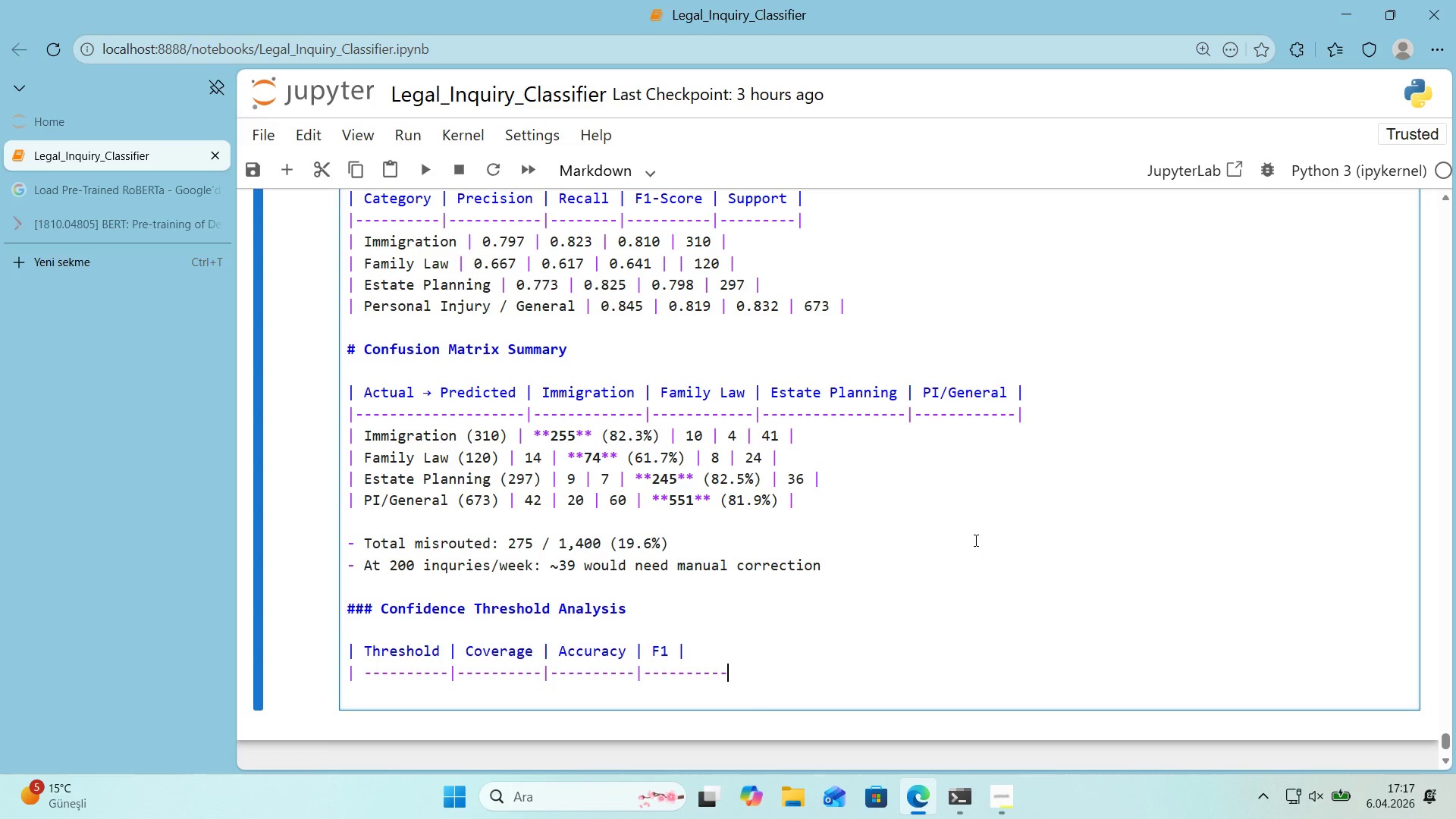 
key(Backspace)
 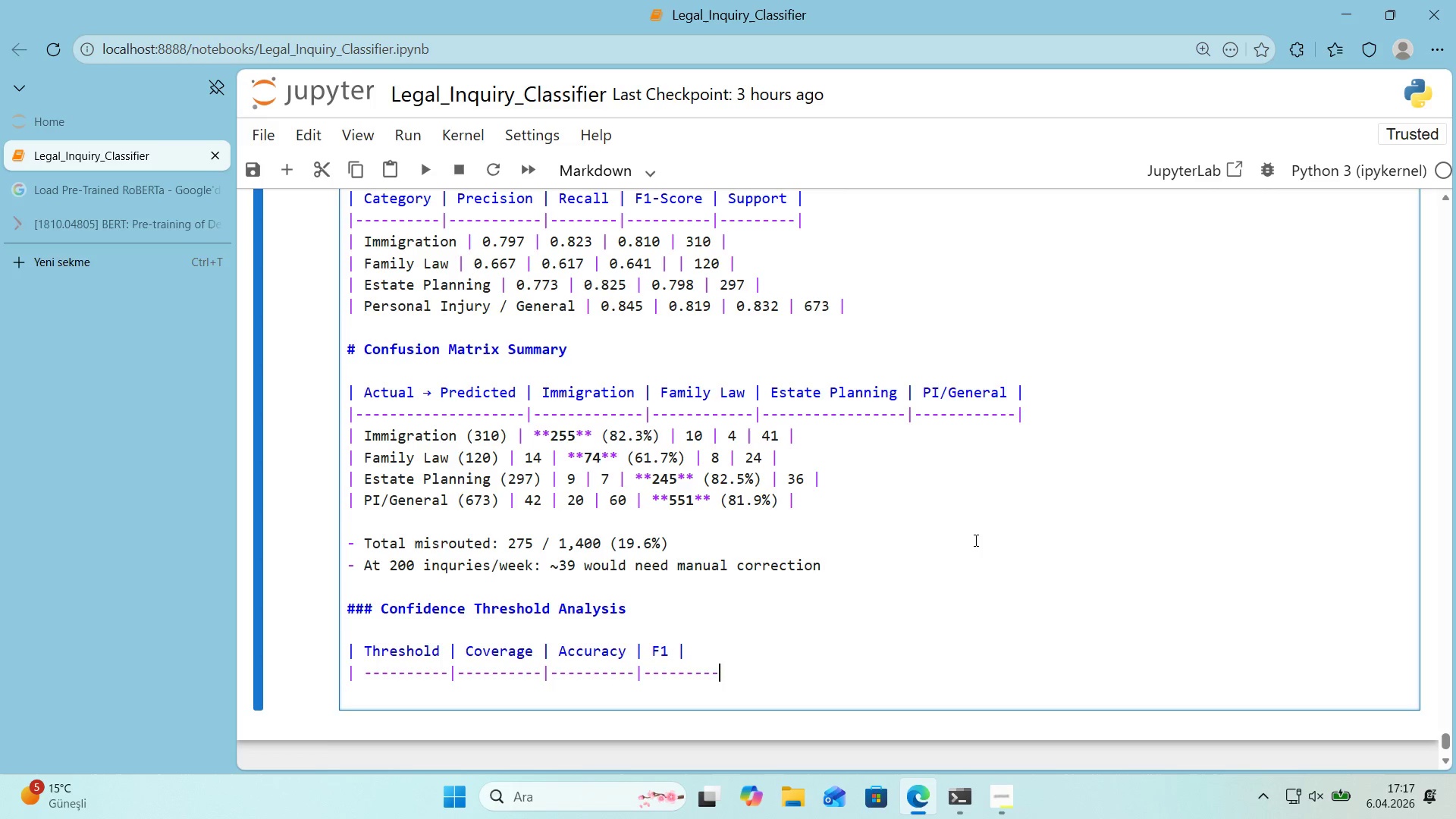 
key(Backspace)
 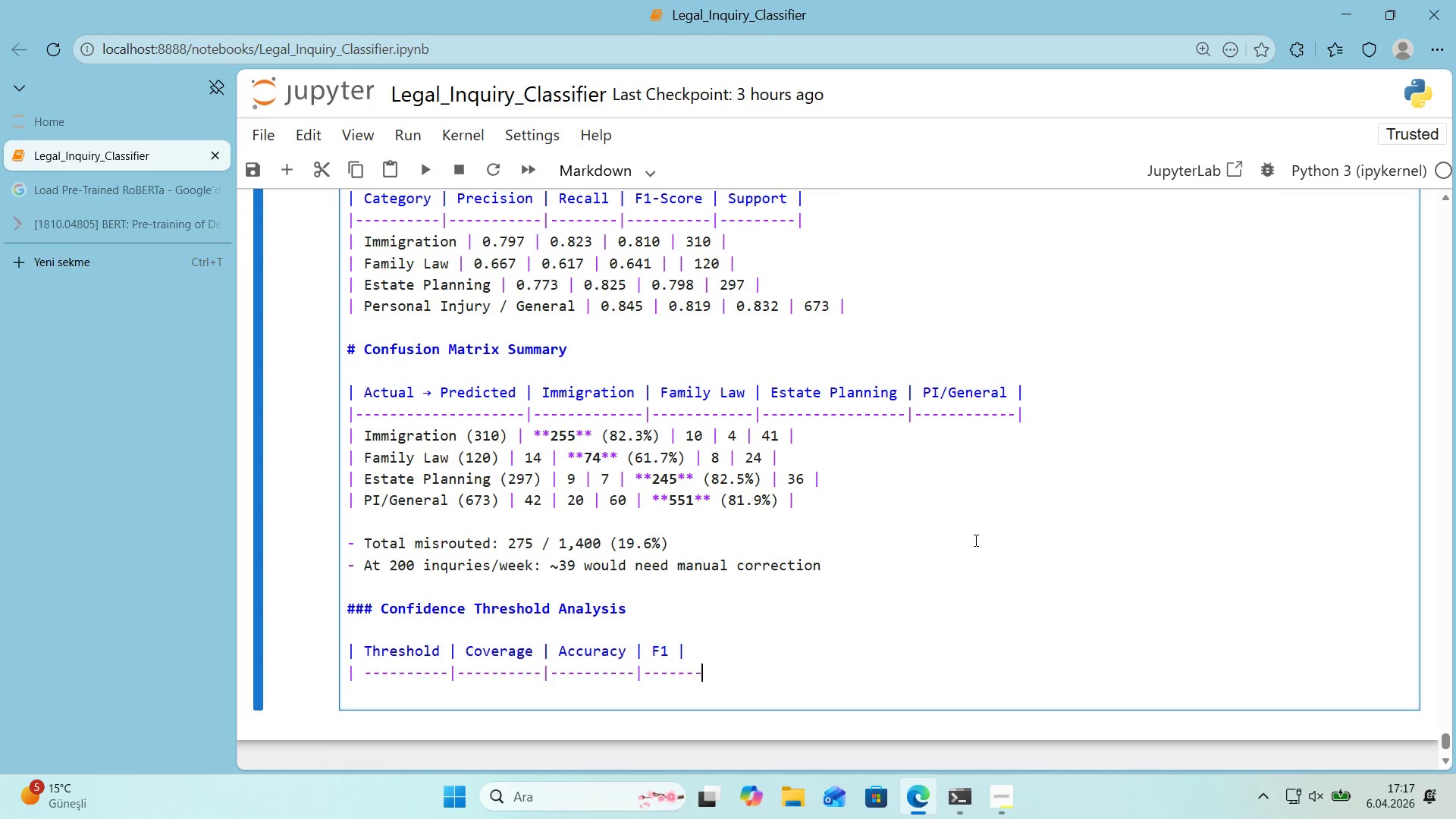 
key(Backspace)
 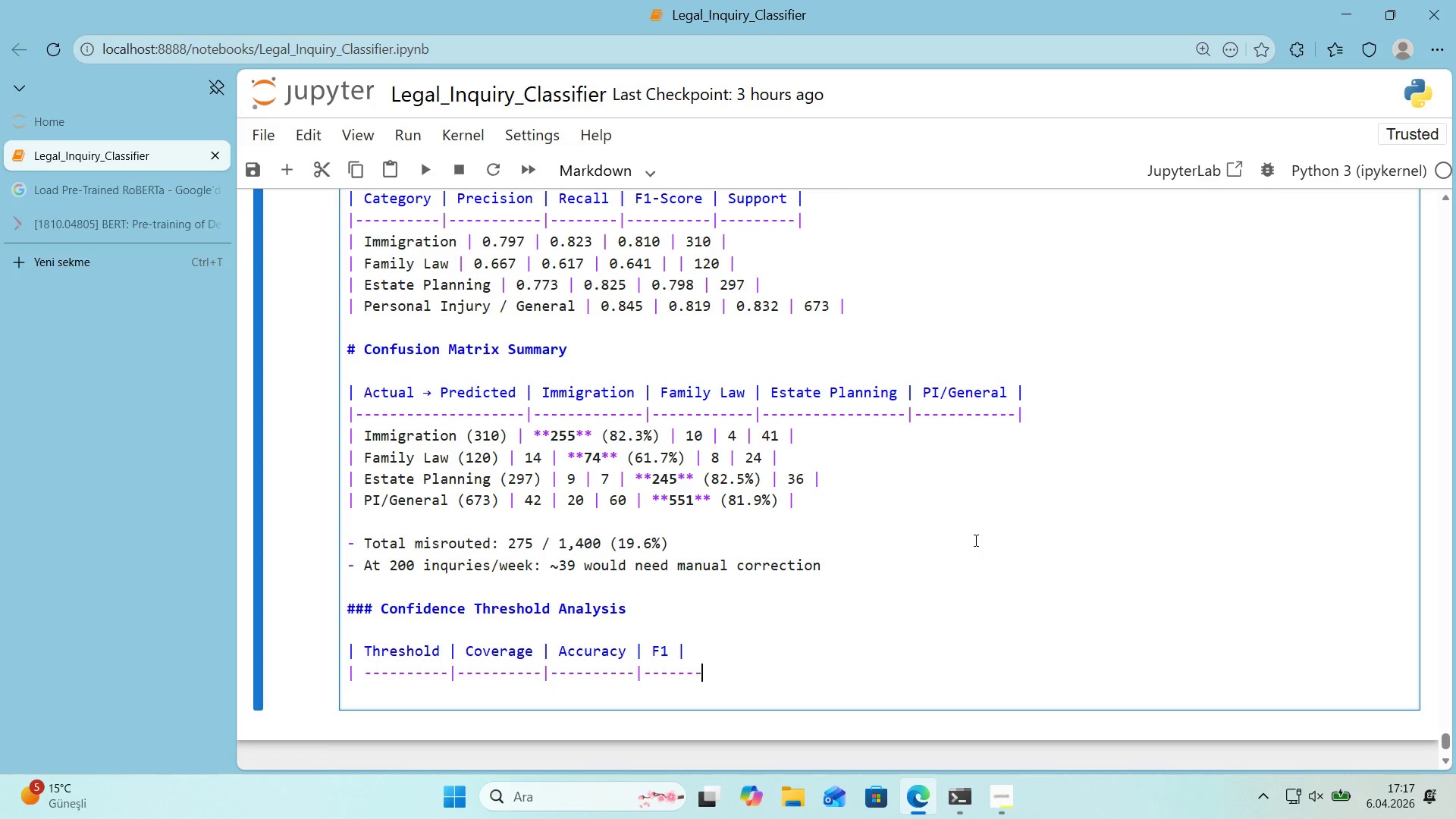 
key(Backspace)
 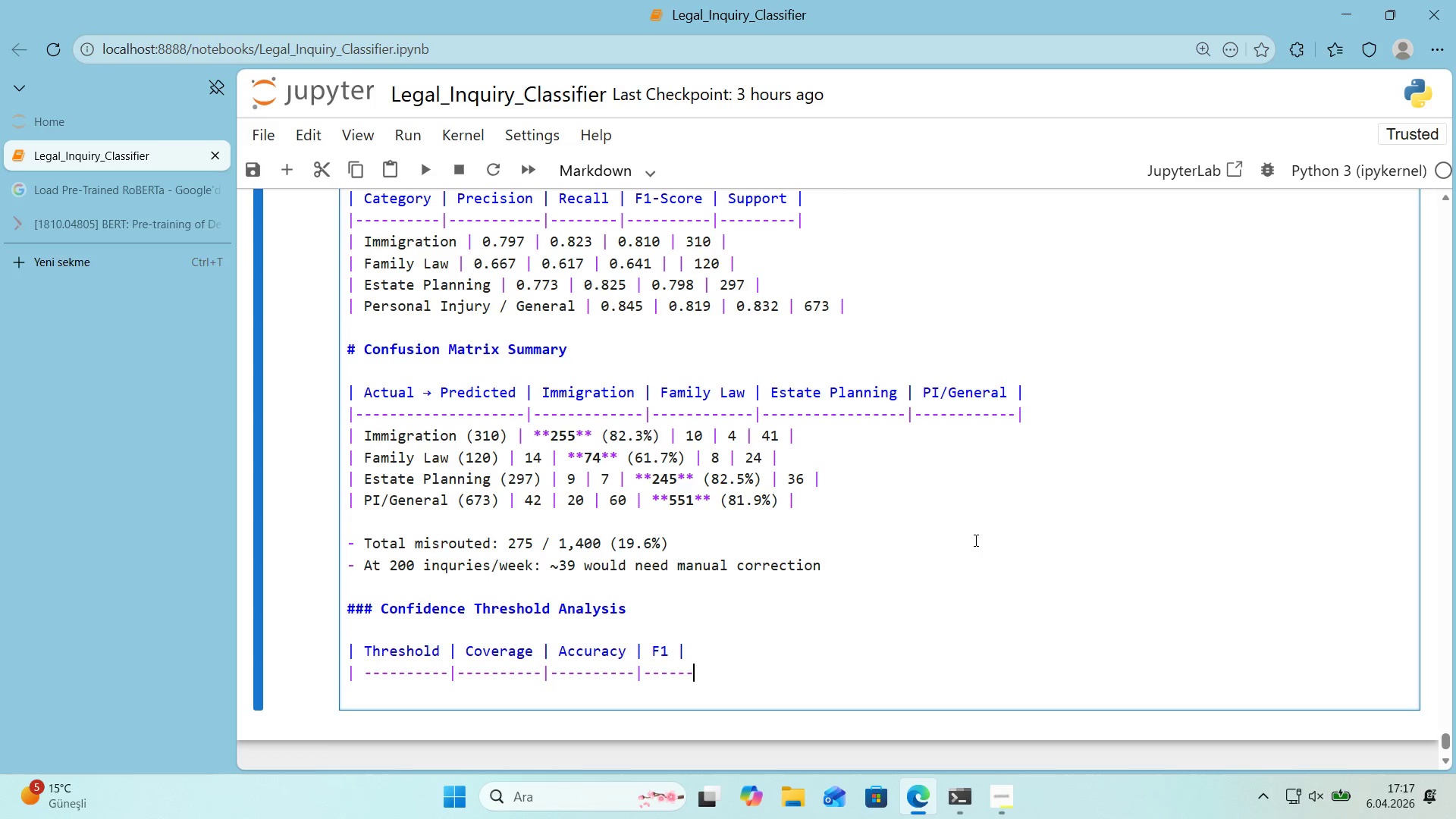 
key(Backspace)
 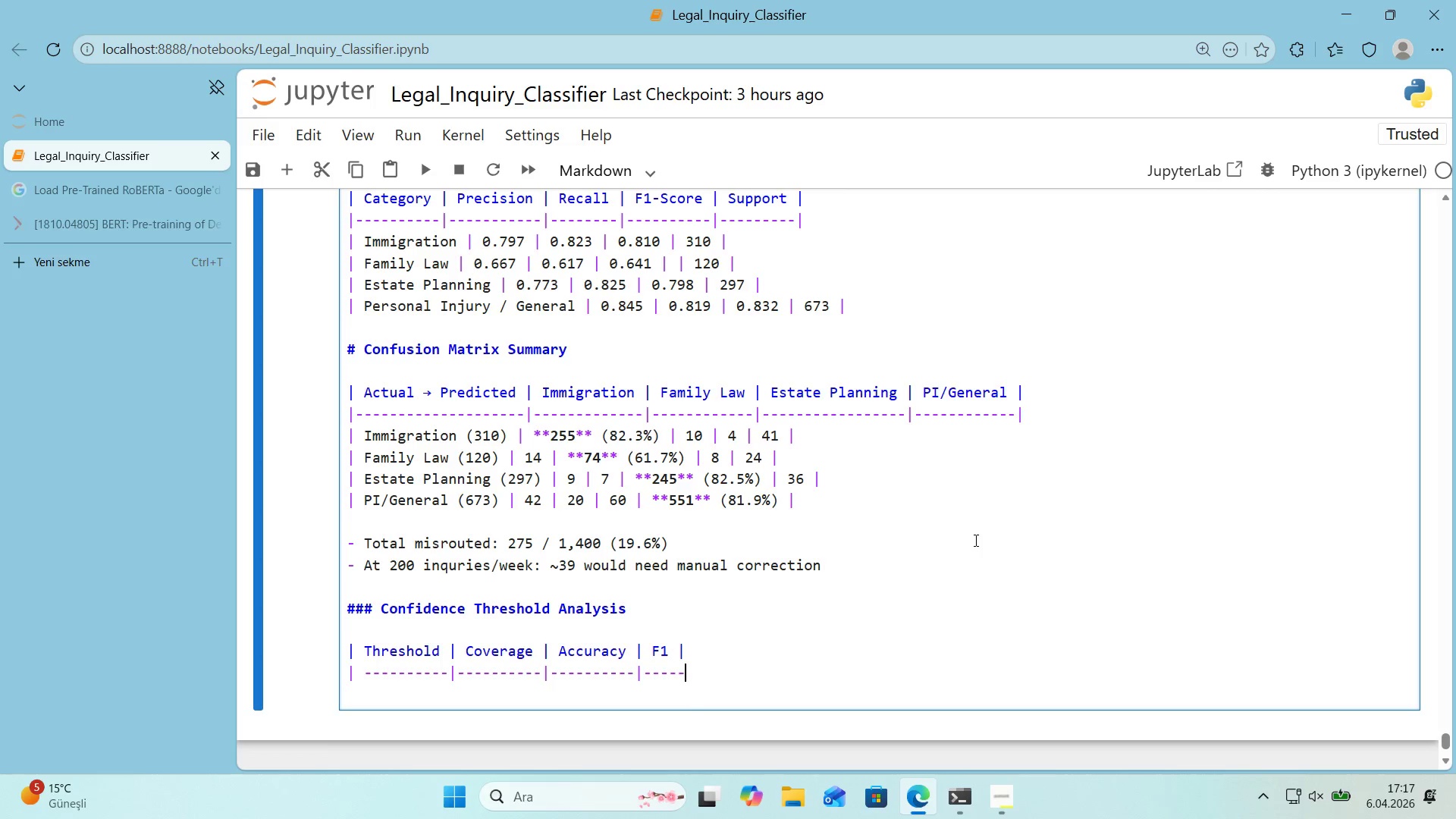 
key(Backspace)
 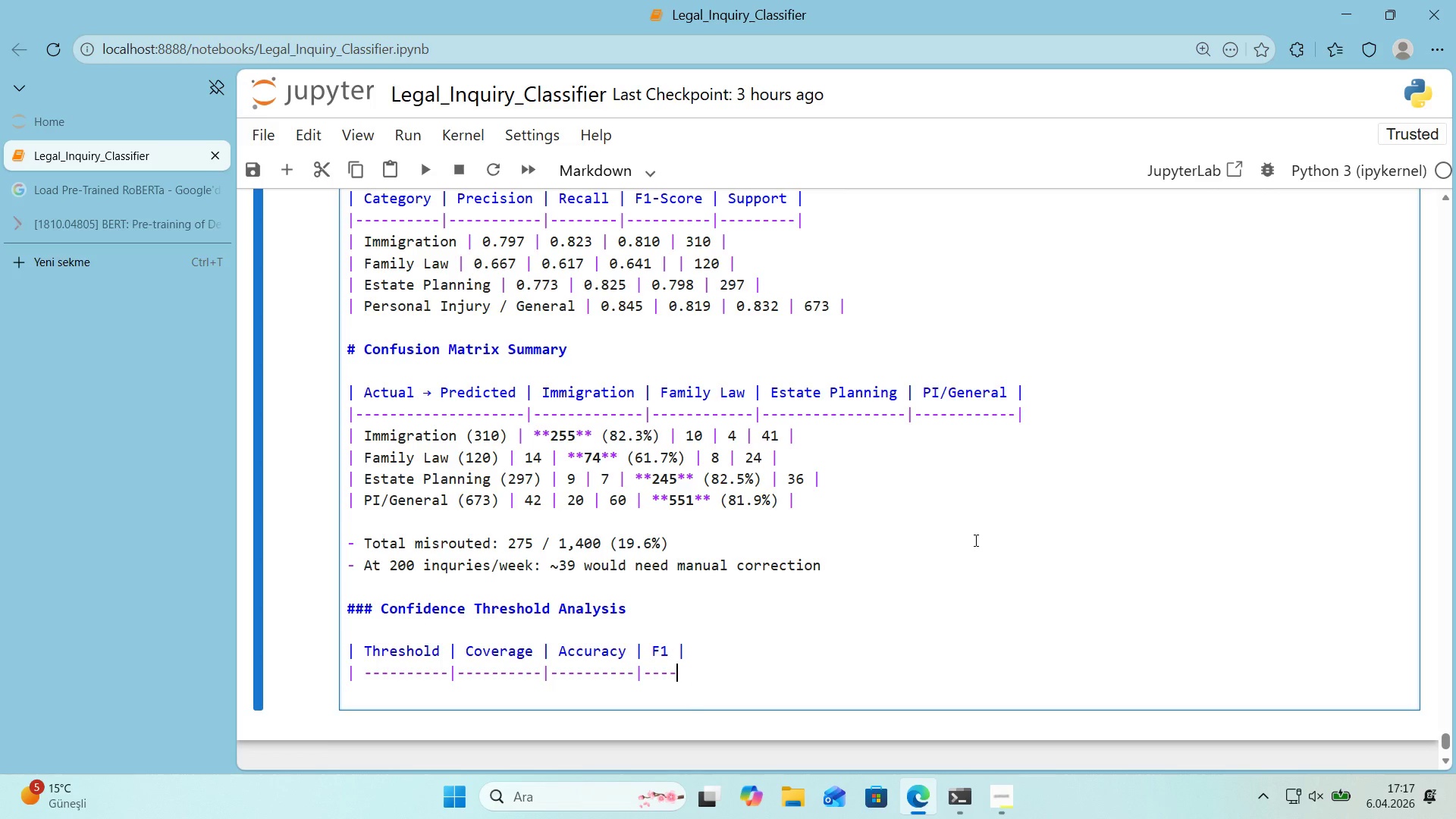 
key(Alt+Control+Minus)
 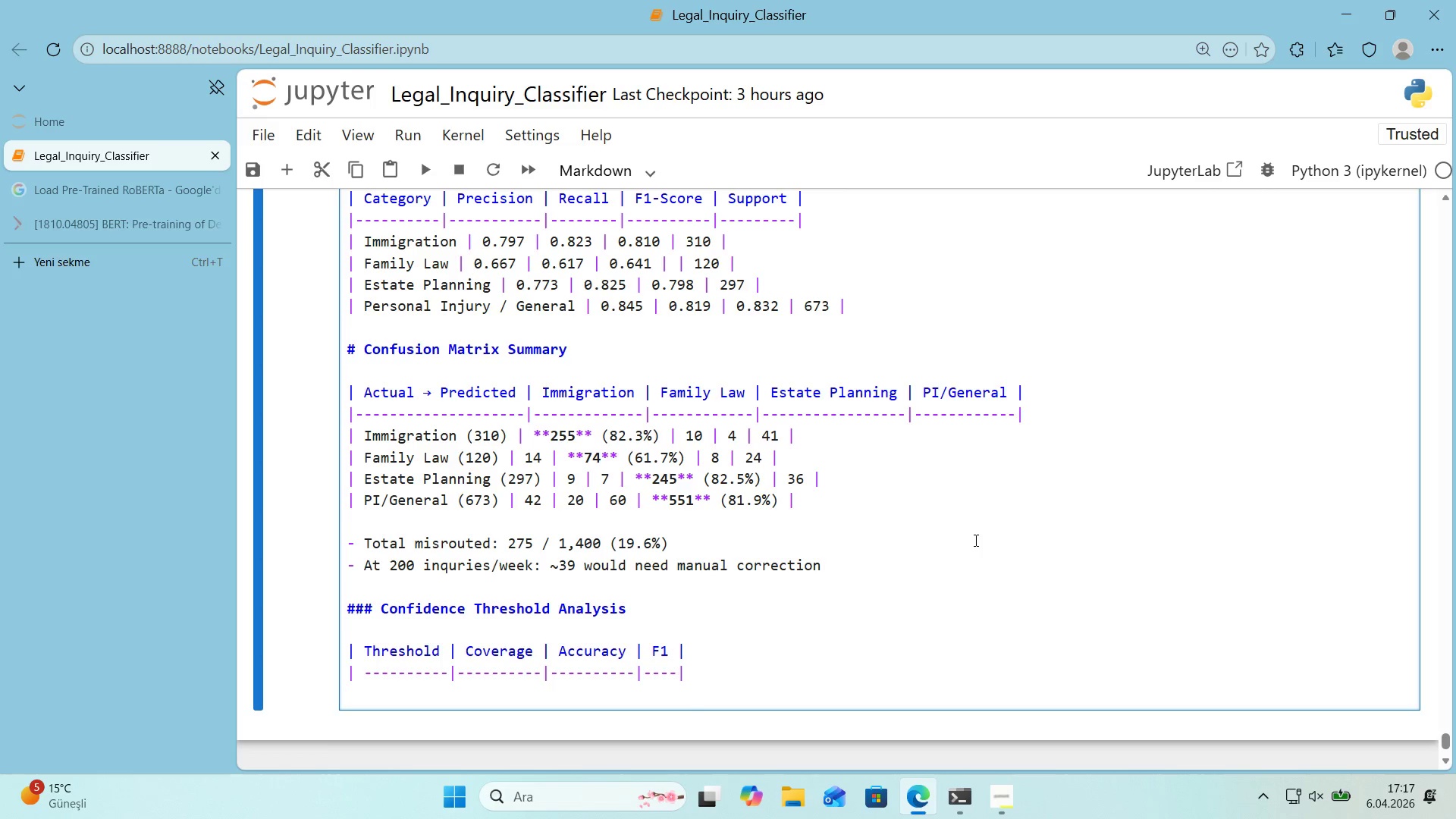 
key(Enter)
 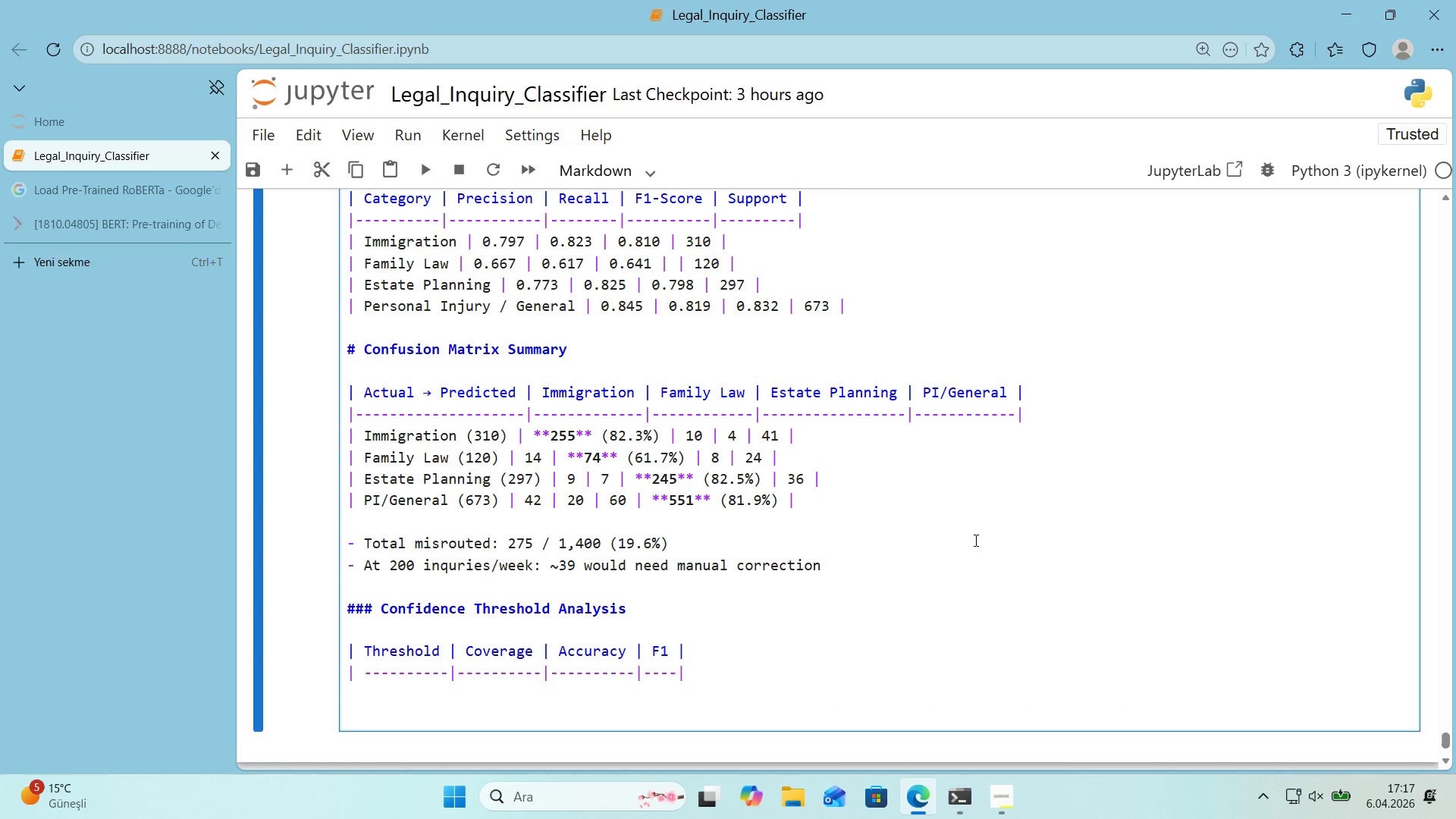 
scroll: coordinate [974, 540], scroll_direction: up, amount: 1.0
 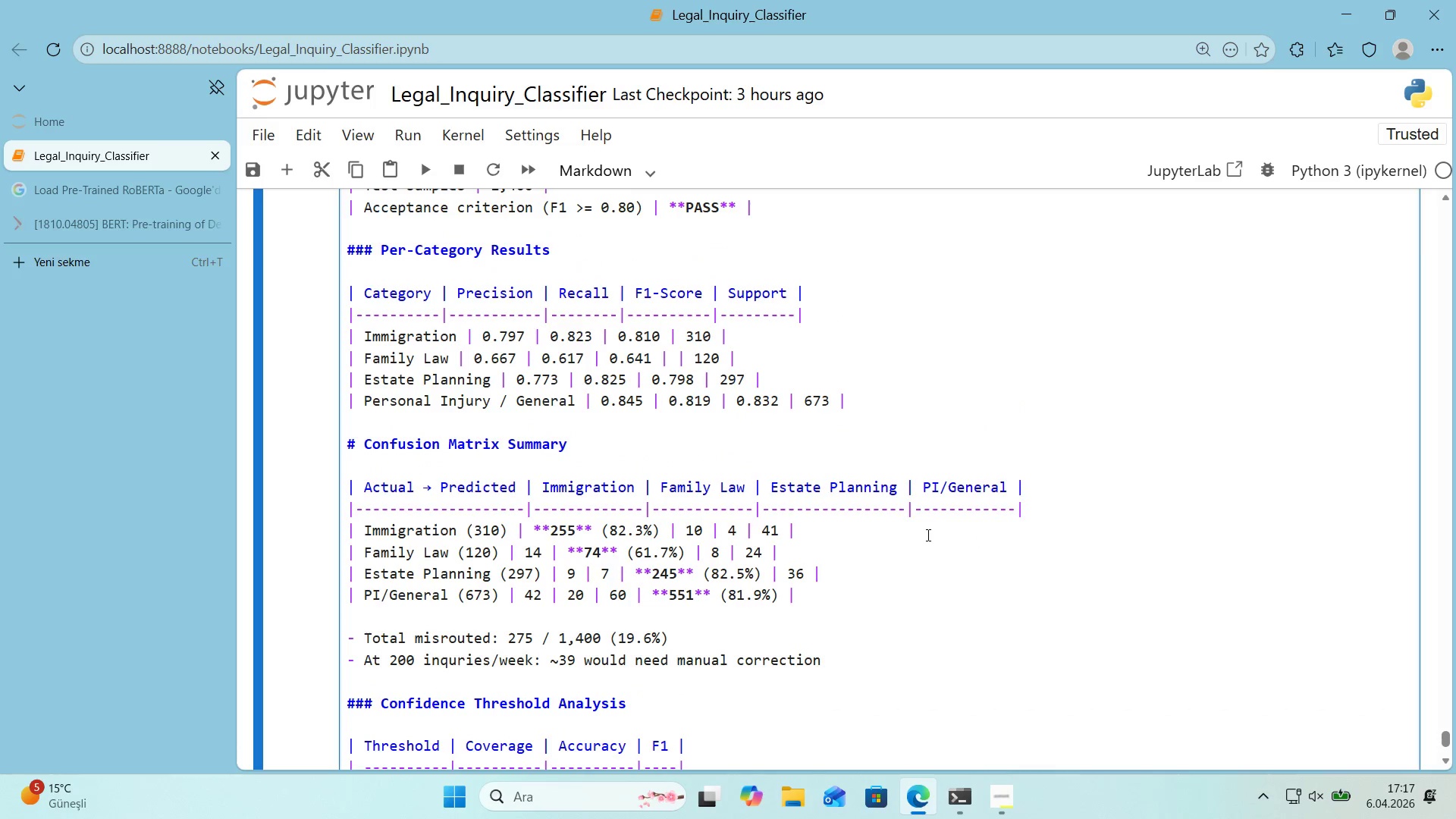 
scroll: coordinate [927, 535], scroll_direction: down, amount: 1.0
 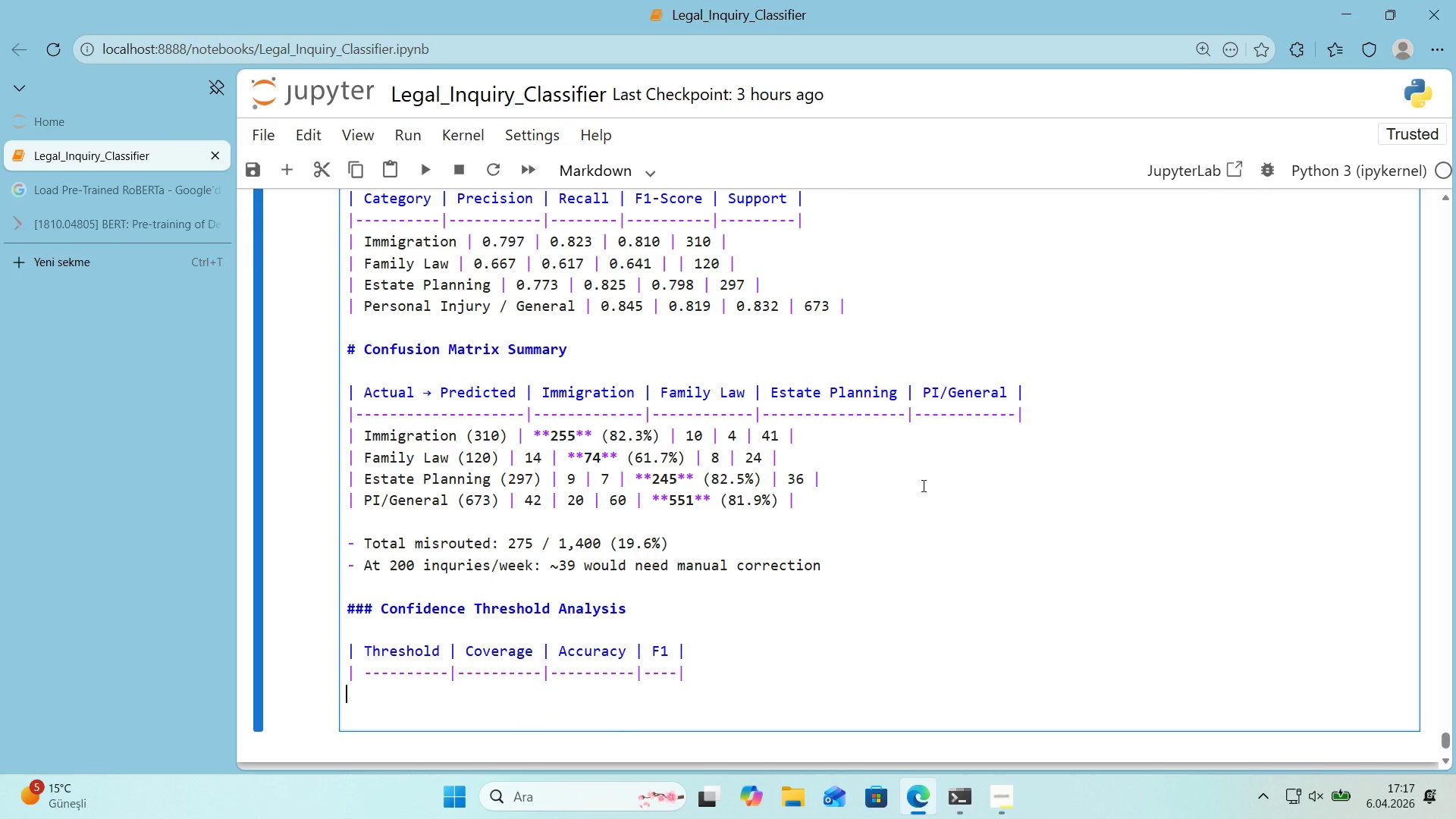 
scroll: coordinate [889, 492], scroll_direction: up, amount: 46.0
 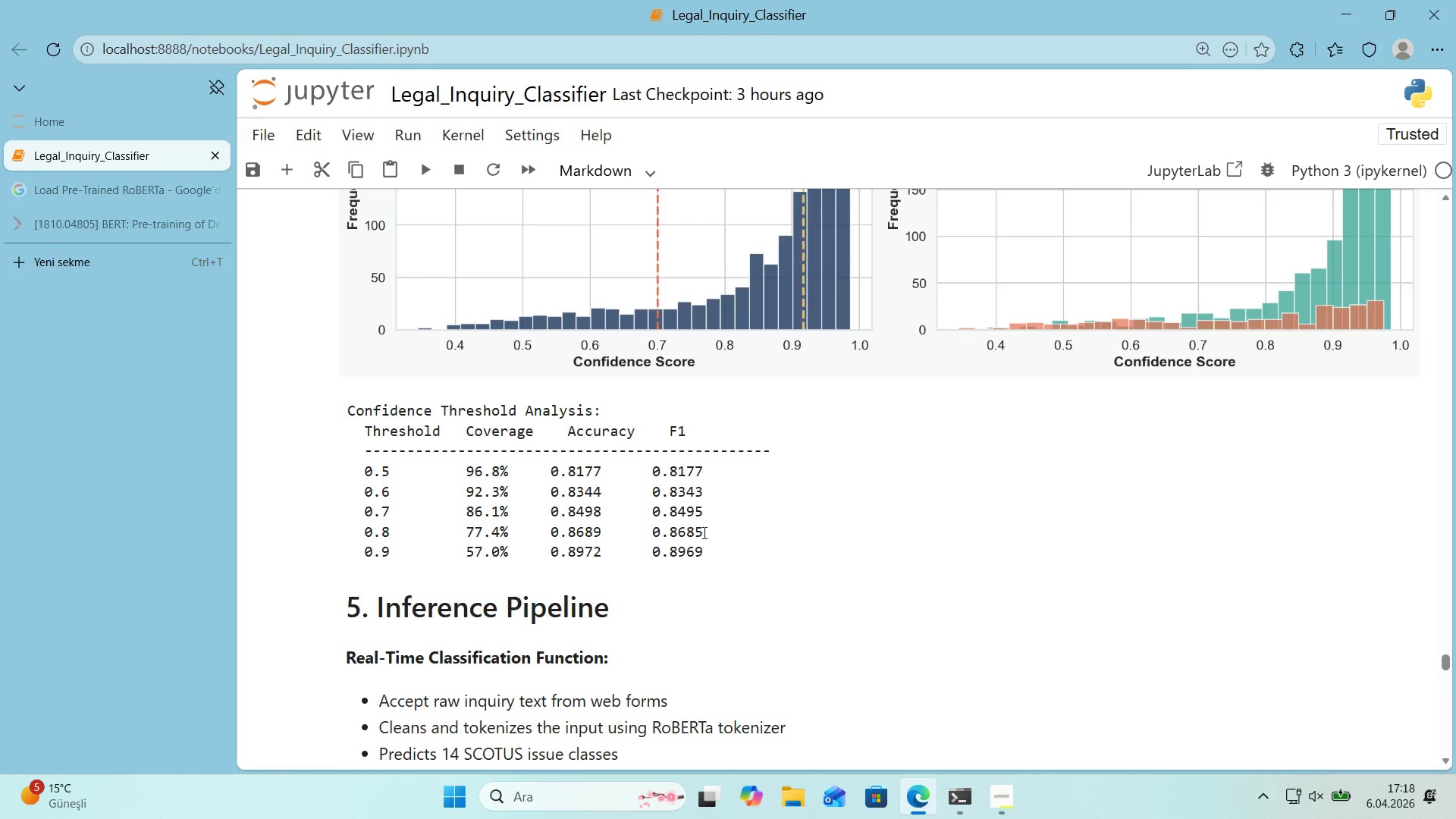 
wait(27.15)
 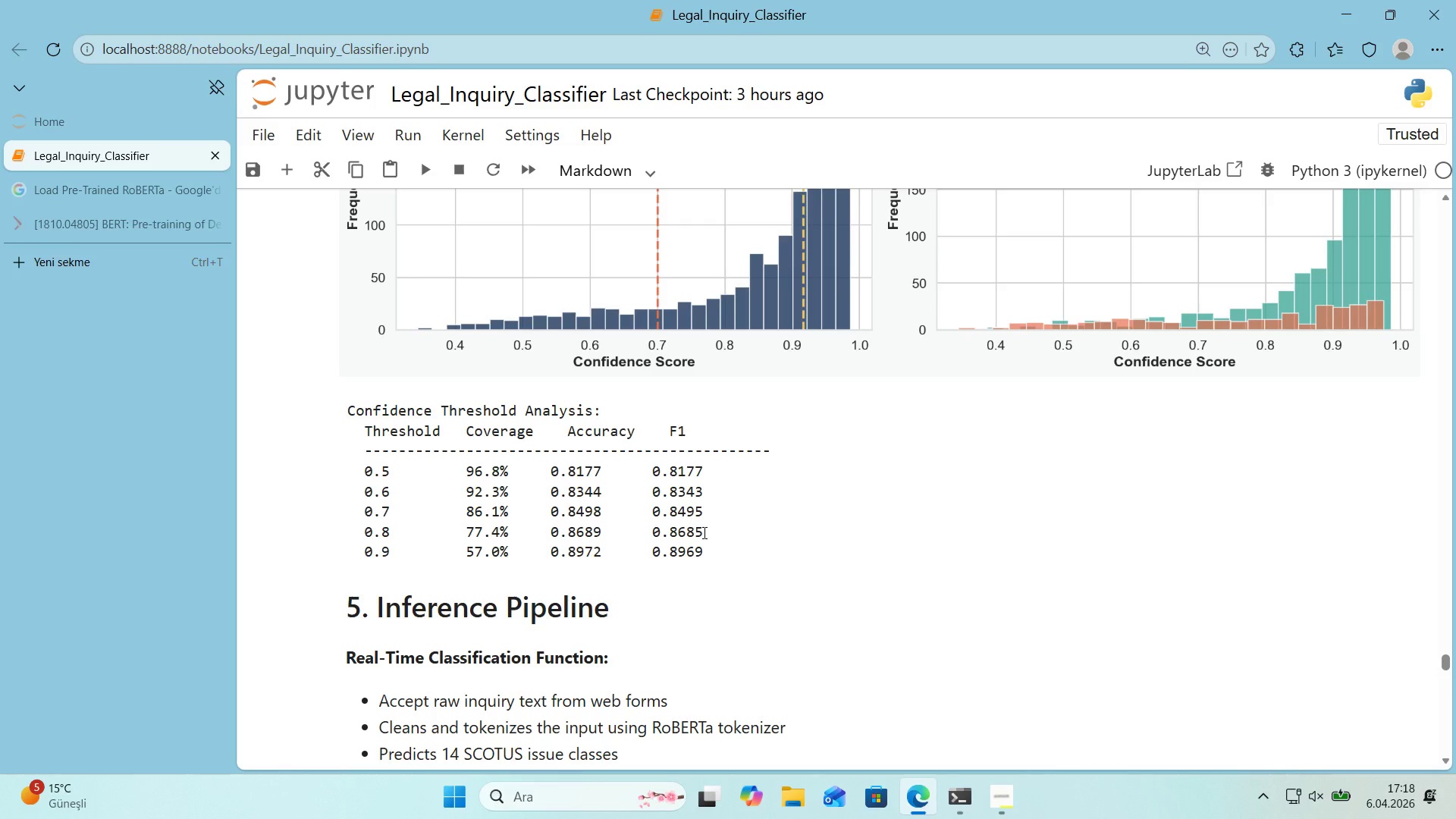 
scroll: coordinate [644, 455], scroll_direction: down, amount: 50.0
 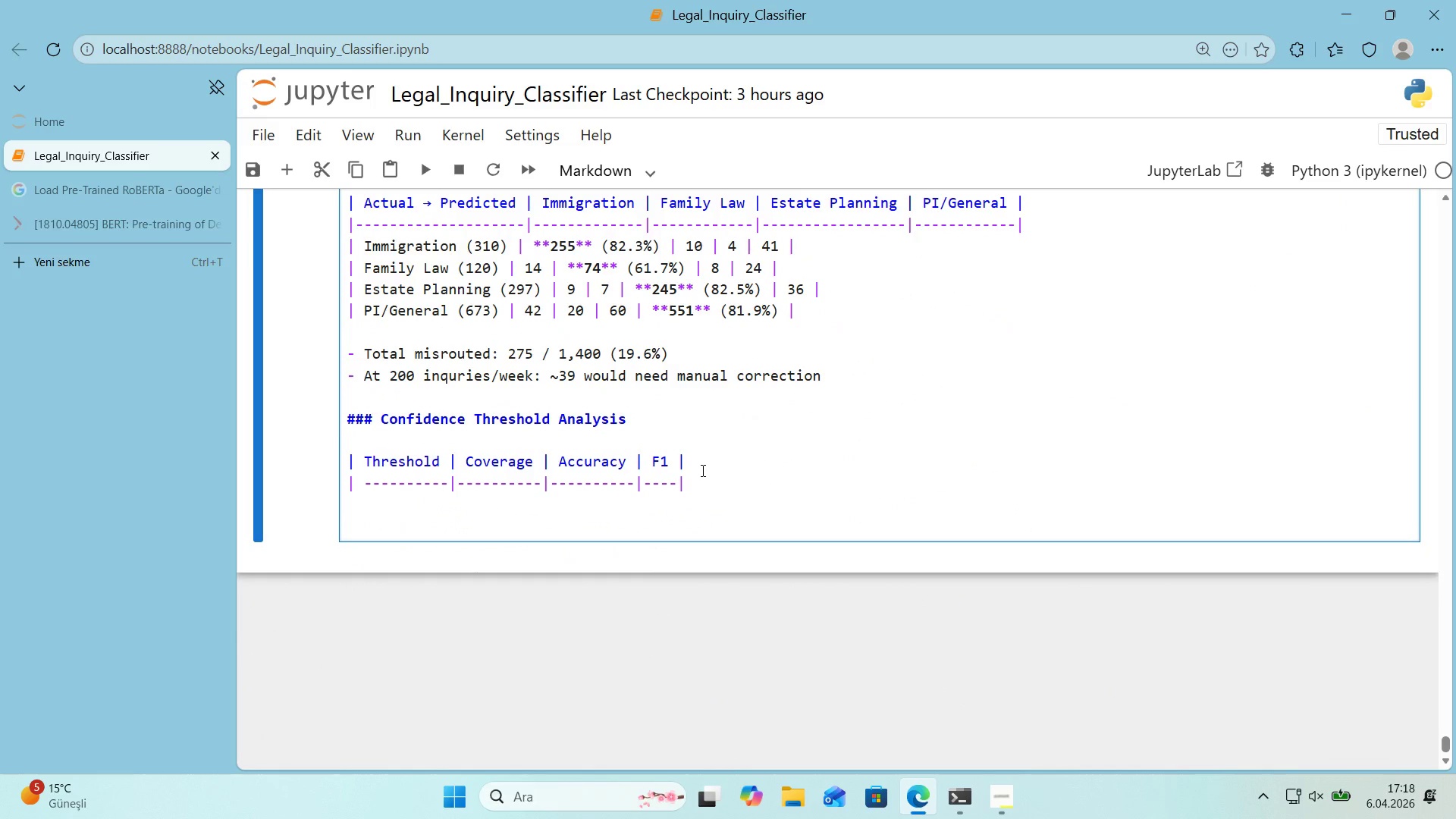 
key(Alt+Control+Minus)
 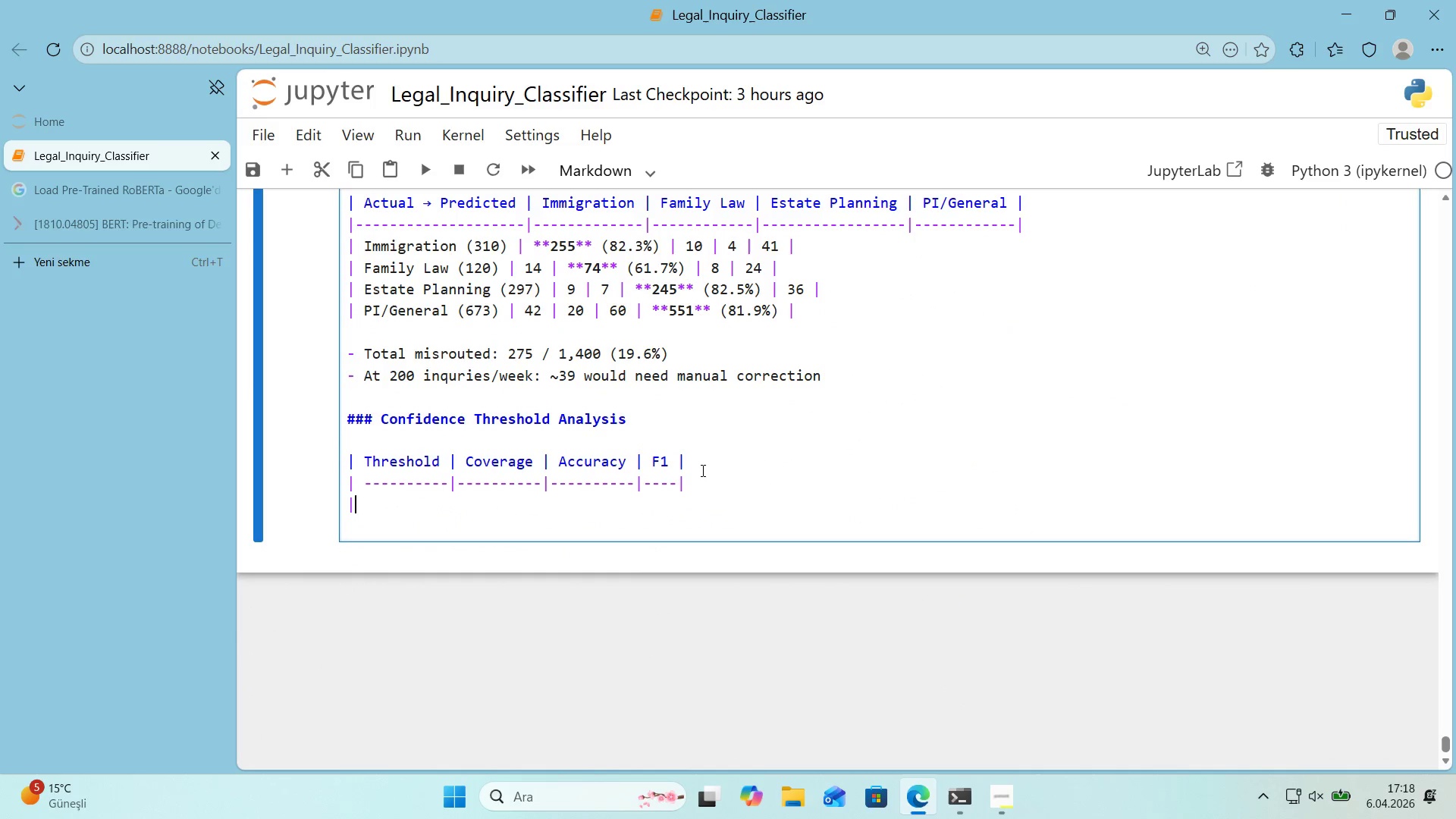 
key(Space)
 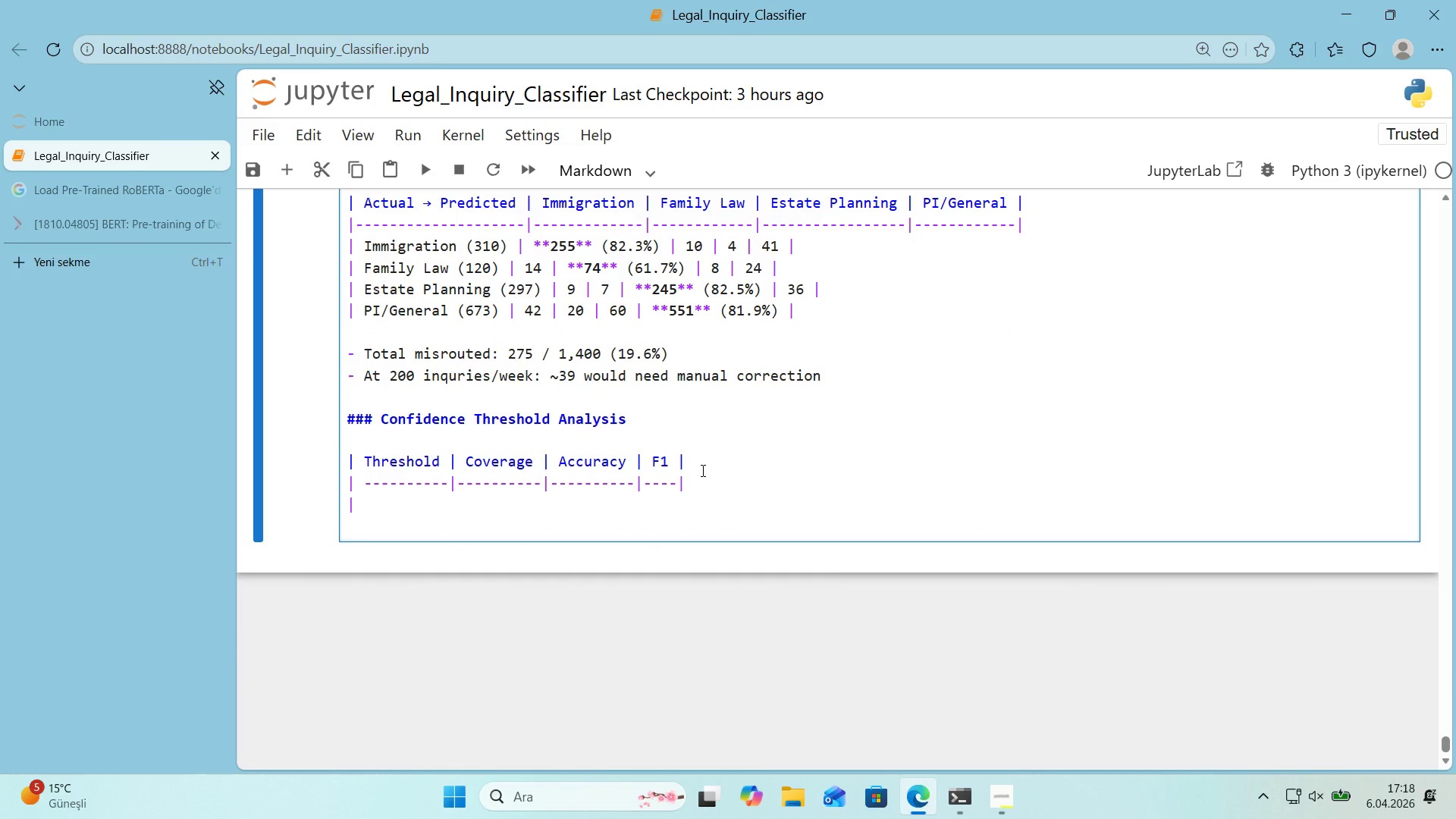 
key(ArrowUp)
 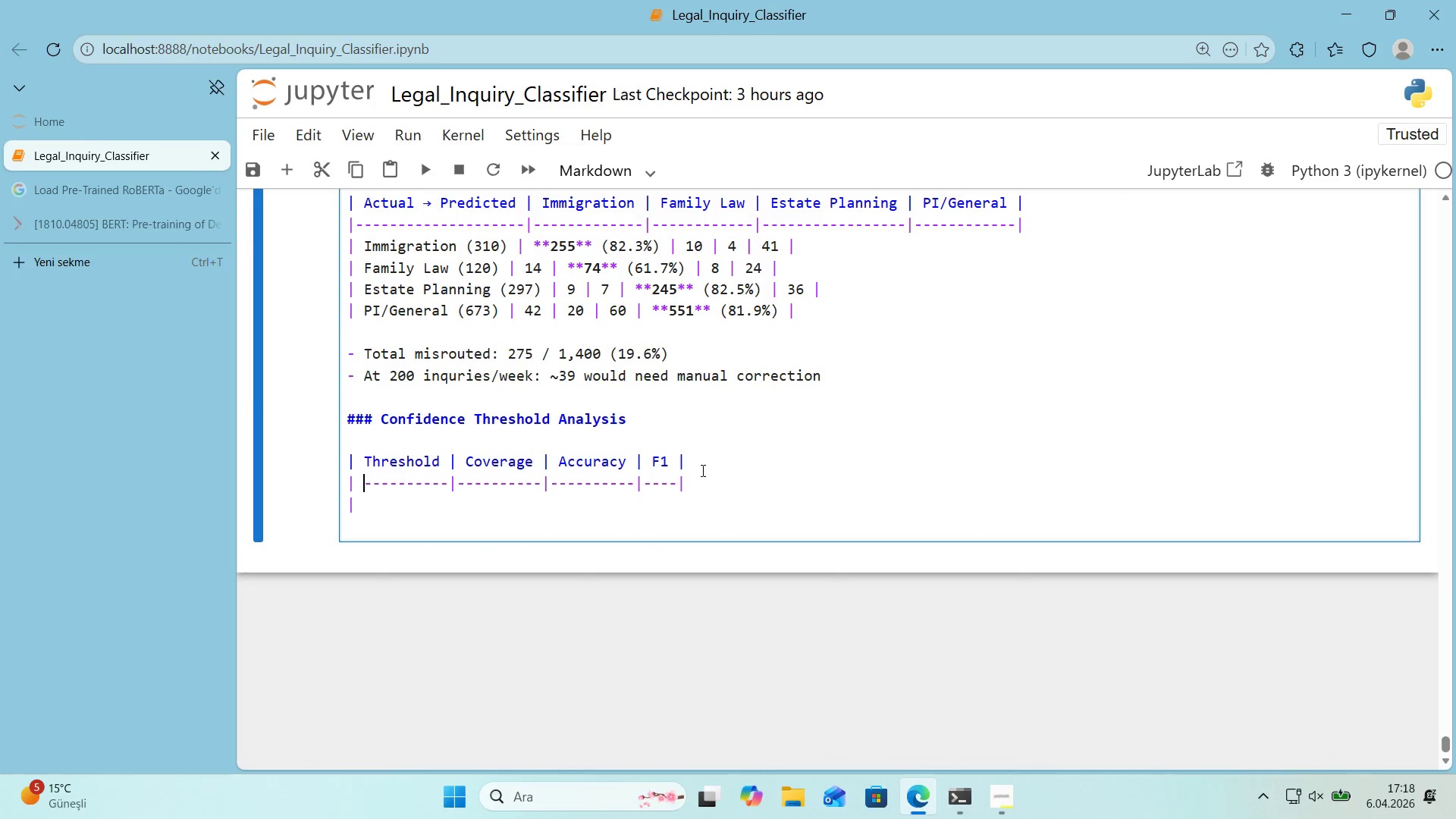 
key(Backspace)
 